 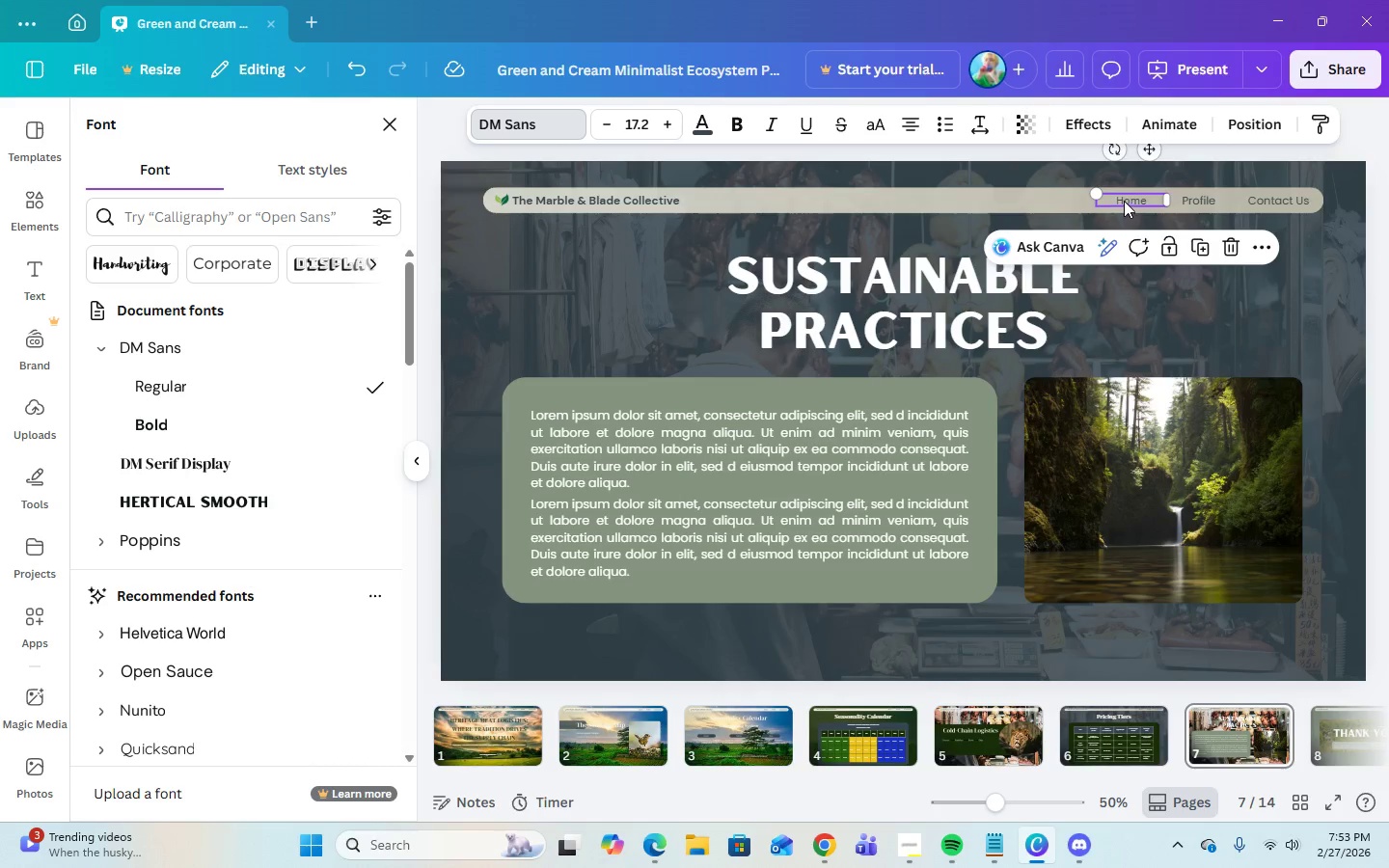 
left_click([630, 120])
 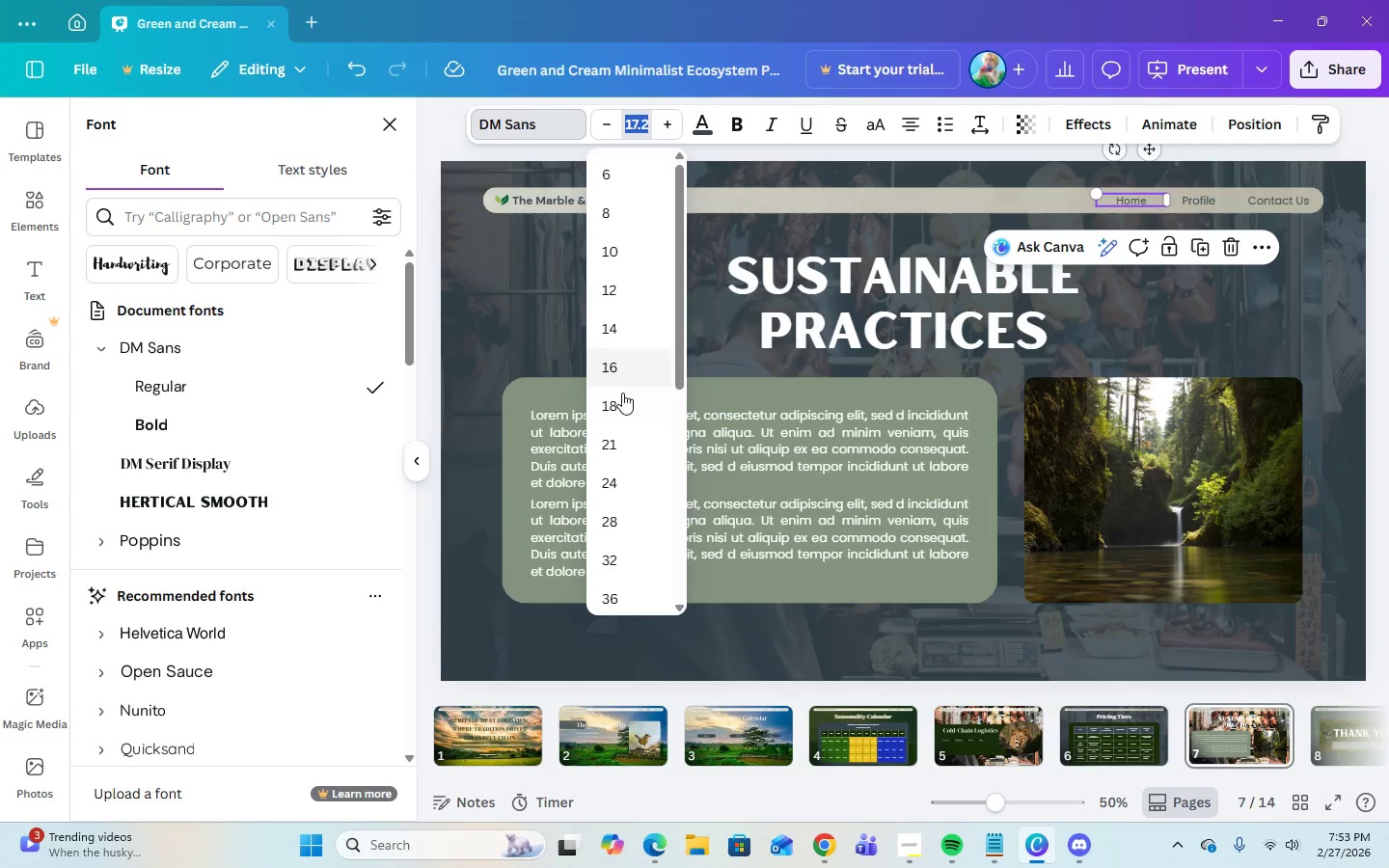 
left_click([619, 401])
 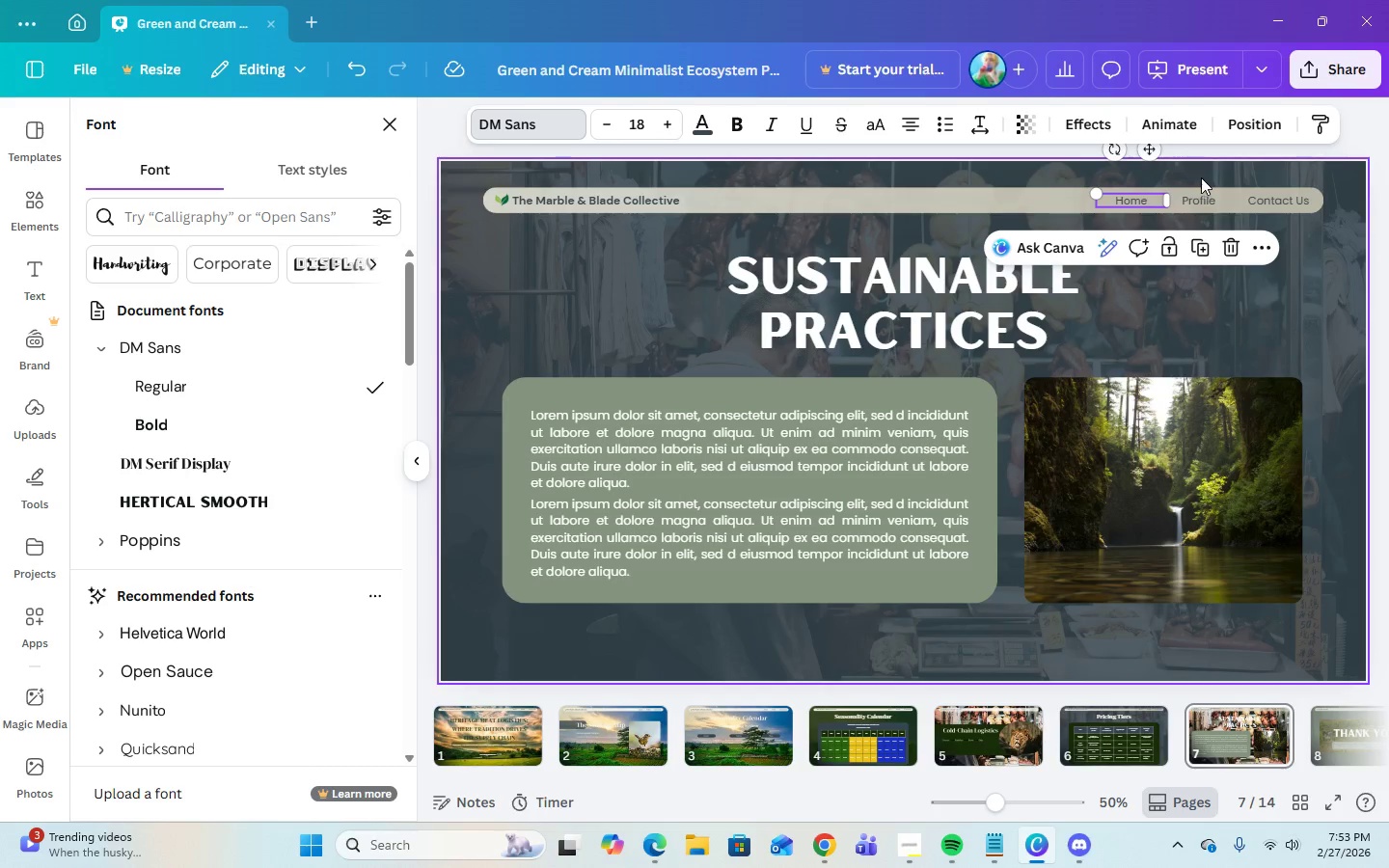 
left_click([1200, 201])
 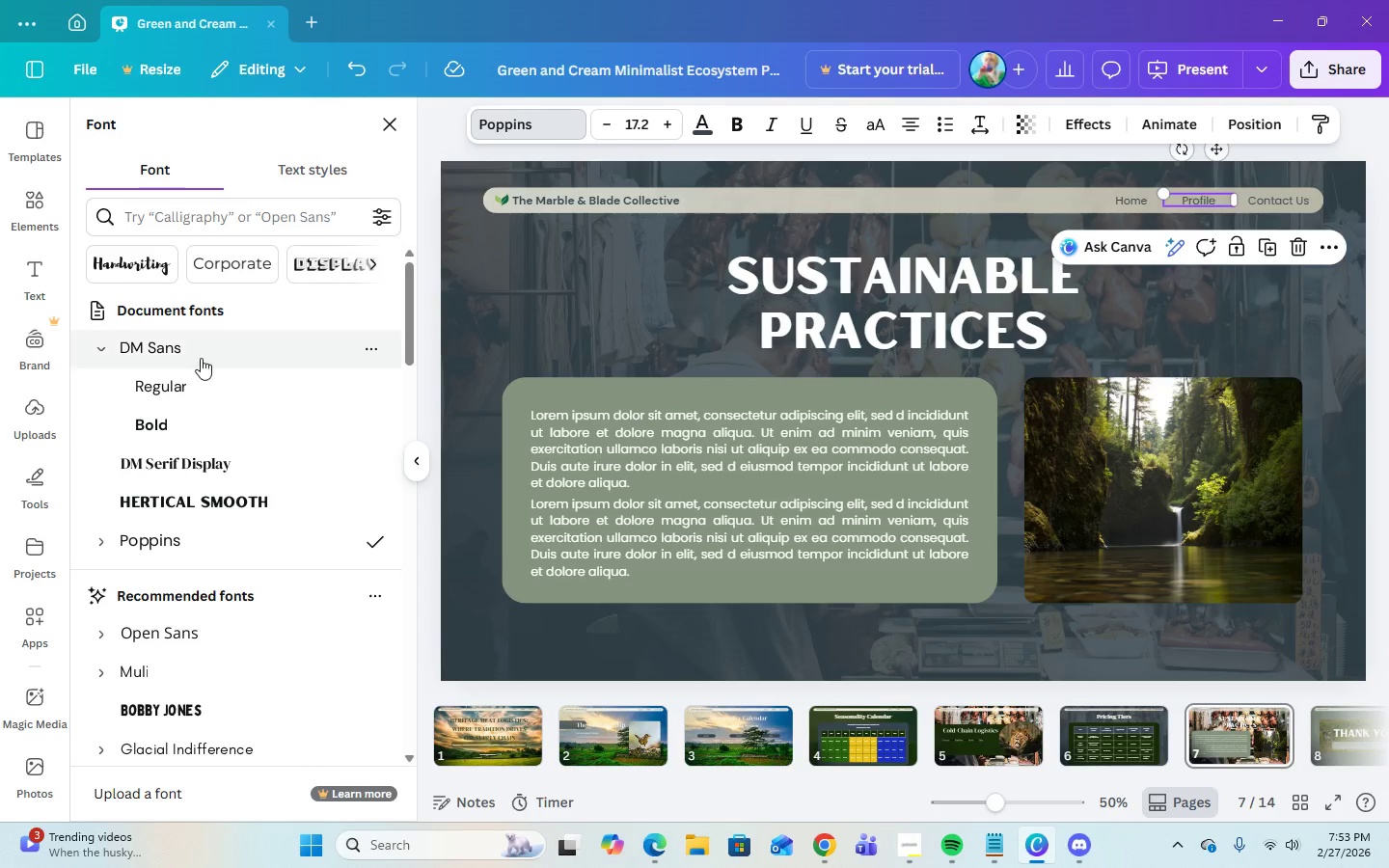 
left_click([176, 383])
 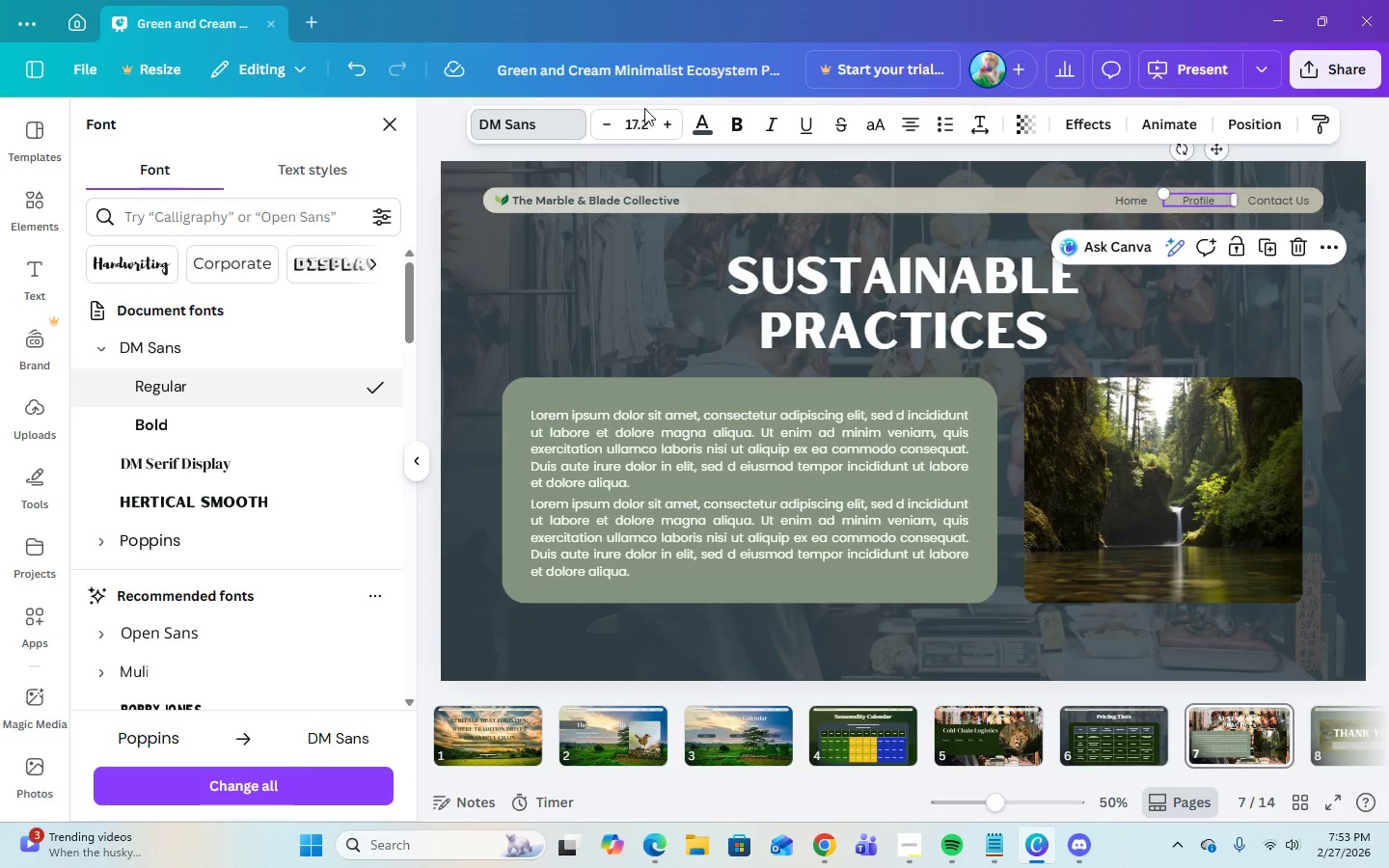 
left_click([639, 121])
 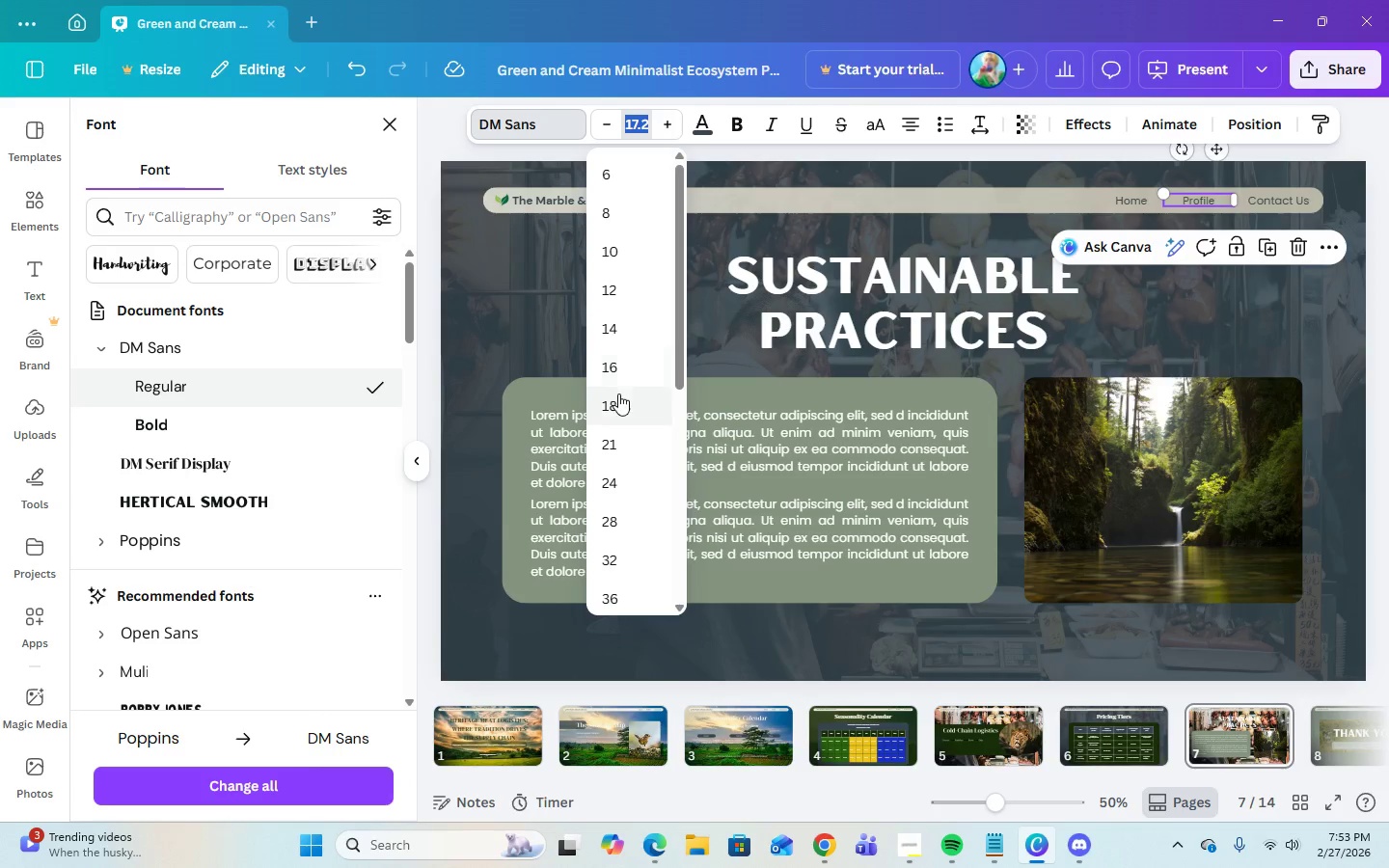 
left_click([618, 398])
 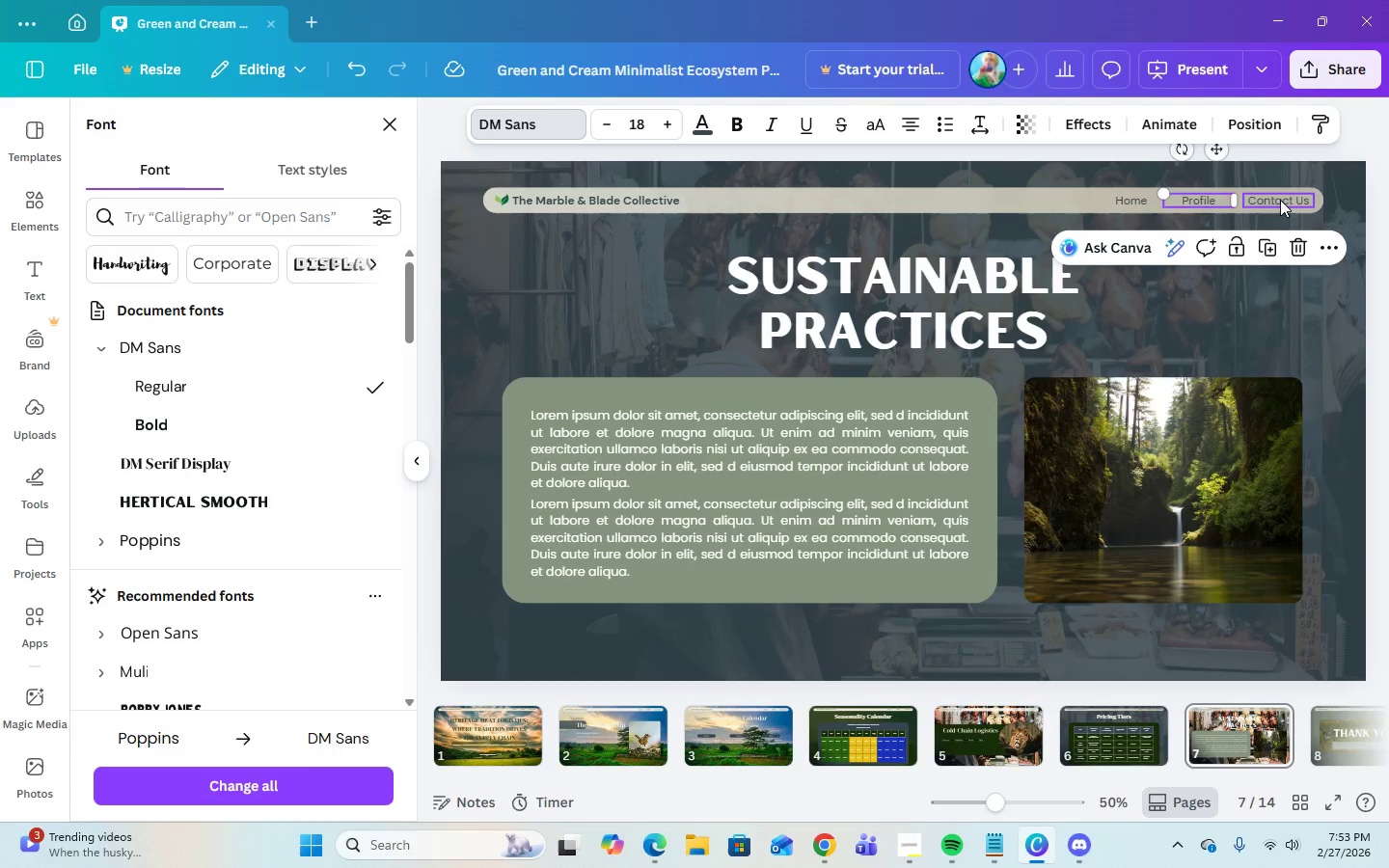 
left_click([1274, 199])
 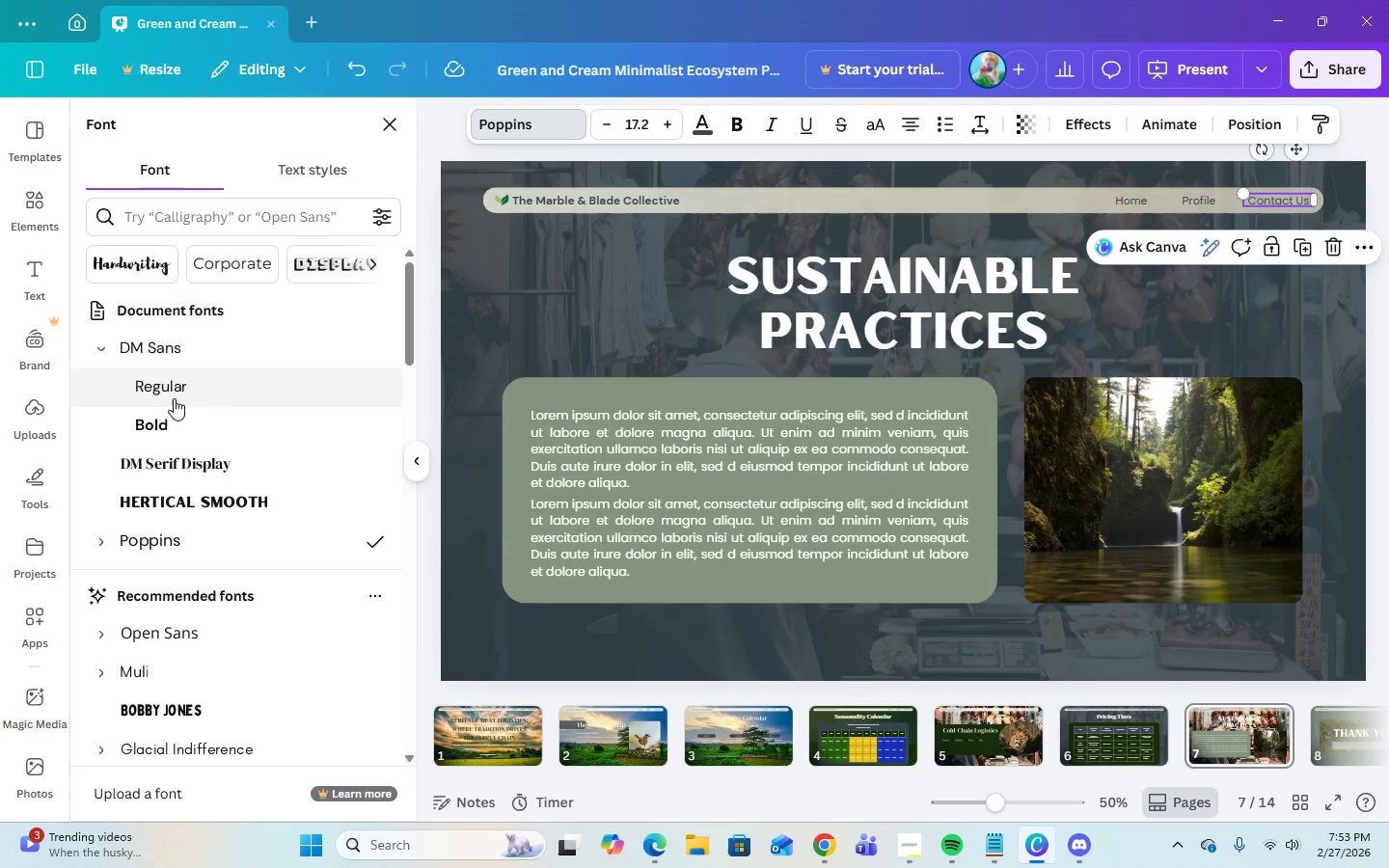 
left_click([168, 390])
 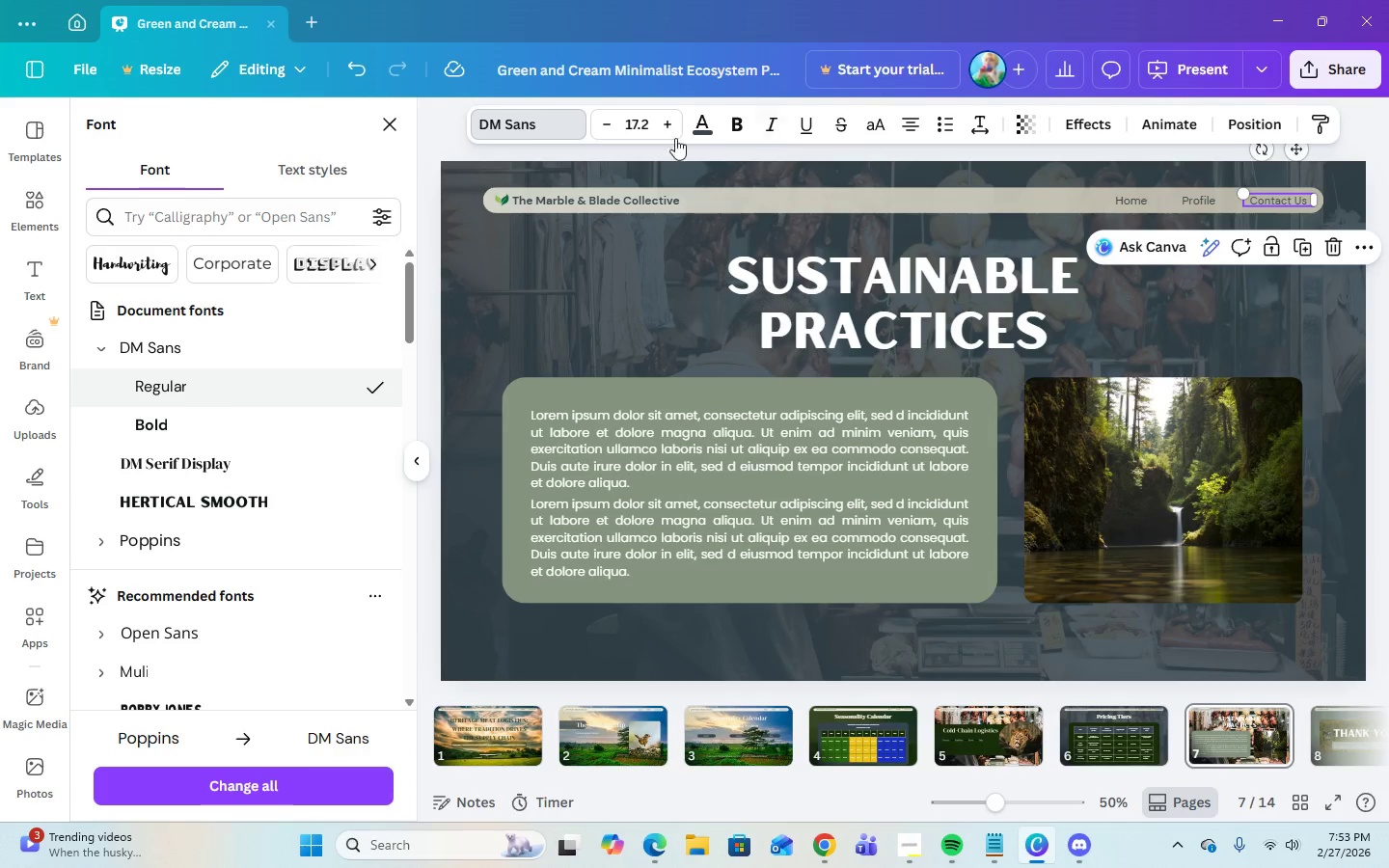 
left_click([640, 123])
 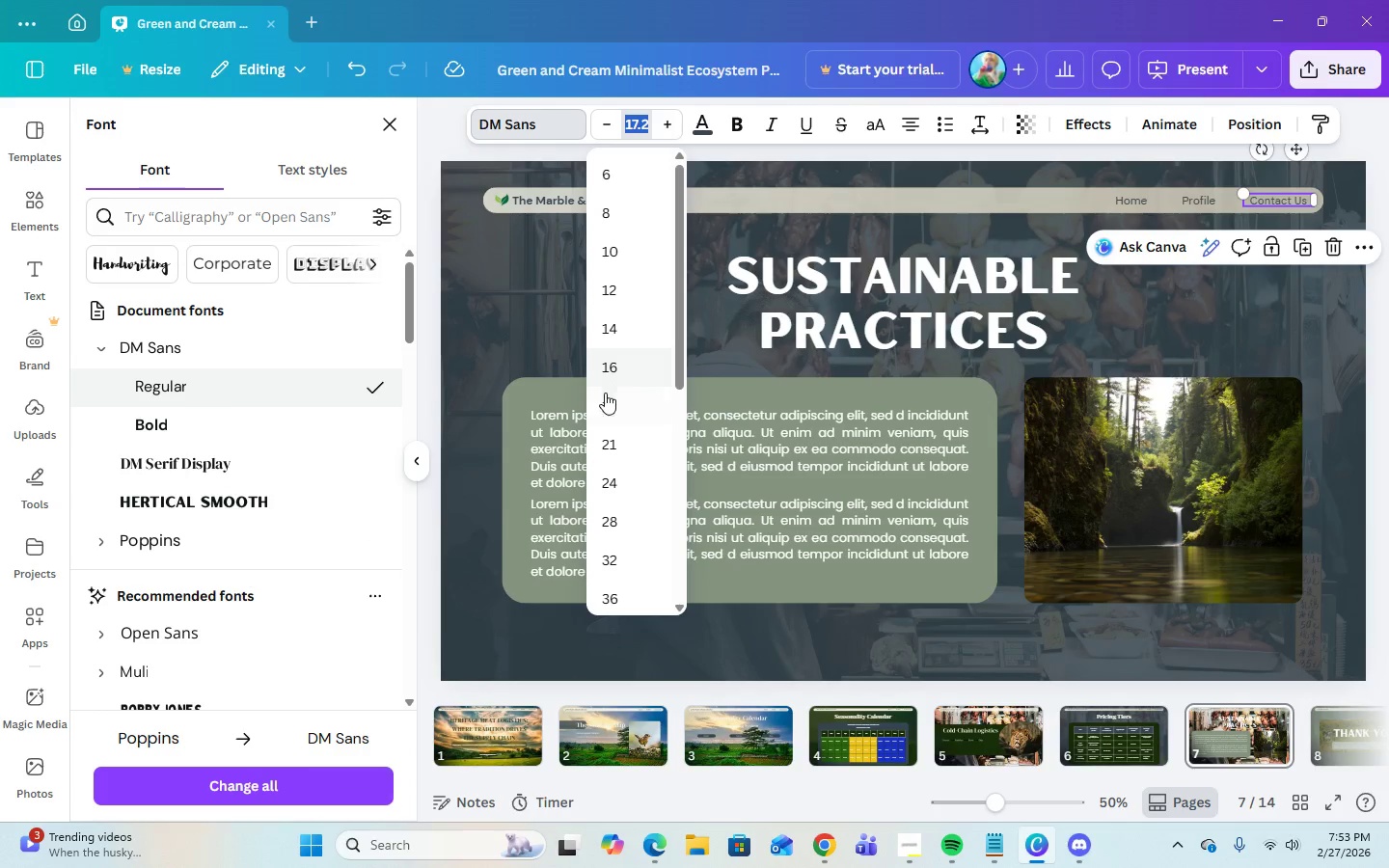 
left_click([602, 398])
 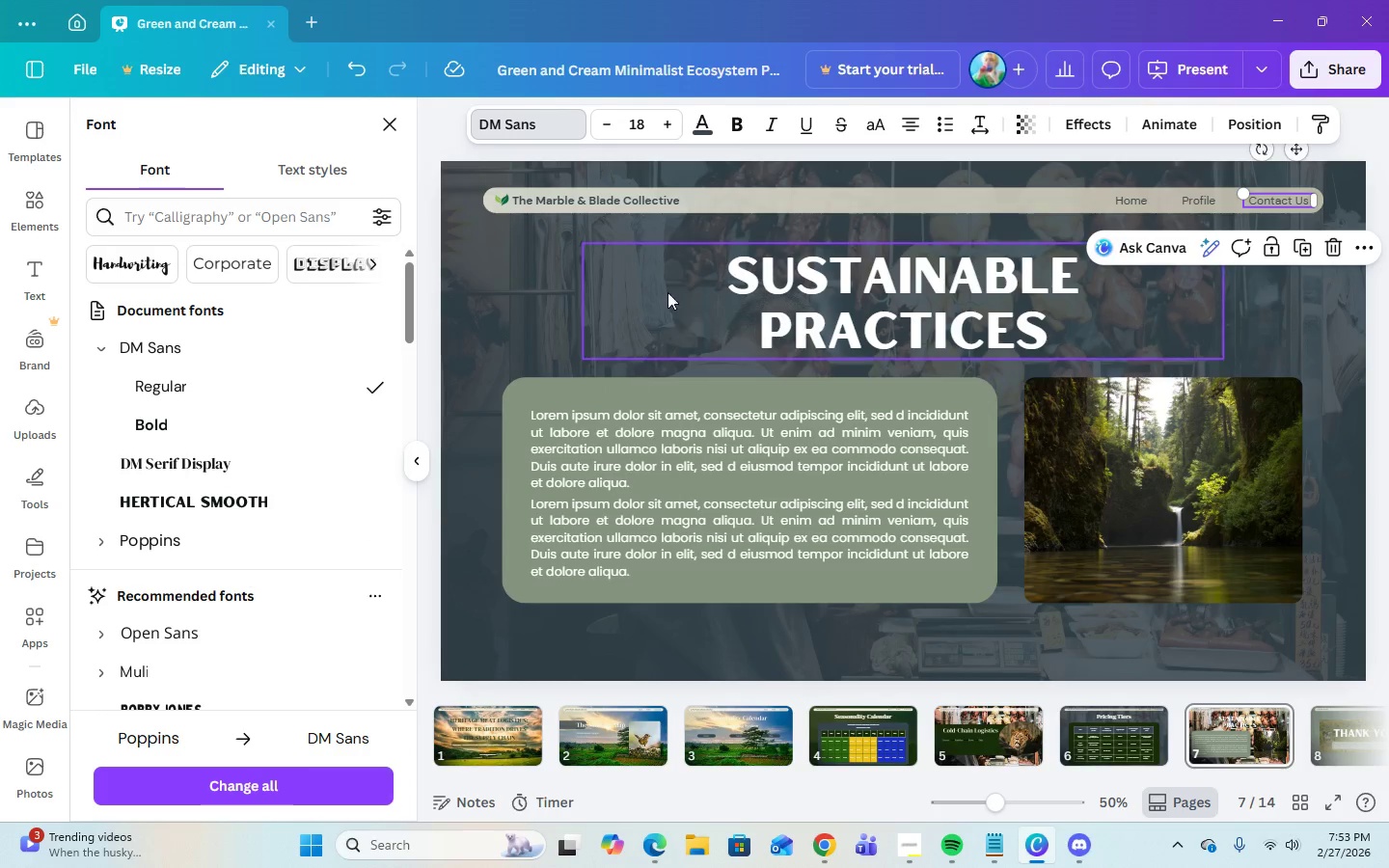 
left_click([831, 276])
 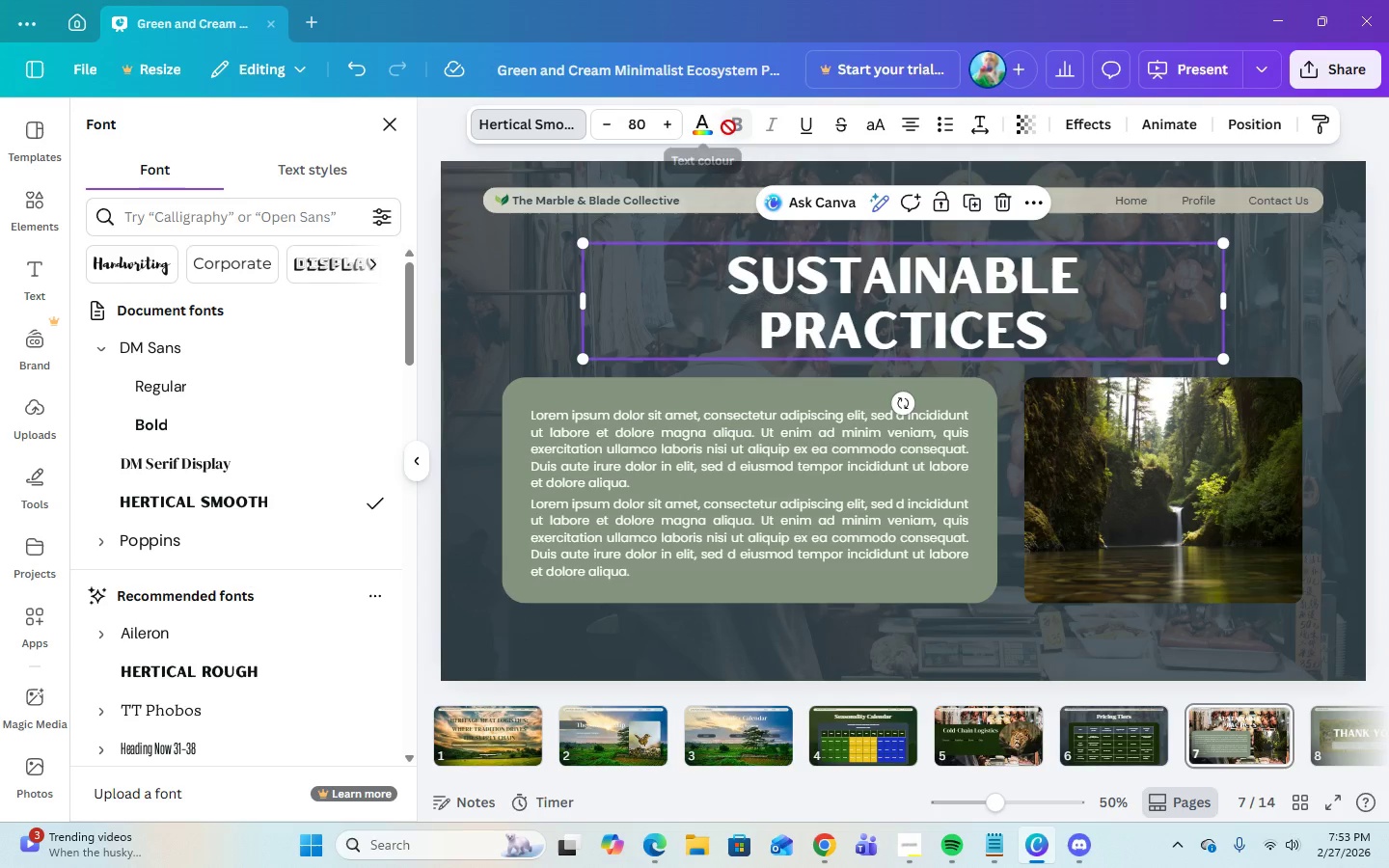 
left_click([711, 131])
 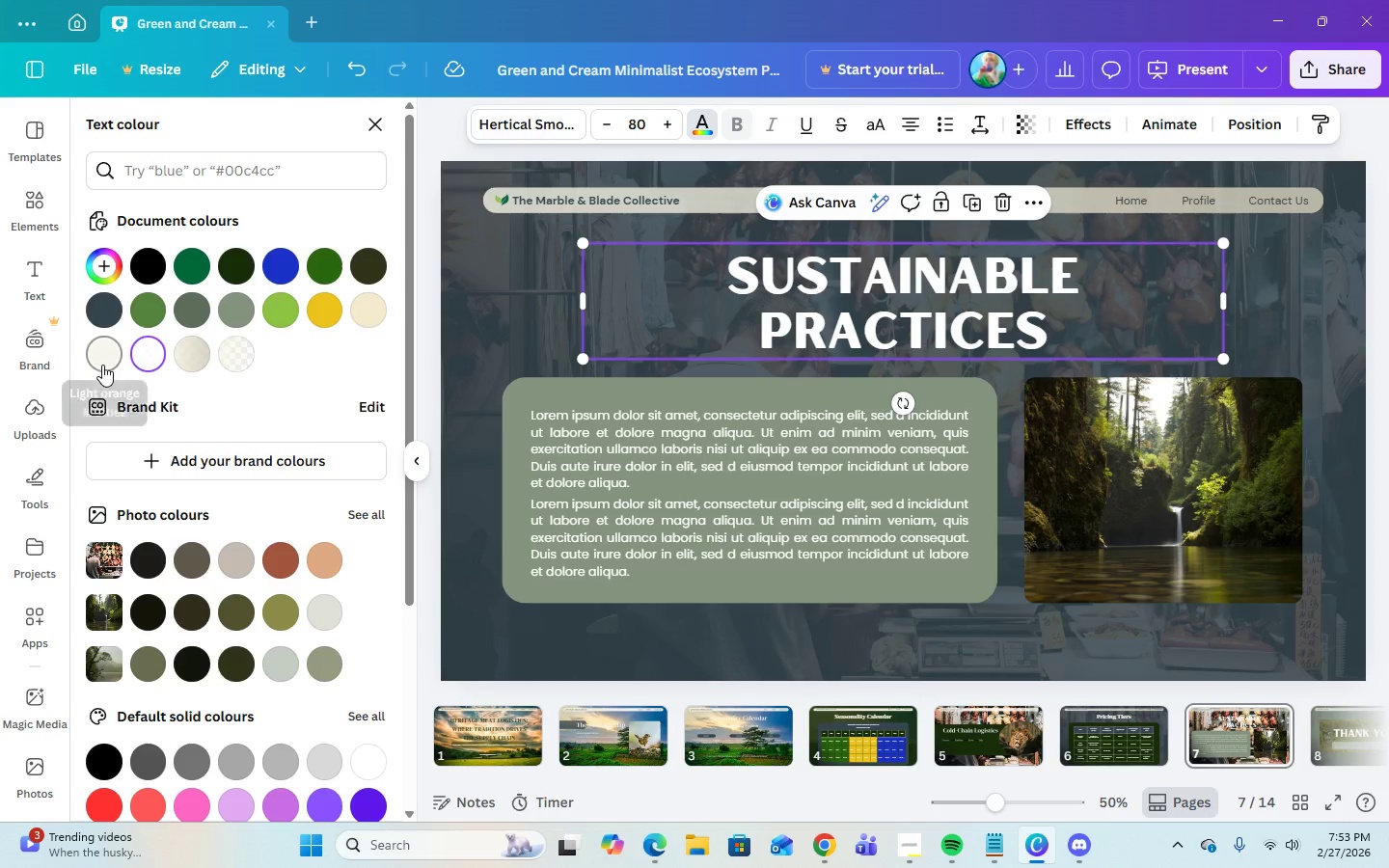 
left_click([102, 365])
 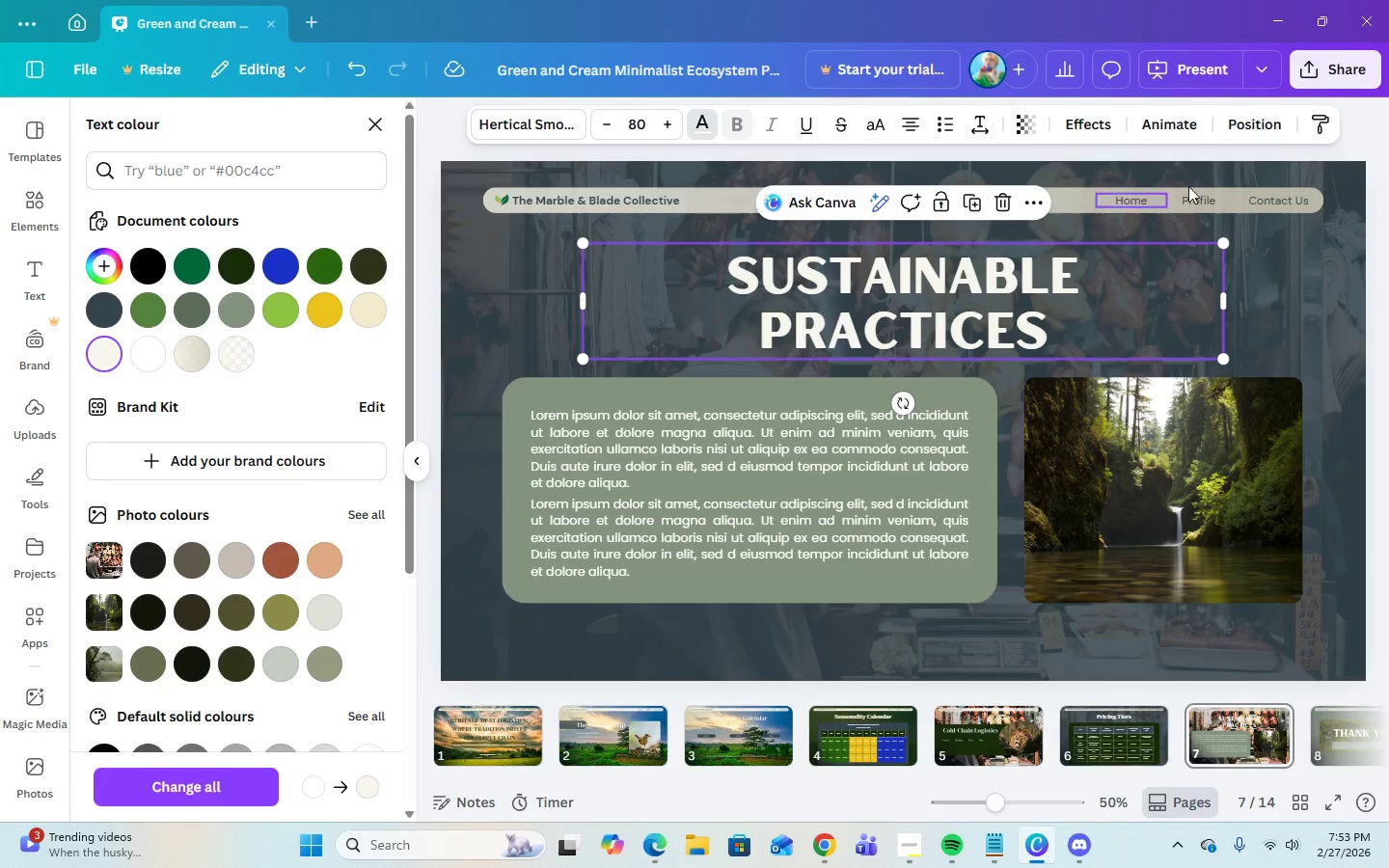 
mouse_move([1380, 103])
 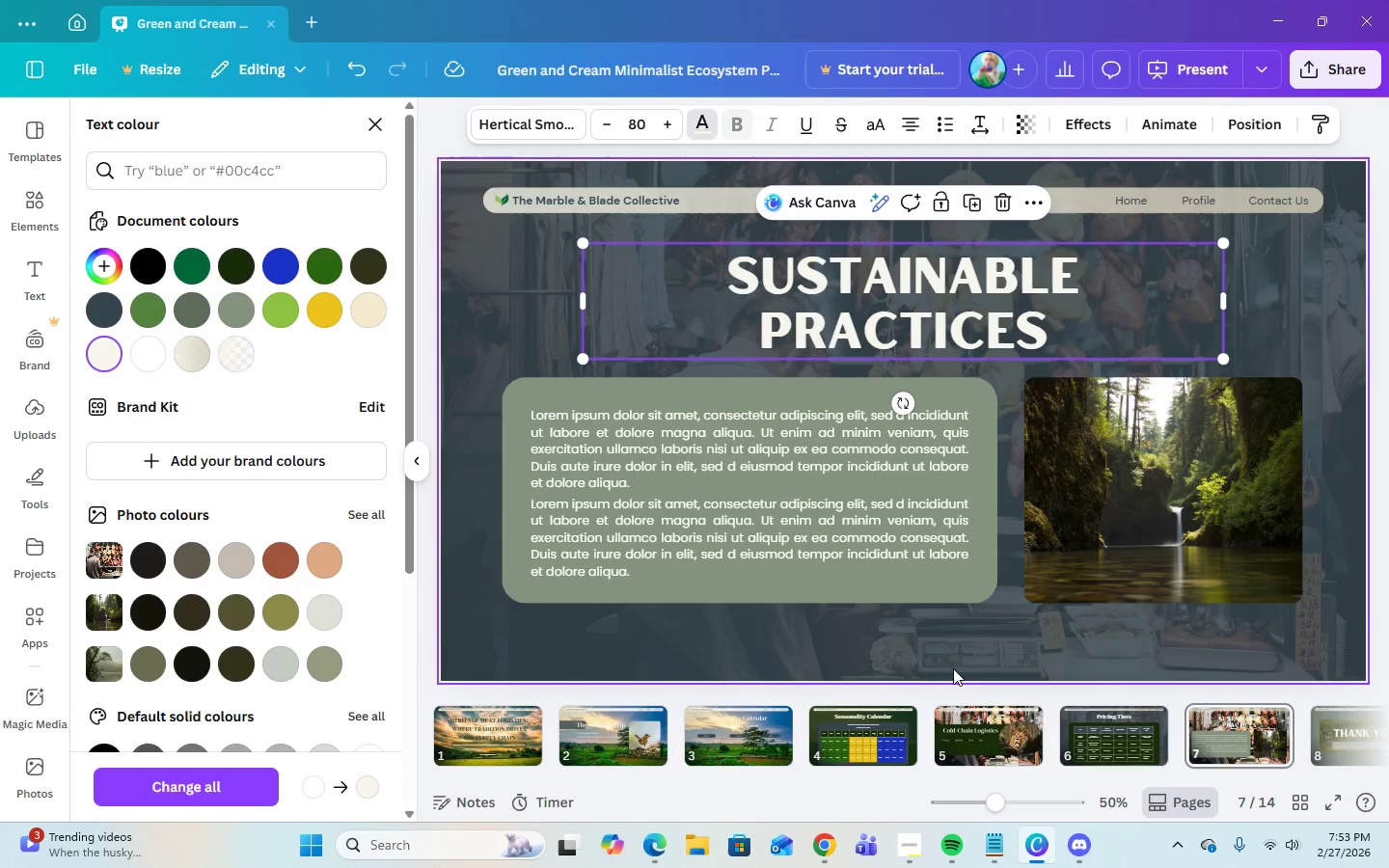 
left_click([483, 746])
 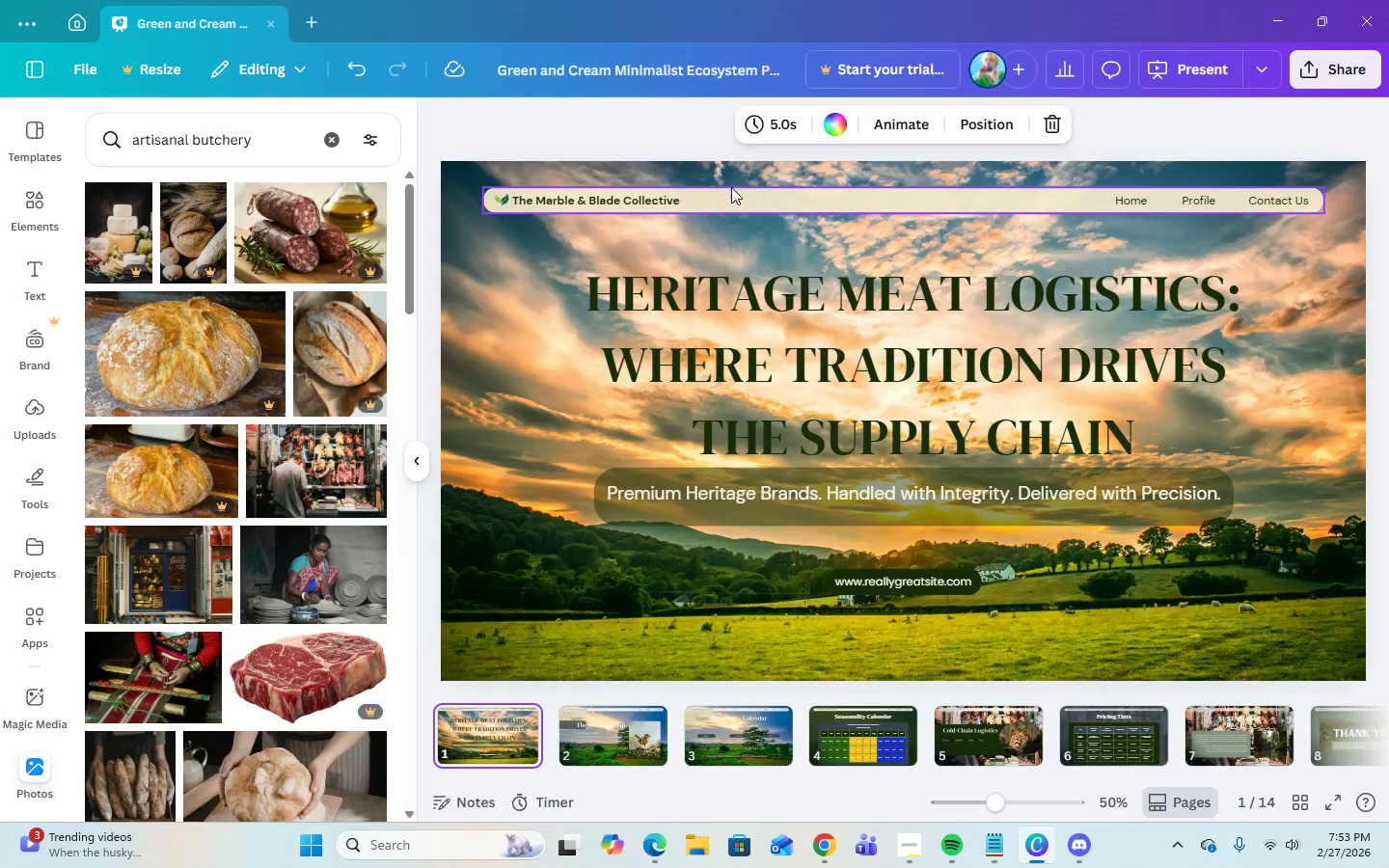 
left_click([736, 207])
 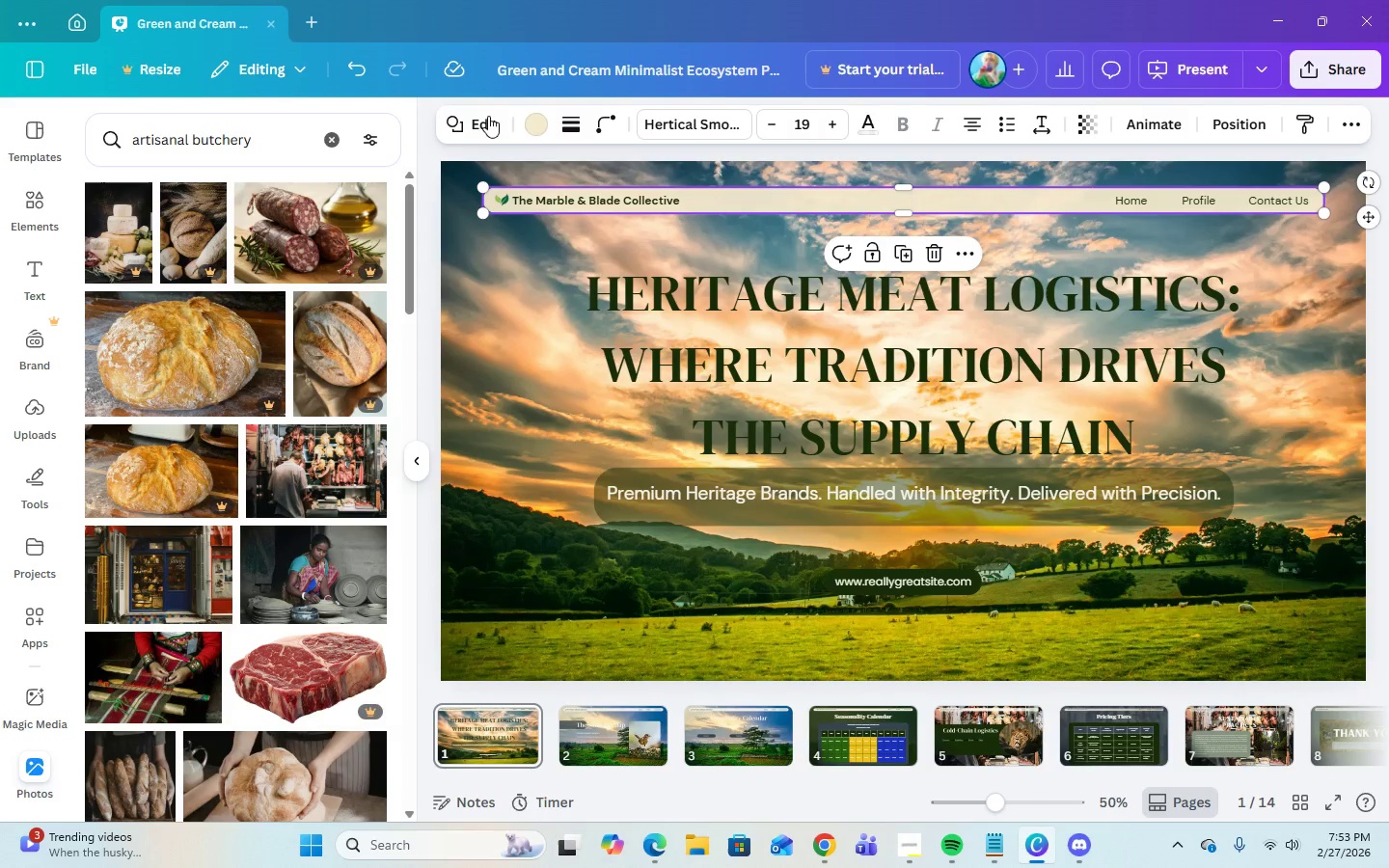 
left_click([546, 122])
 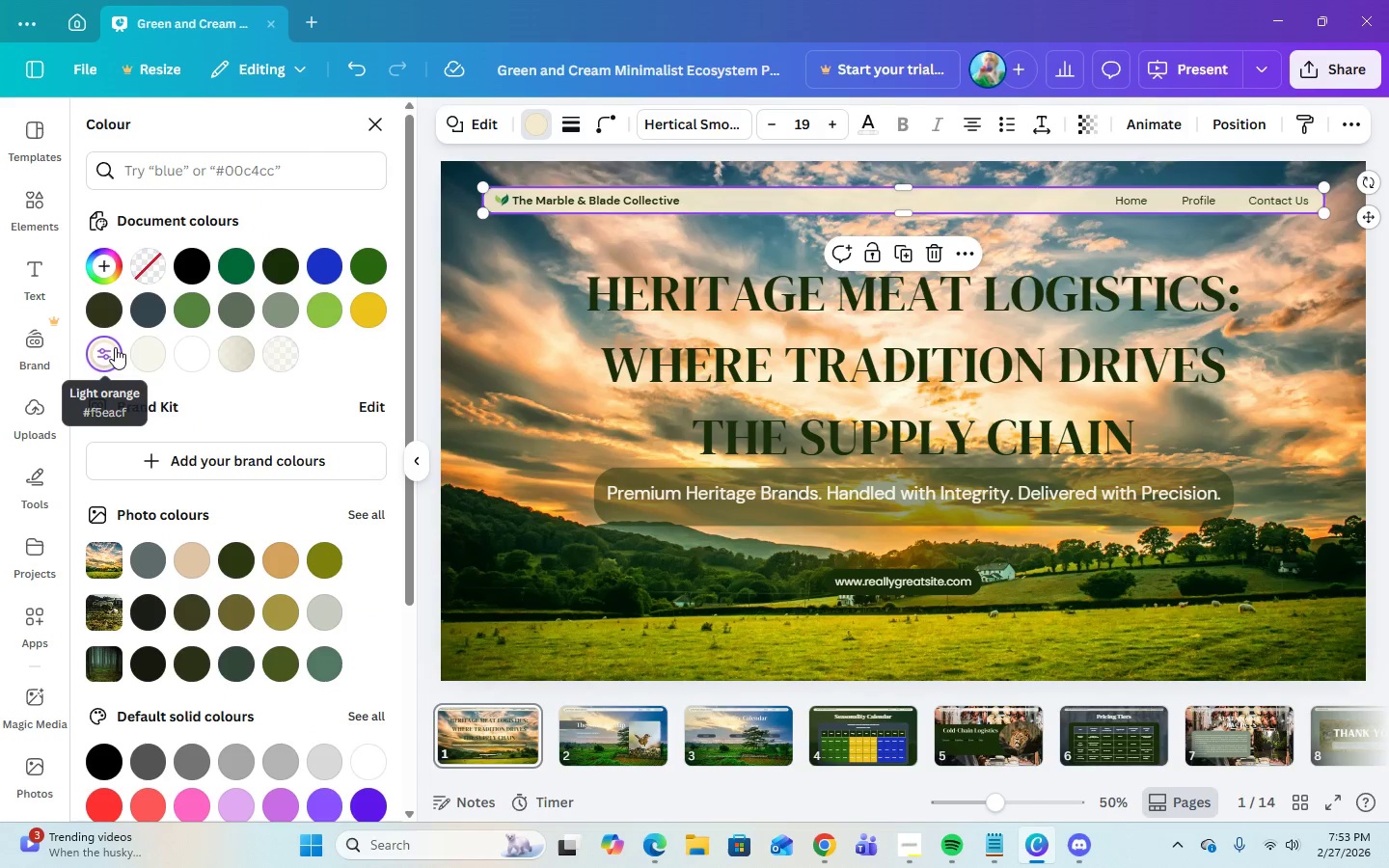 
left_click([111, 350])
 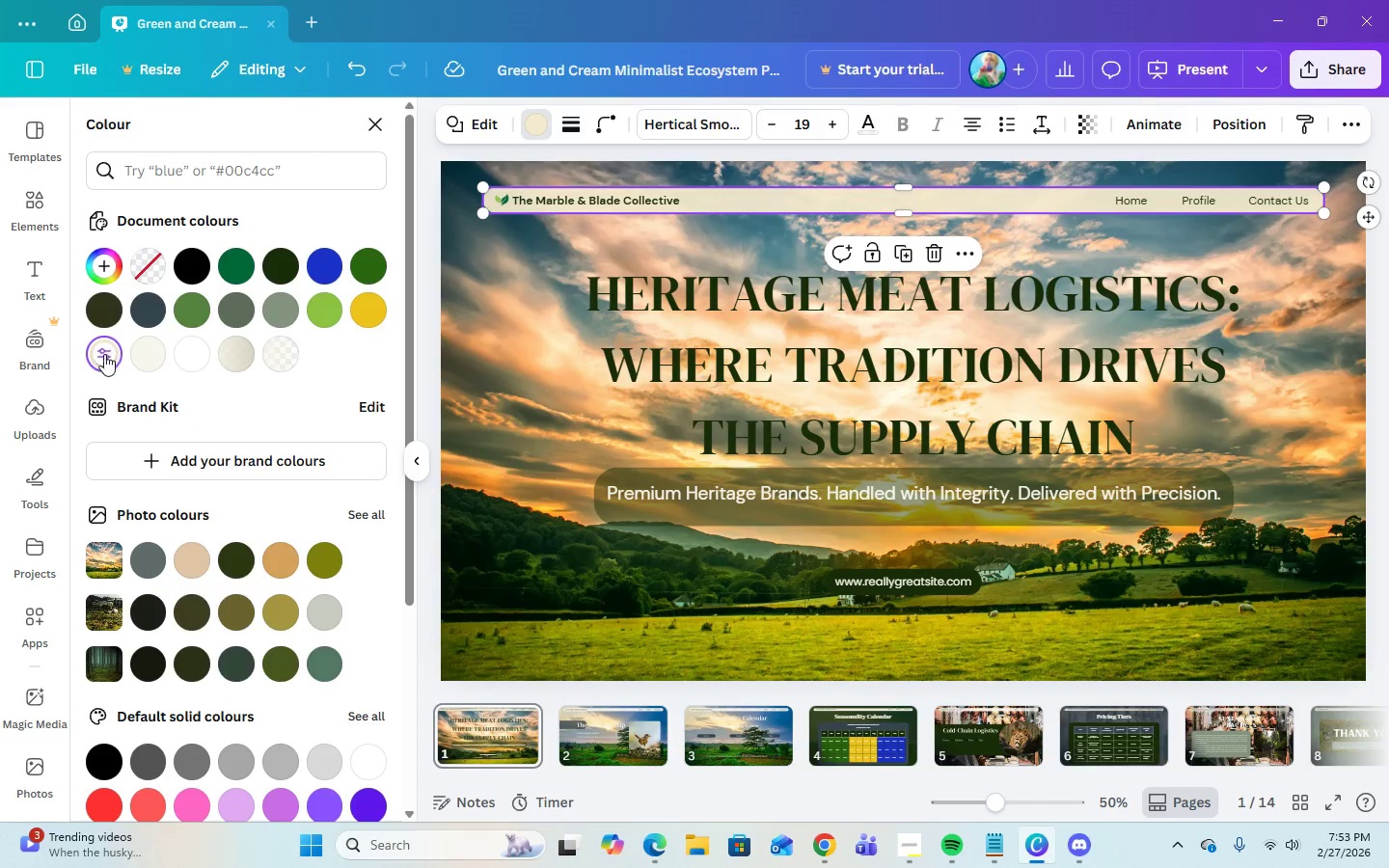 
left_click([102, 356])
 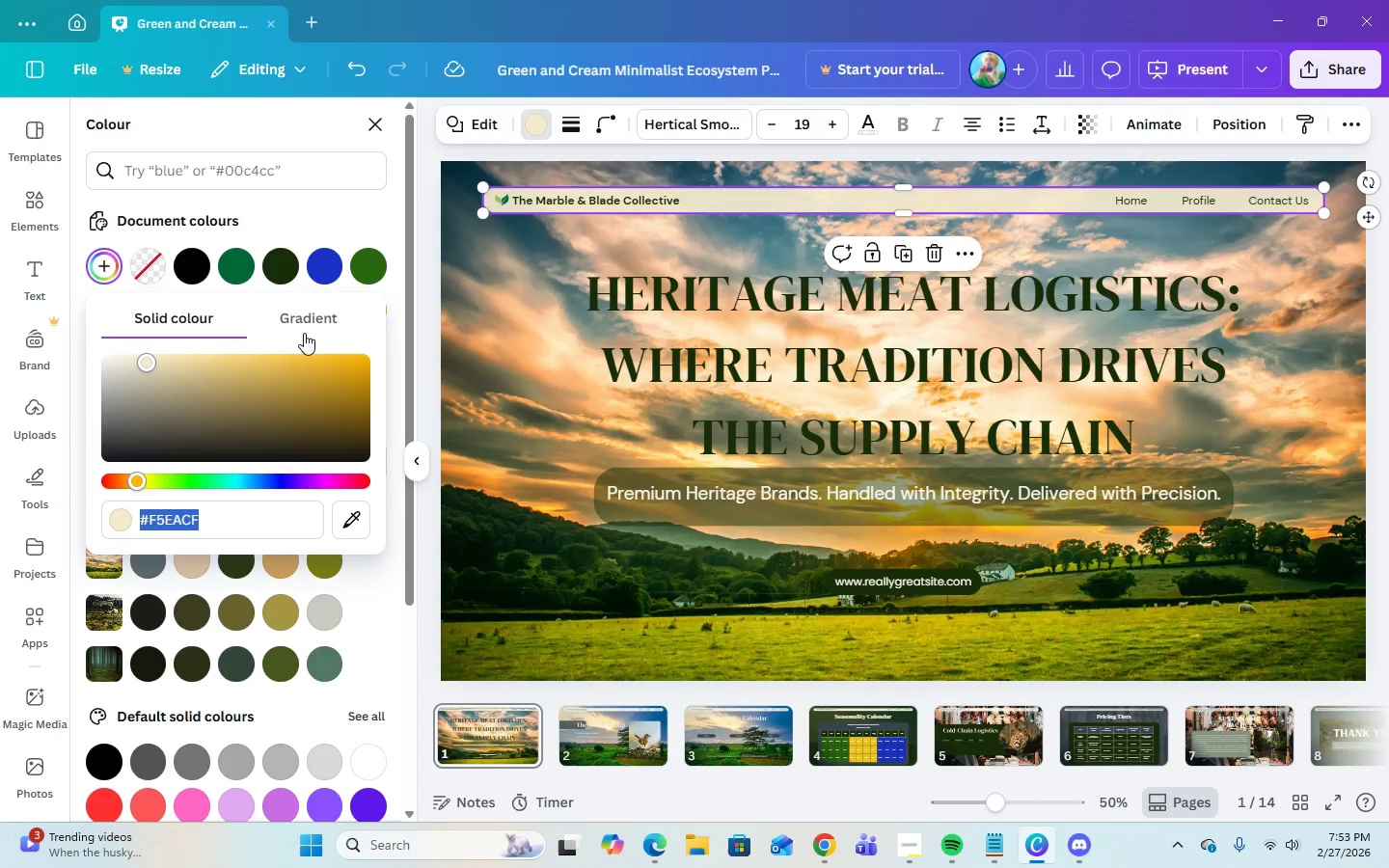 
left_click([305, 320])
 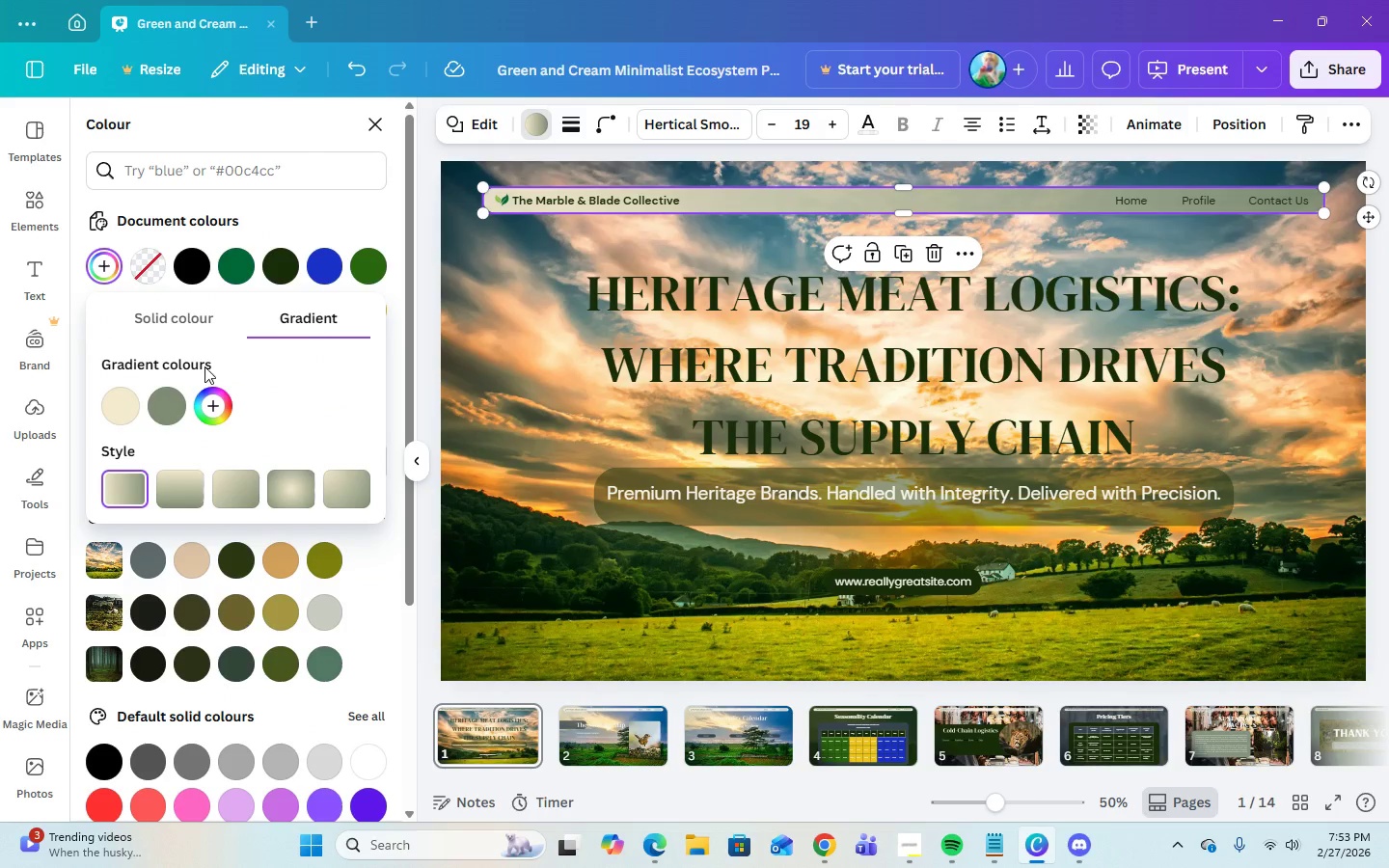 
mouse_move([125, 383])
 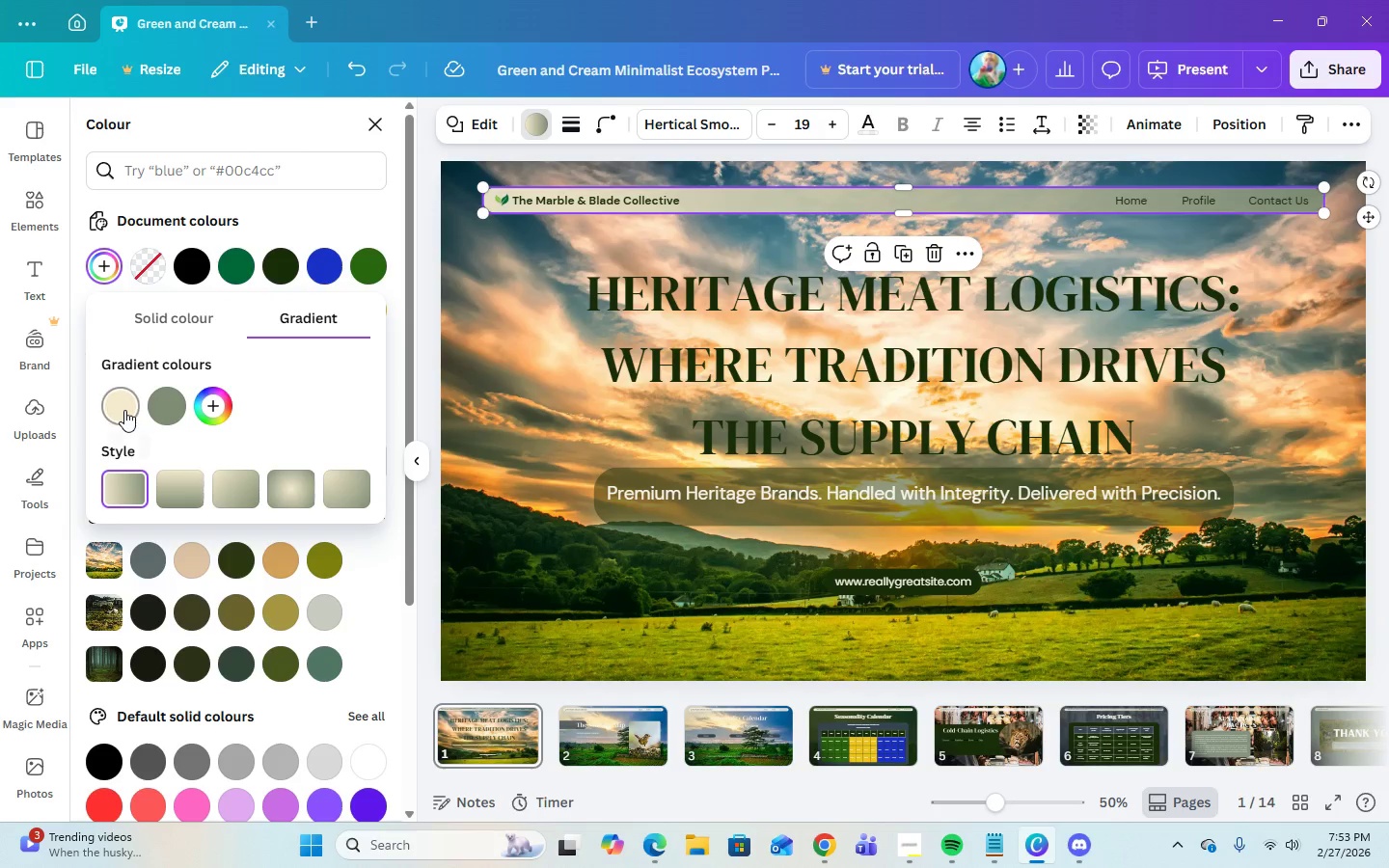 
left_click([124, 410])
 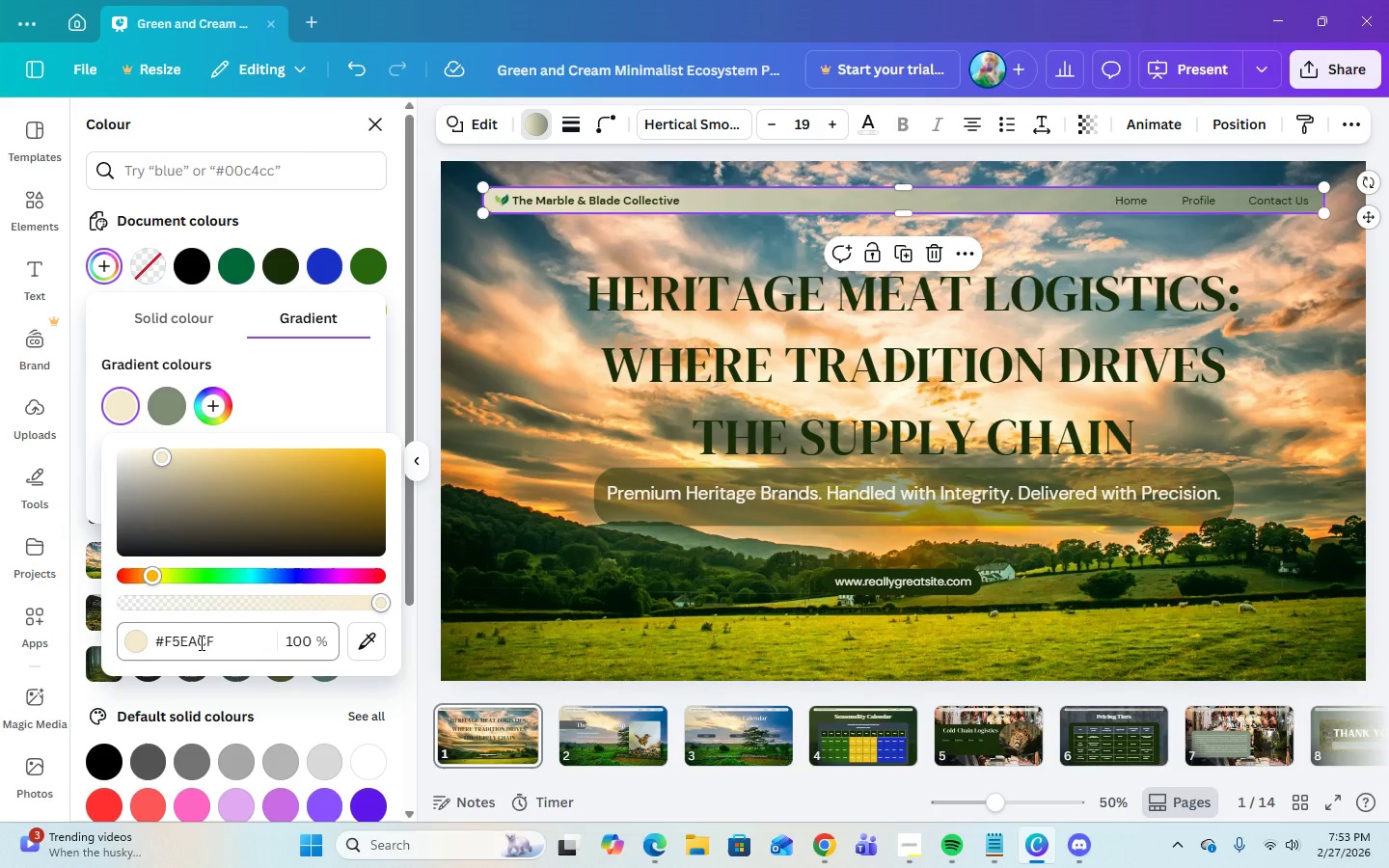 
left_click([200, 642])
 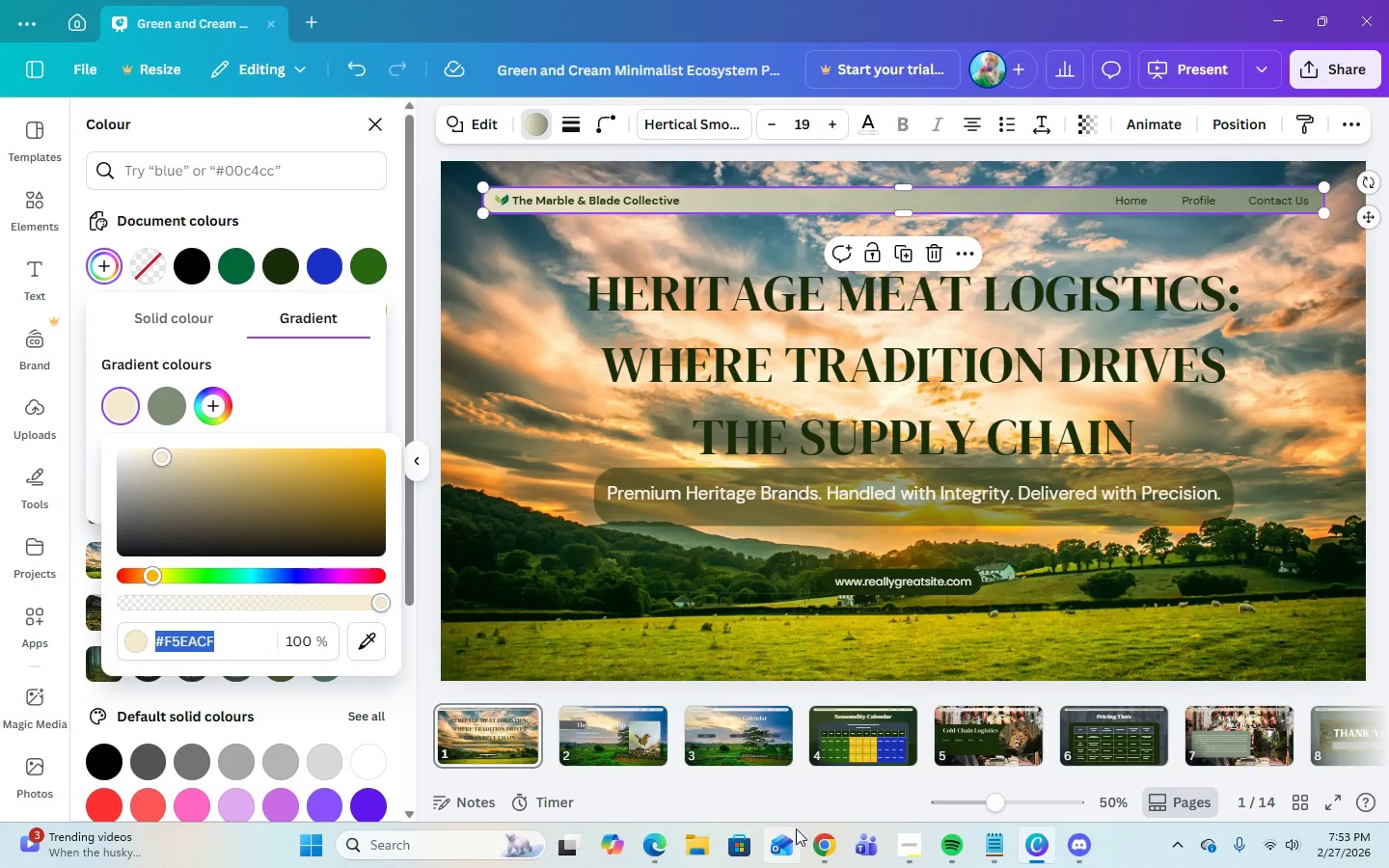 
left_click([816, 843])
 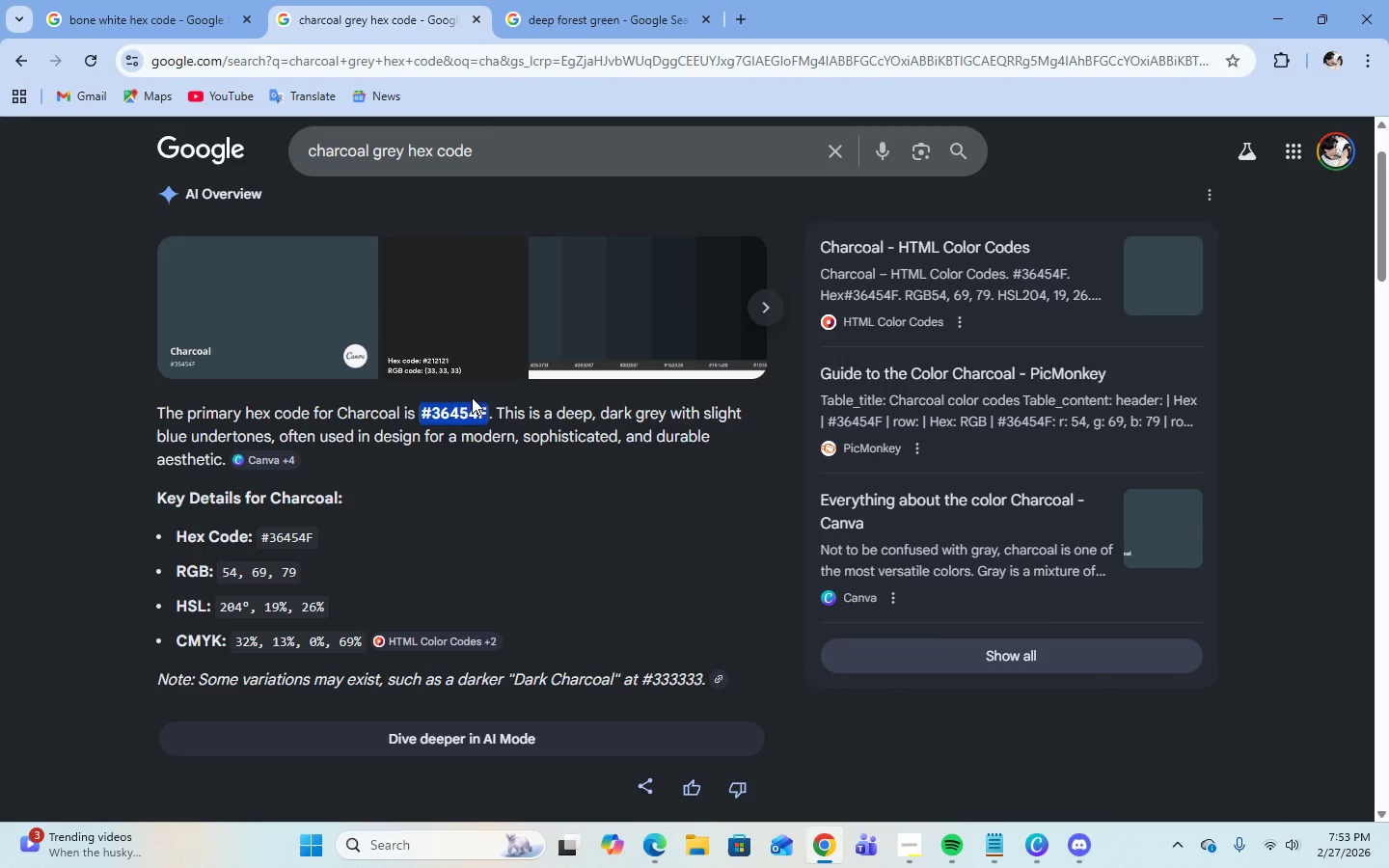 
left_click([181, 11])
 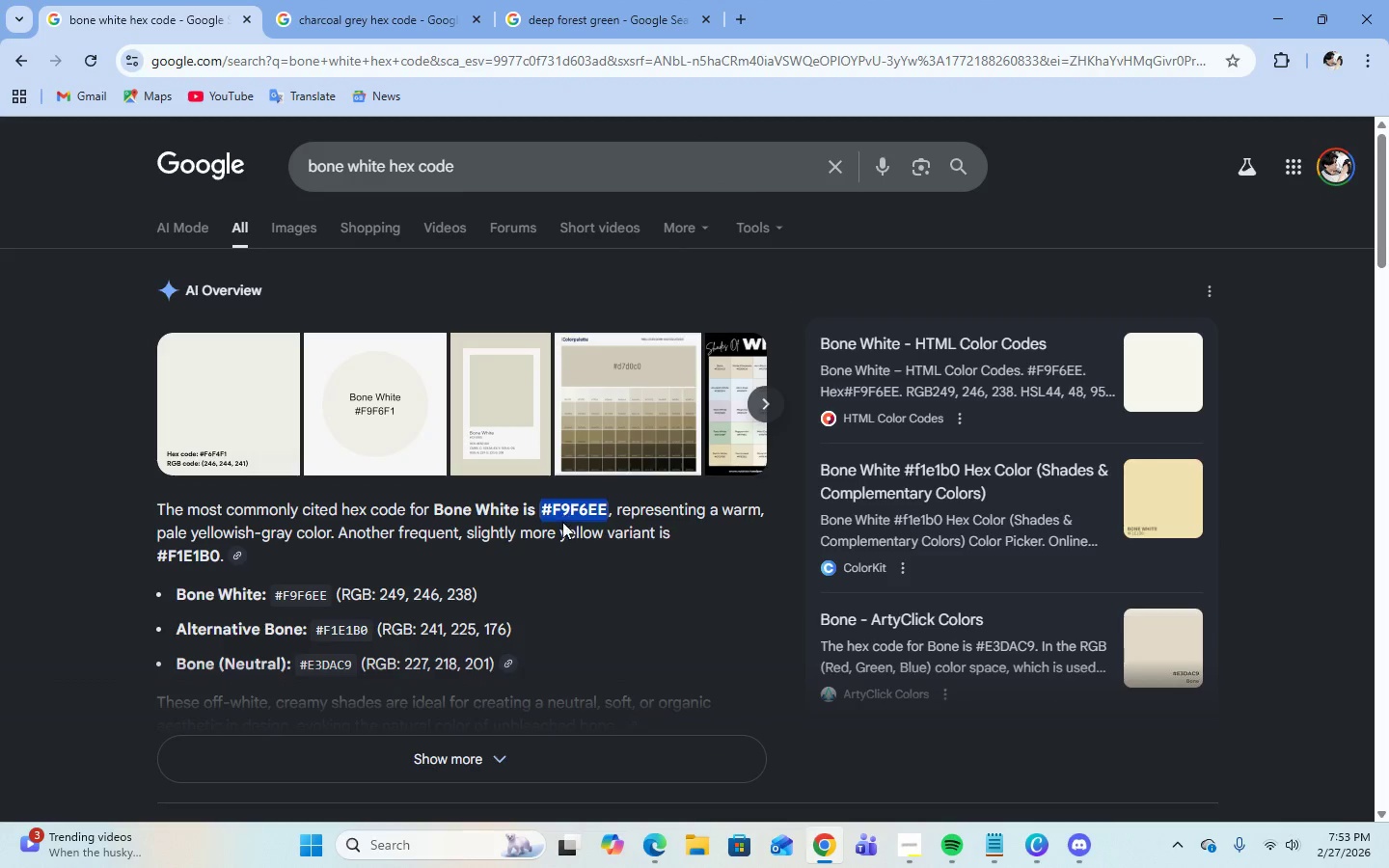 
right_click([562, 518])
 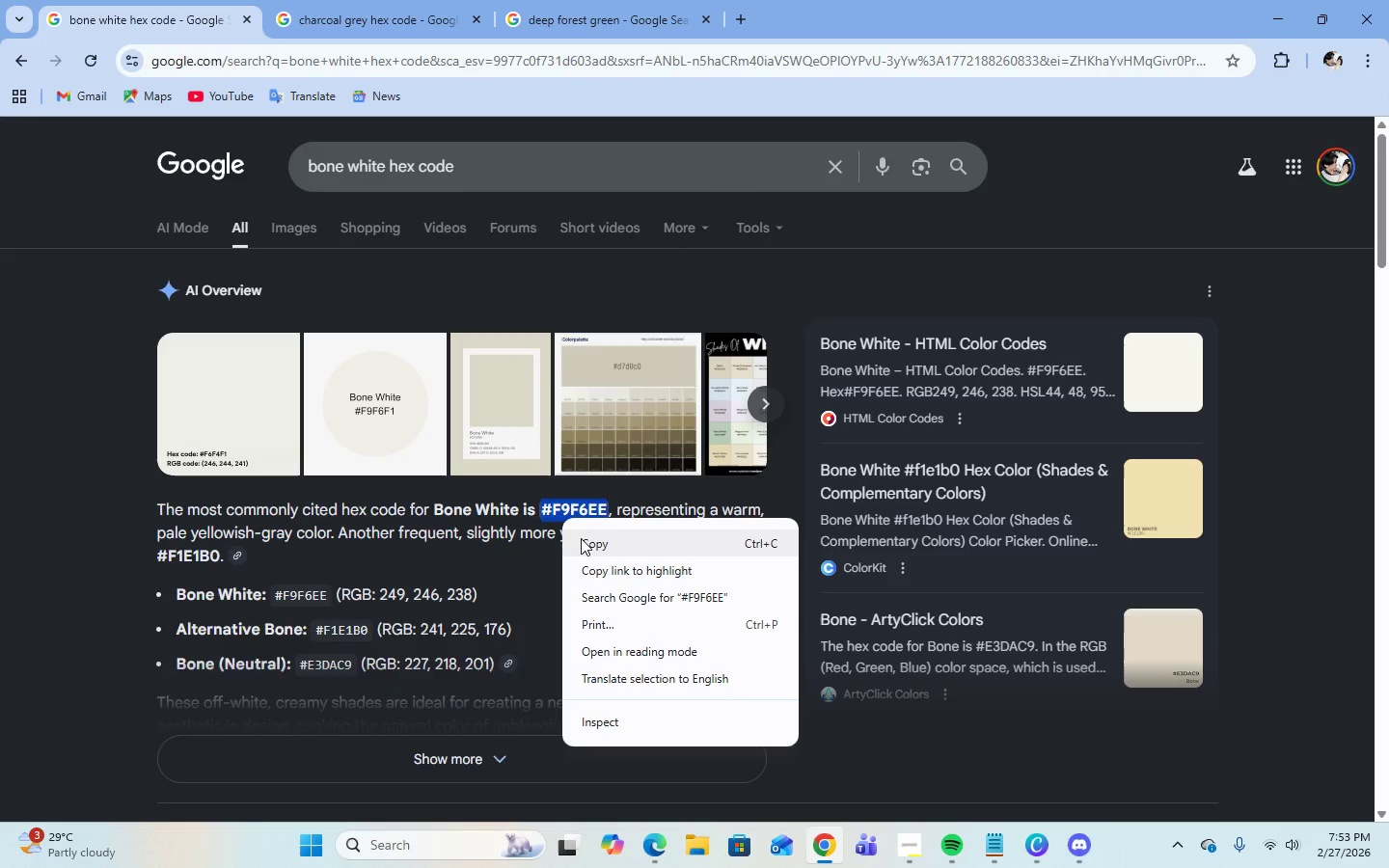 
left_click([583, 540])
 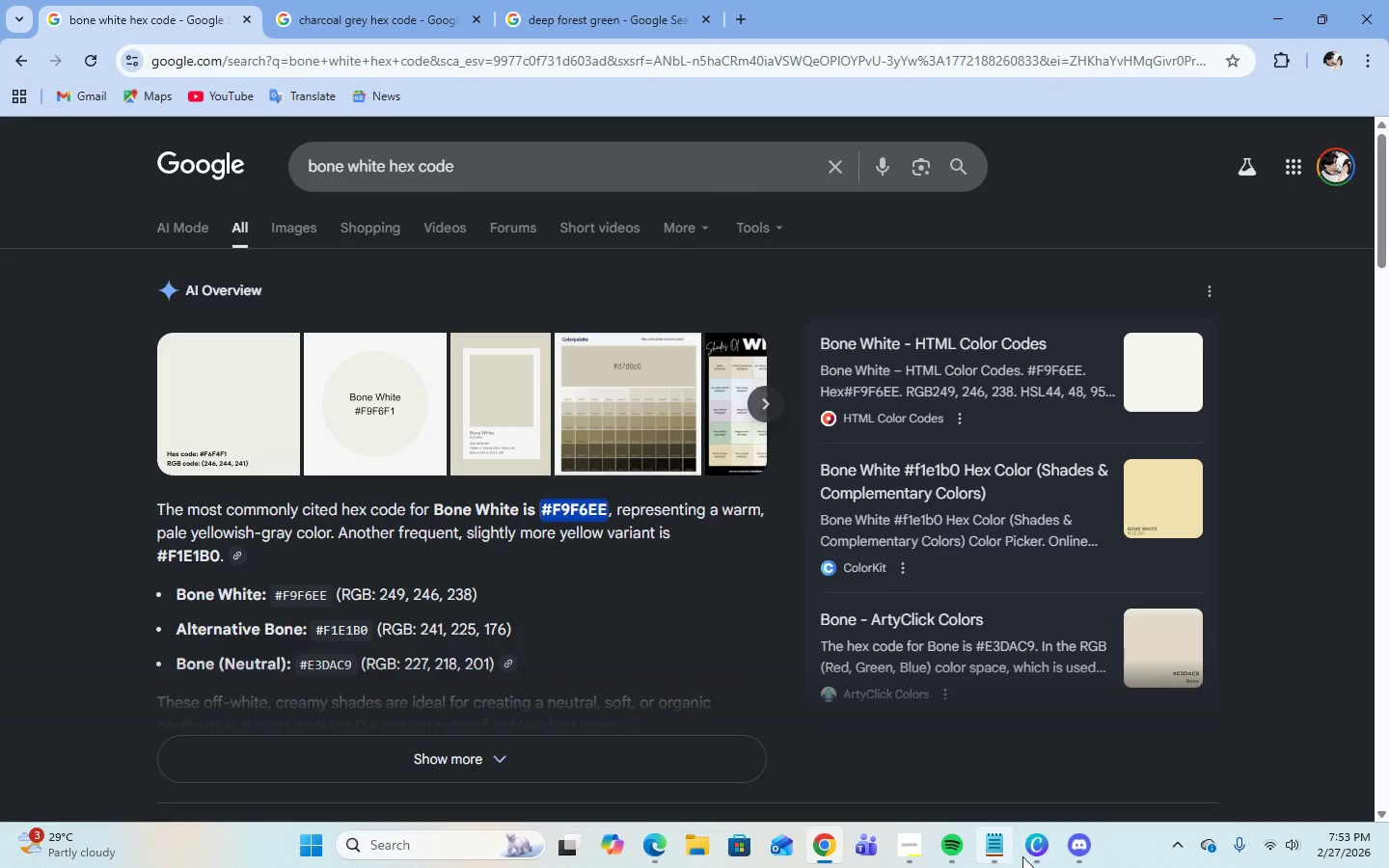 
left_click([1023, 854])
 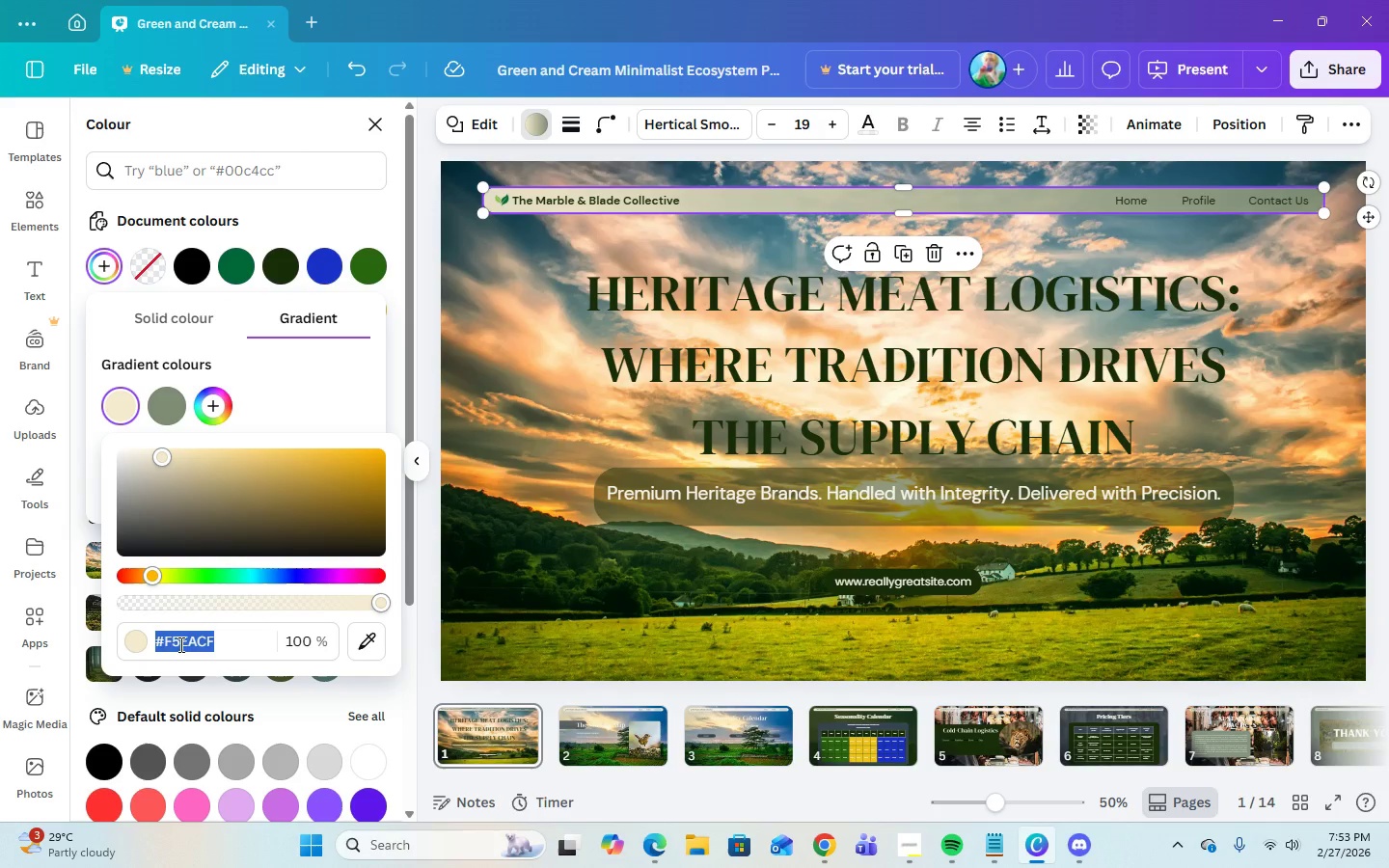 
right_click([180, 642])
 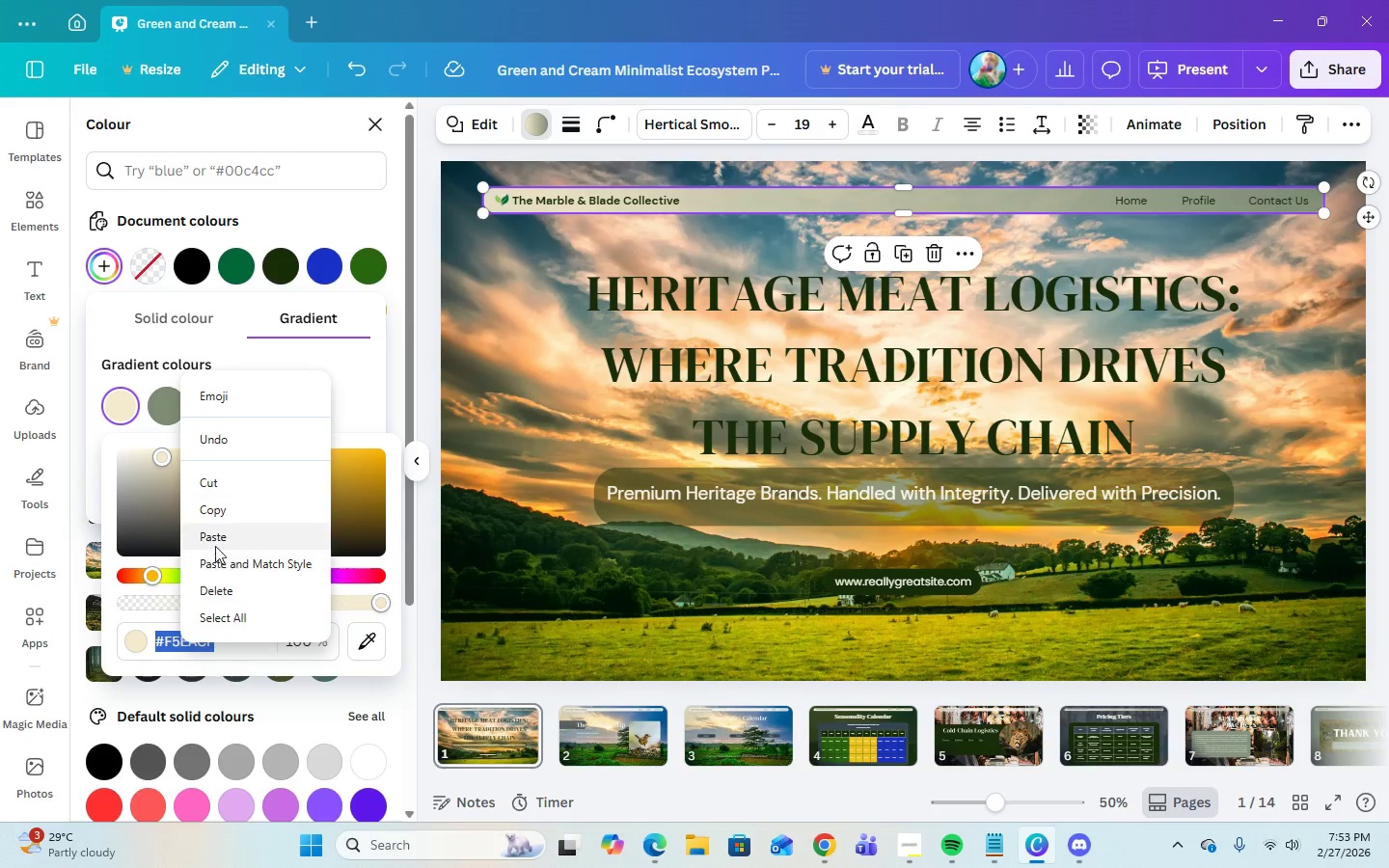 
left_click([214, 537])
 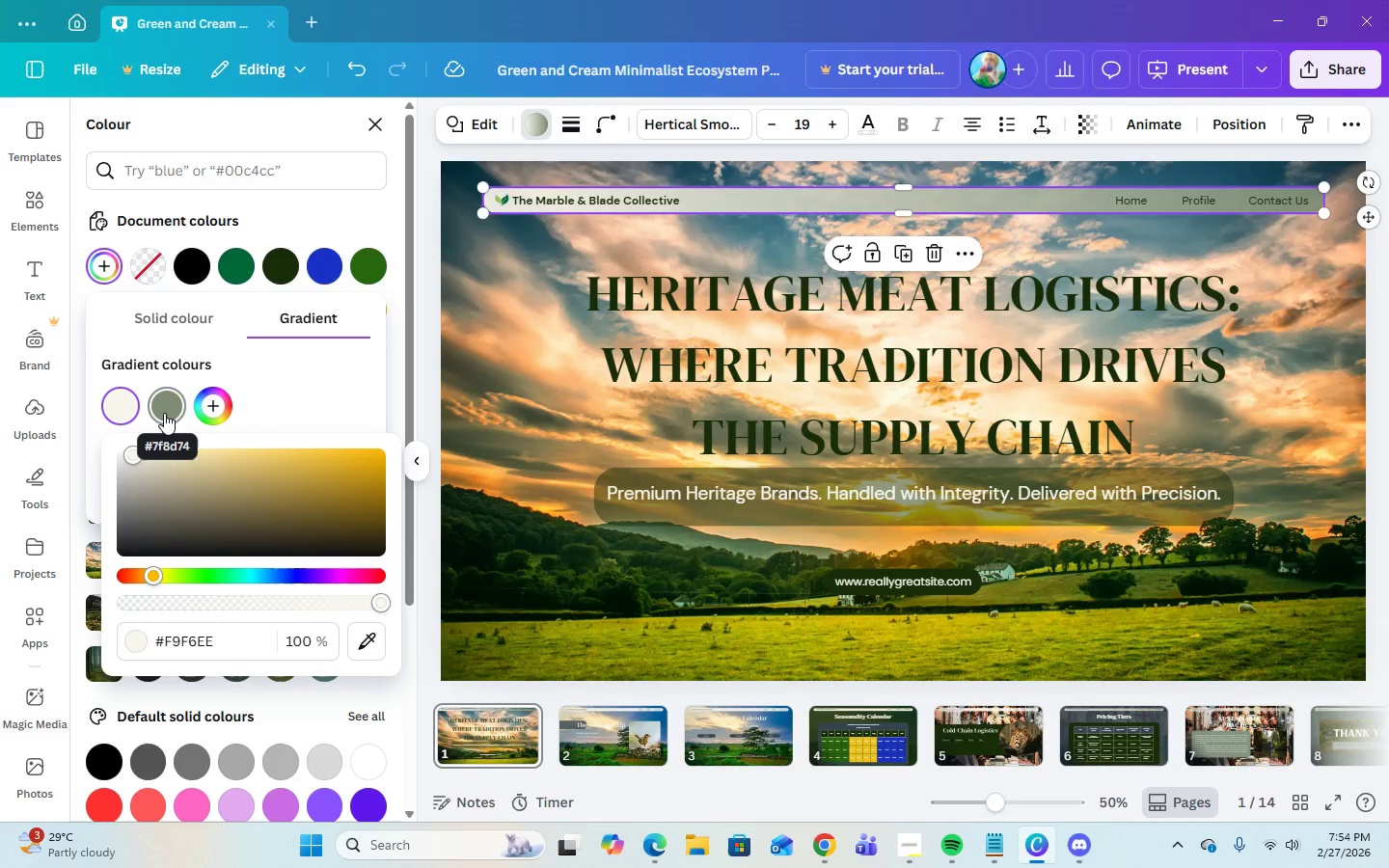 
wait(5.09)
 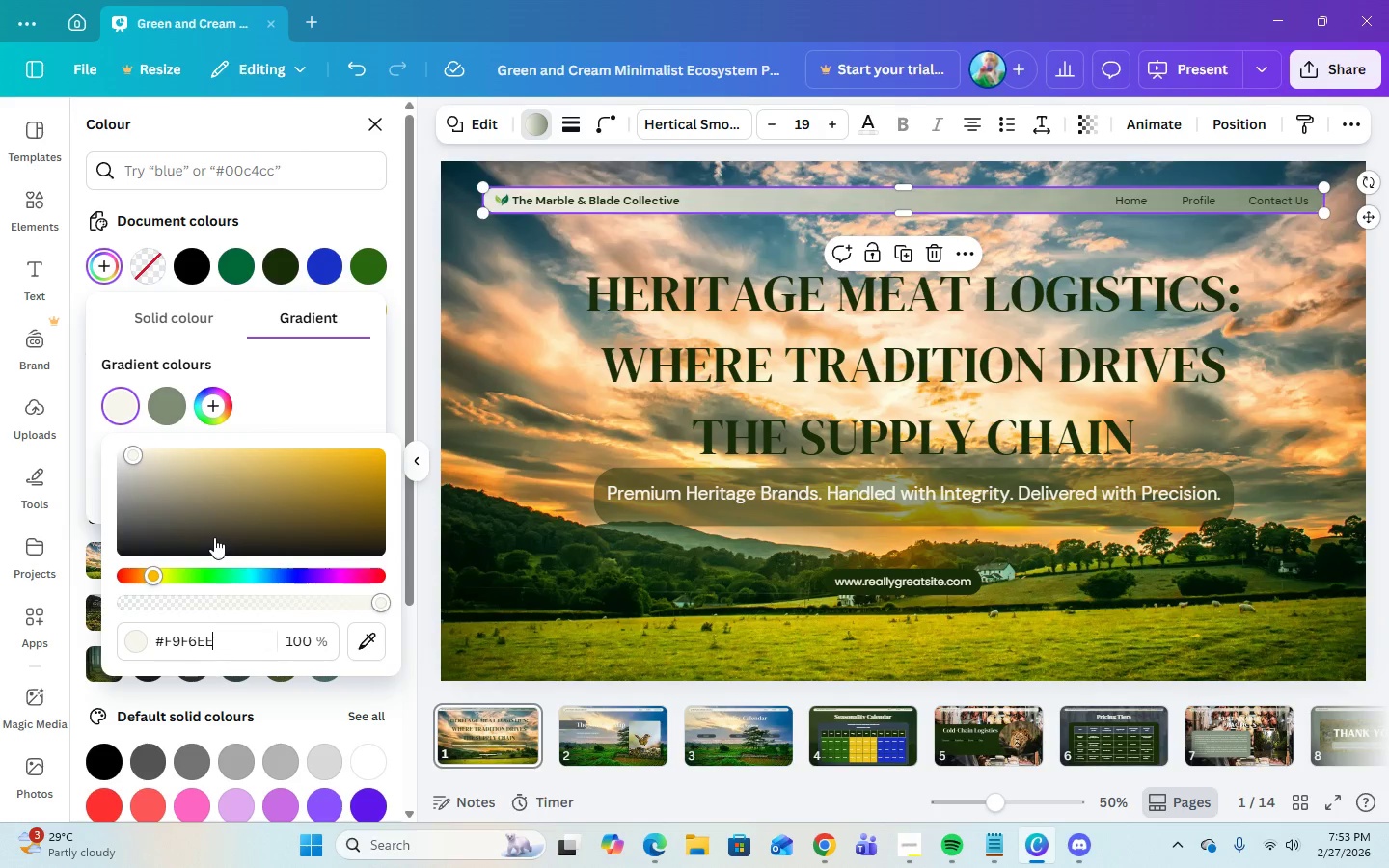 
left_click([164, 413])
 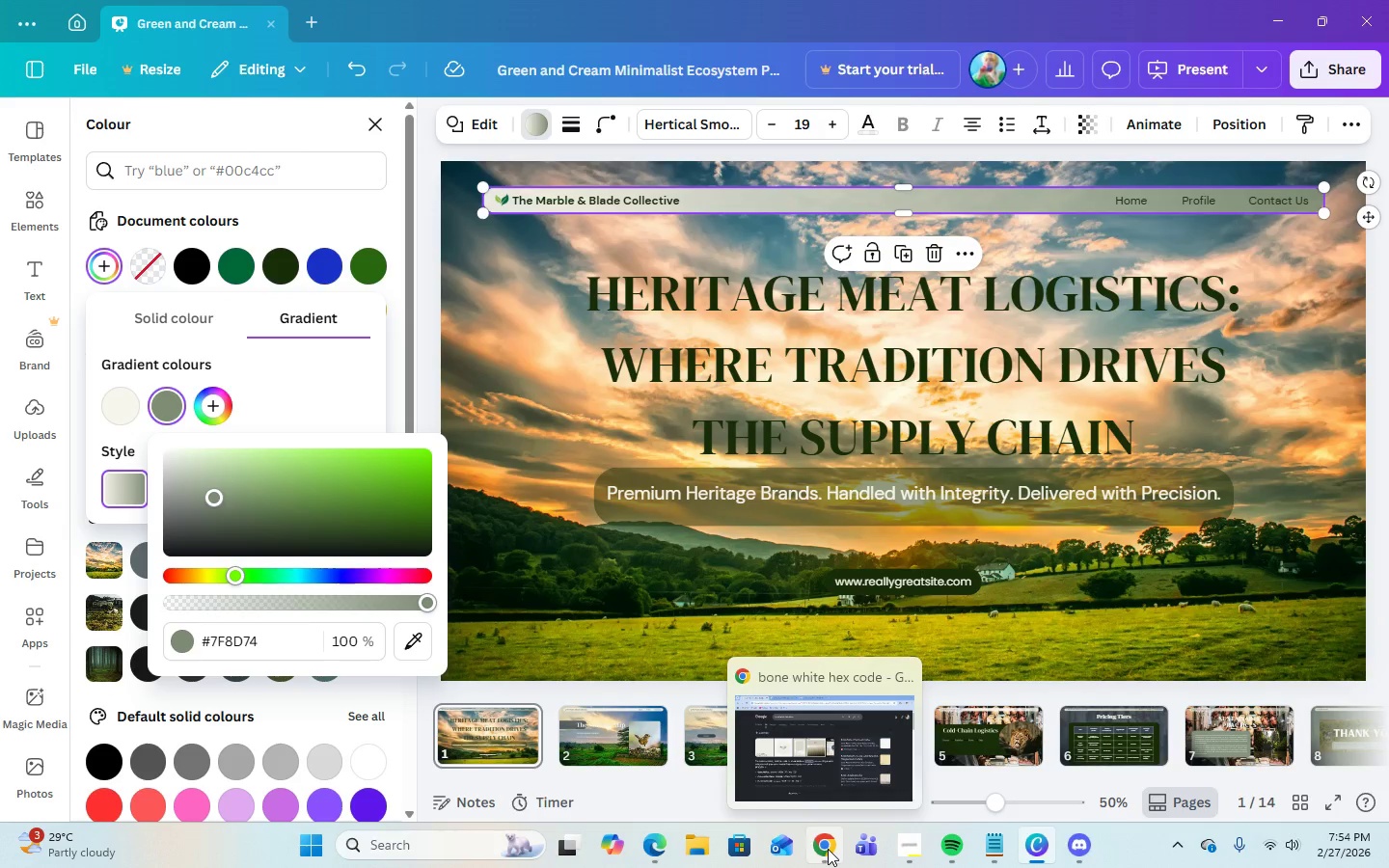 
wait(10.78)
 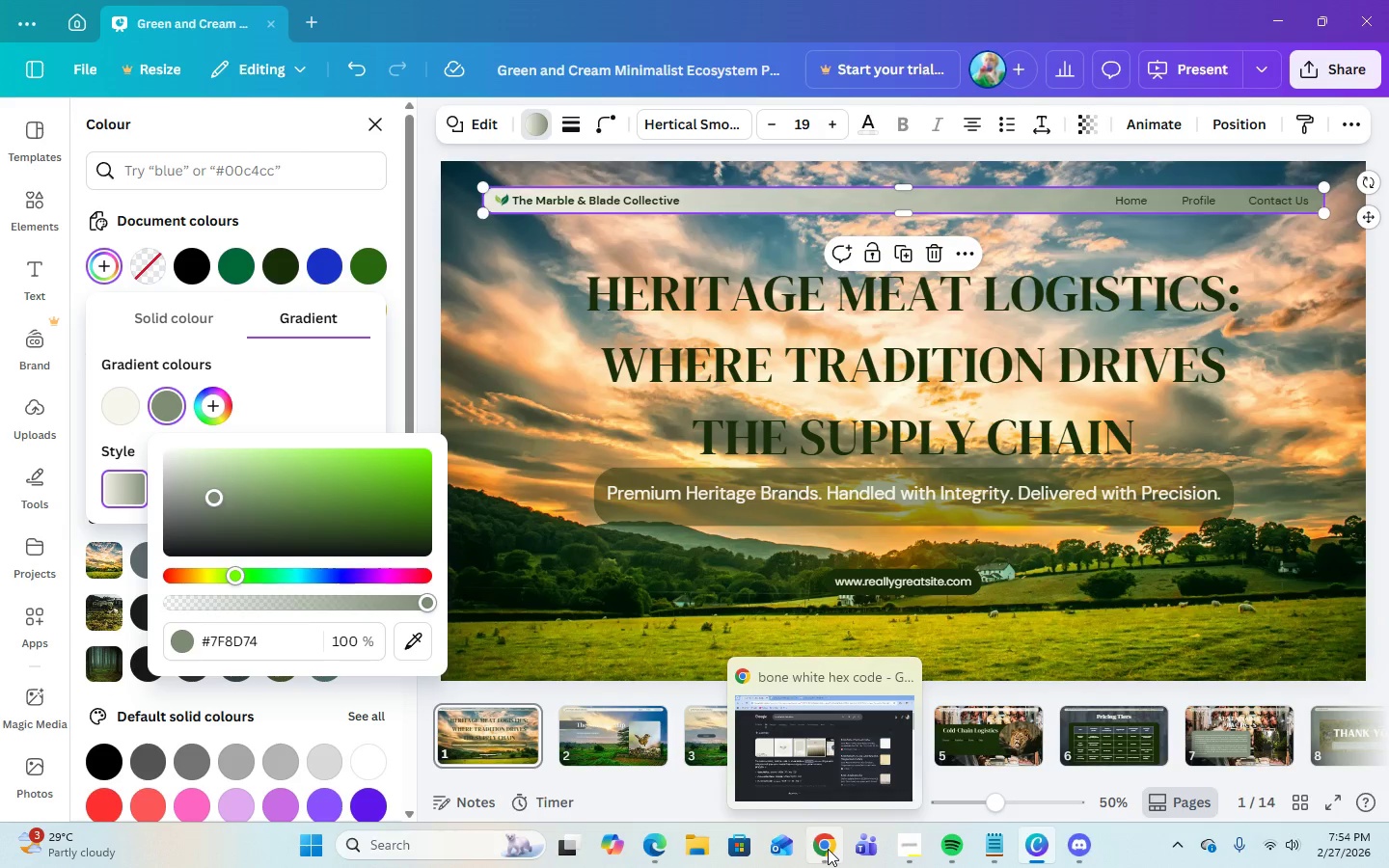 
left_click([828, 849])
 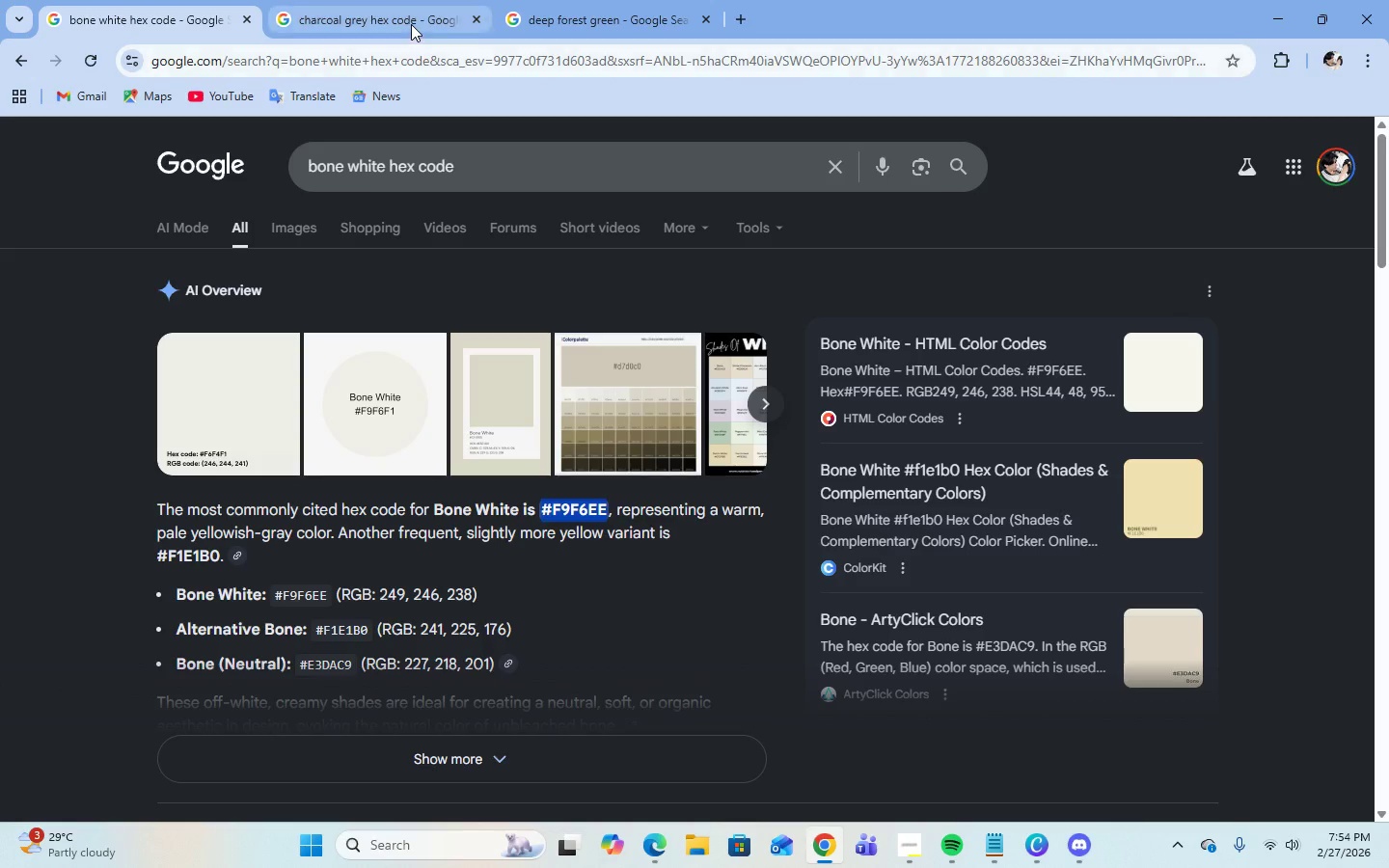 
left_click([427, 27])
 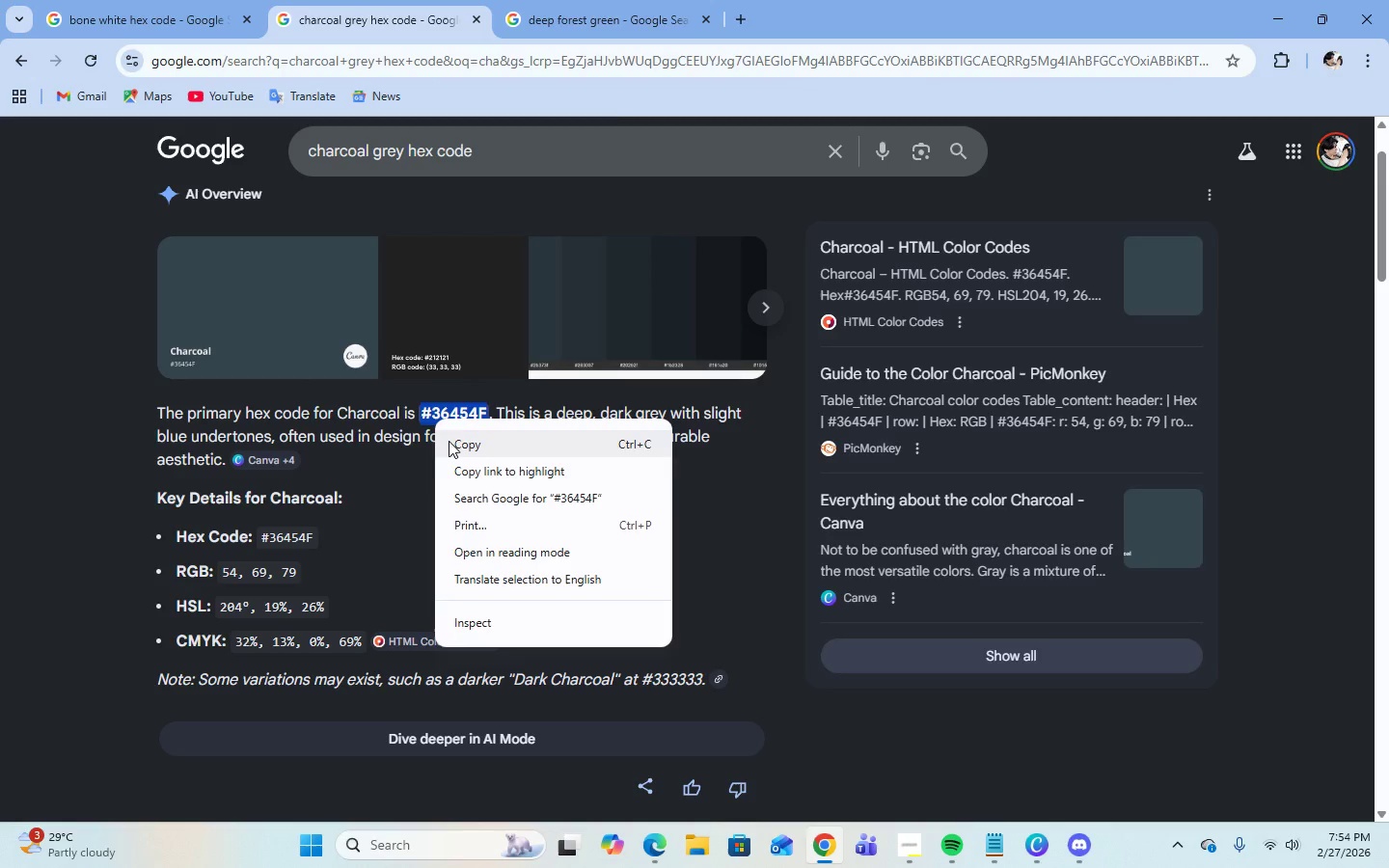 
left_click([469, 434])
 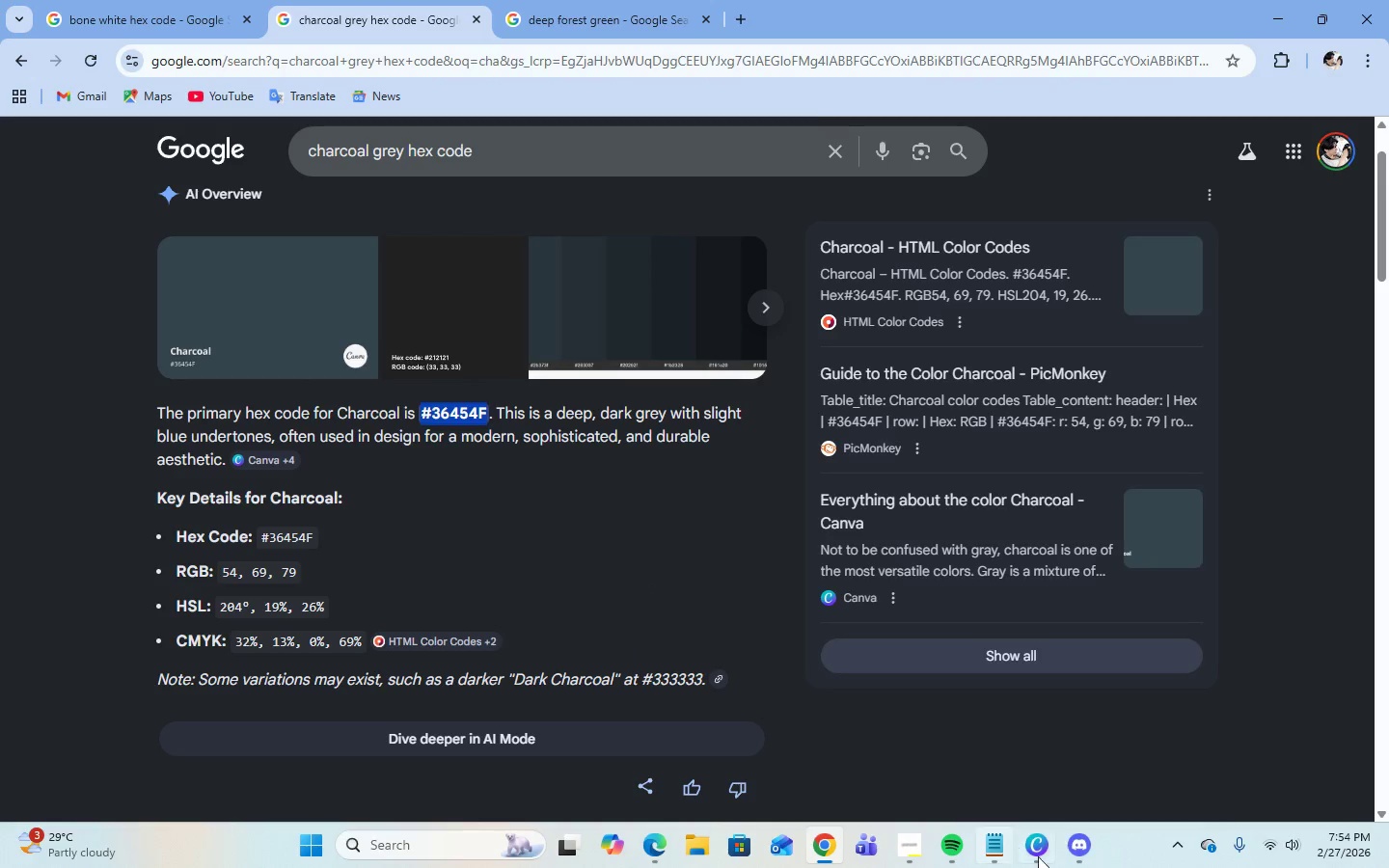 
left_click([1049, 863])
 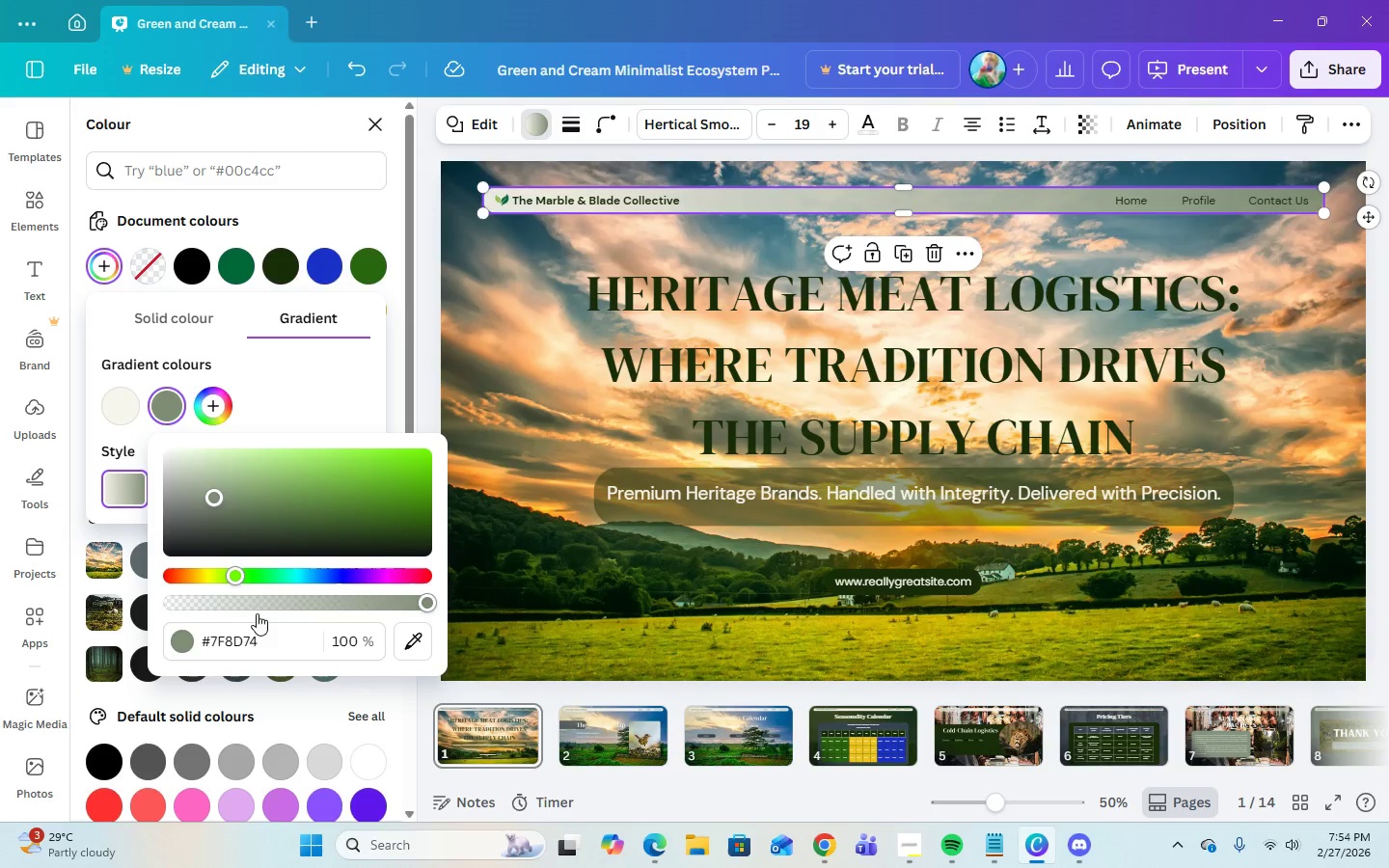 
left_click([238, 639])
 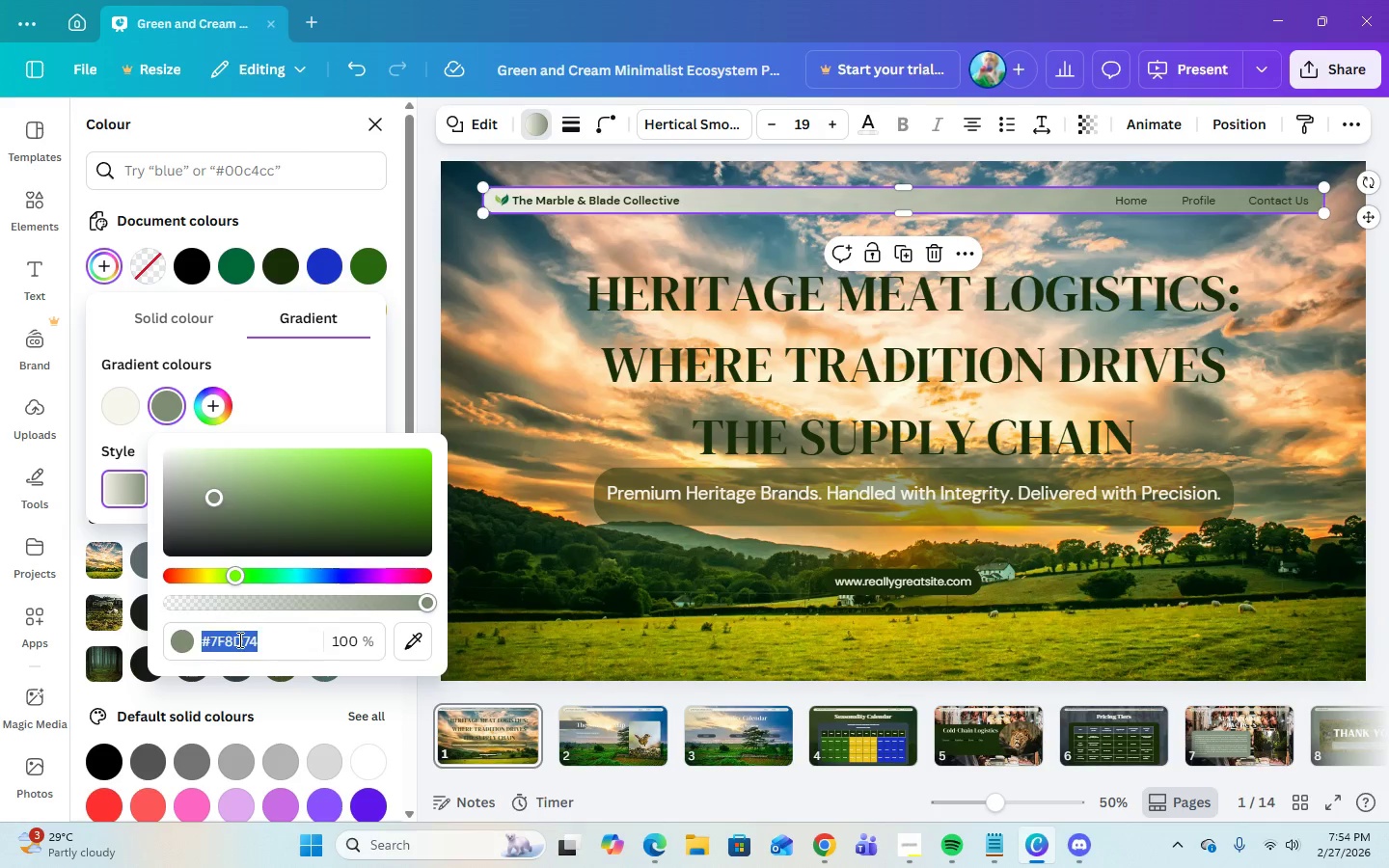 
right_click([238, 639])
 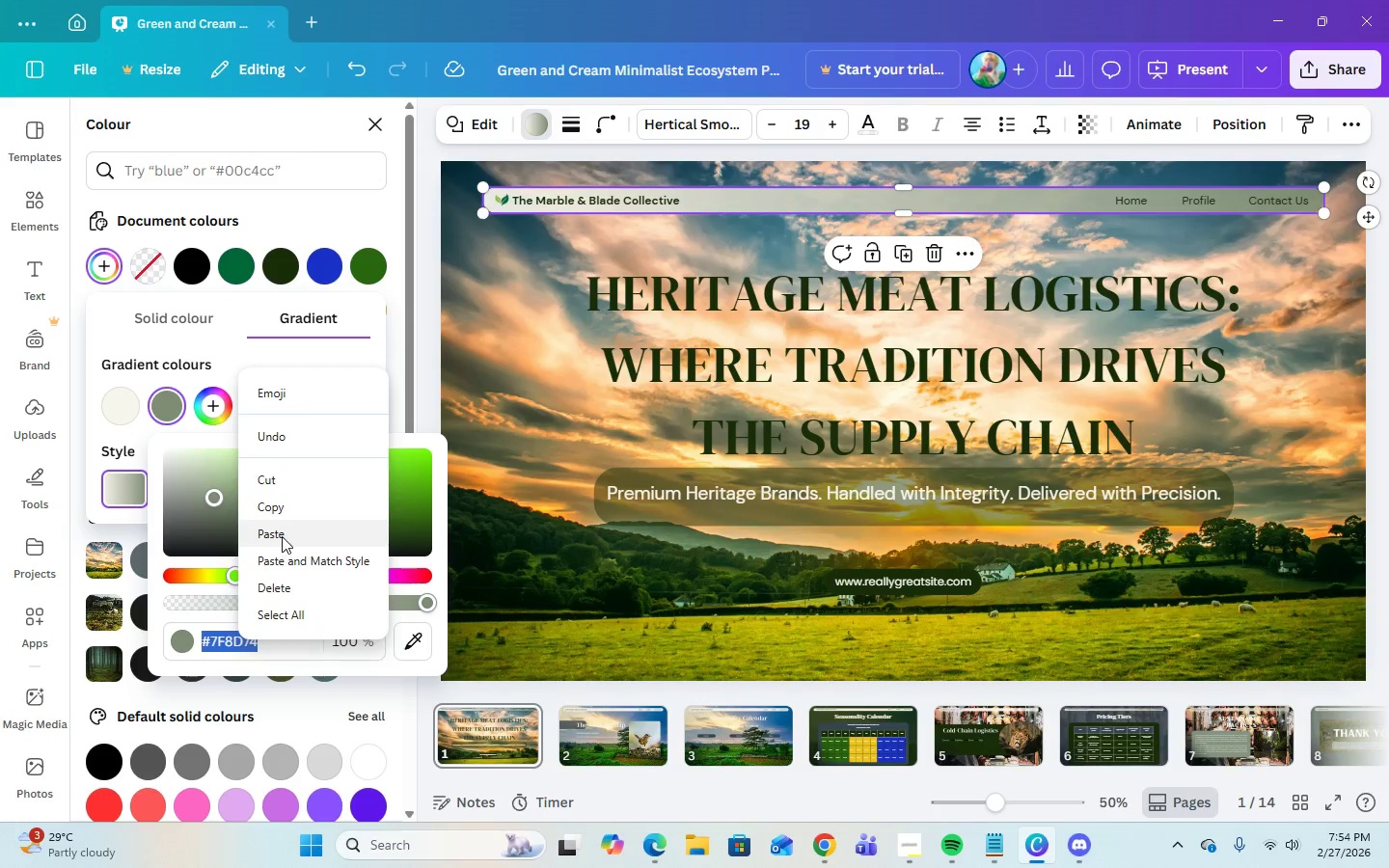 
left_click([281, 535])
 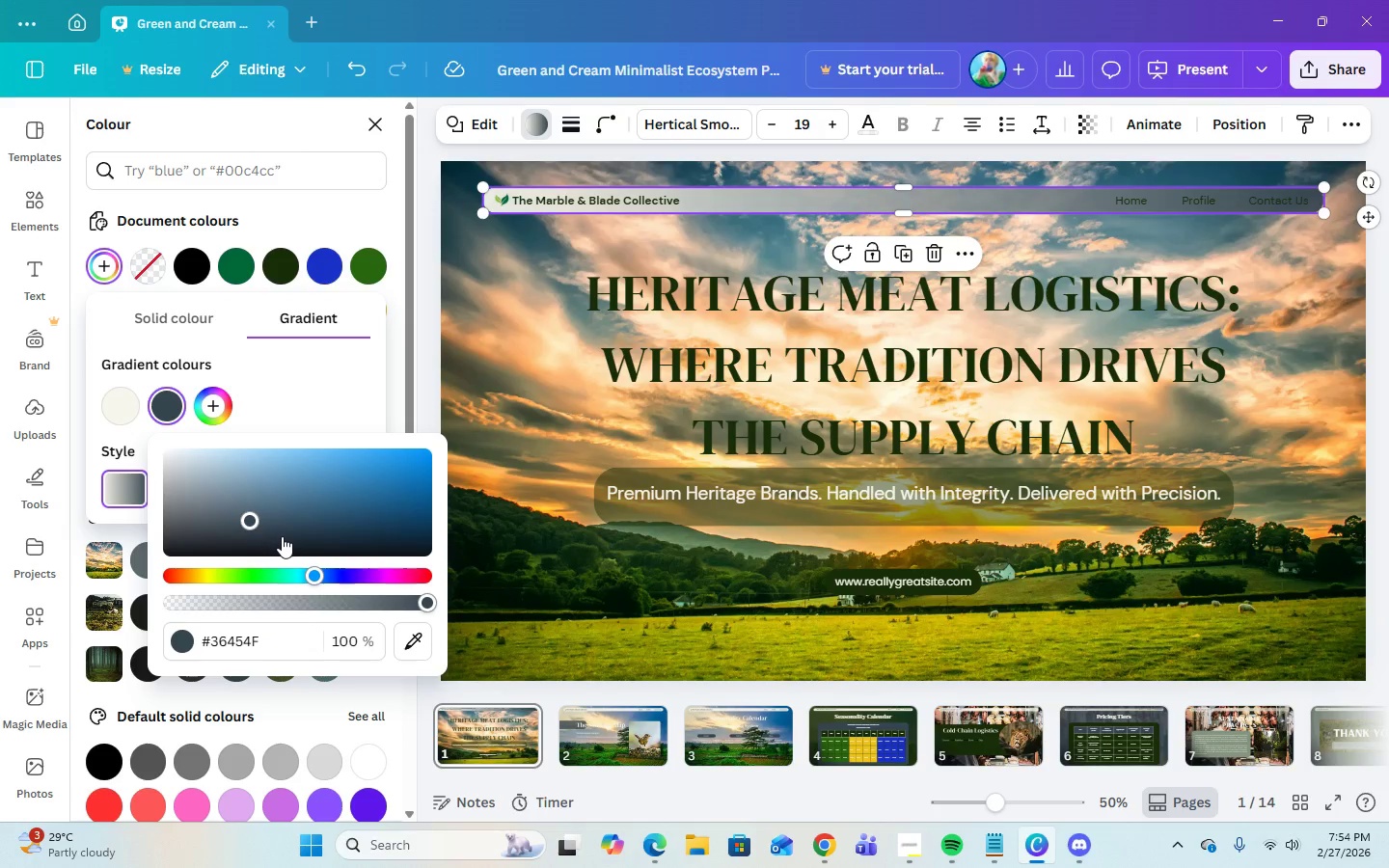 
left_click([341, 644])
 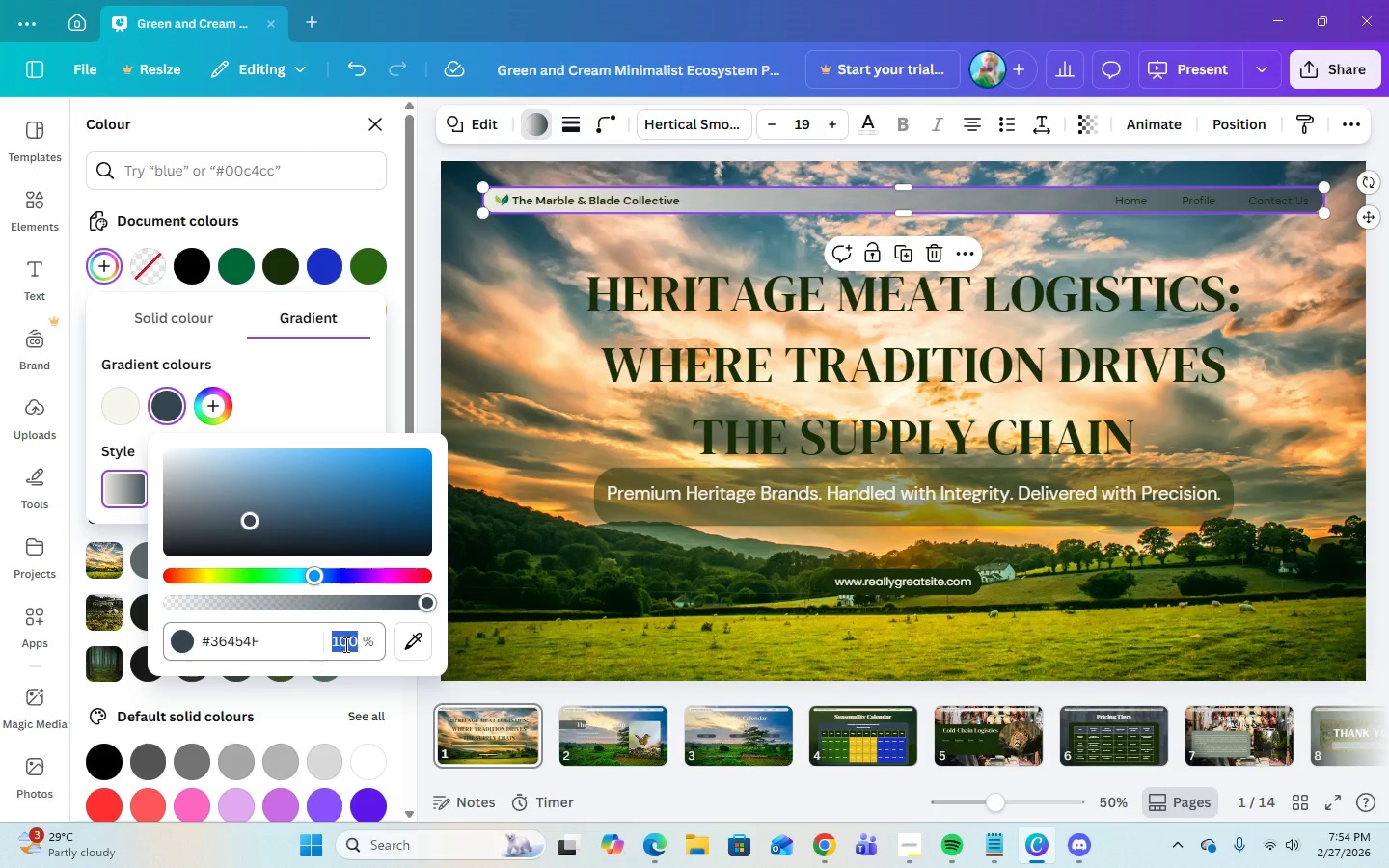 
key(Numpad8)
 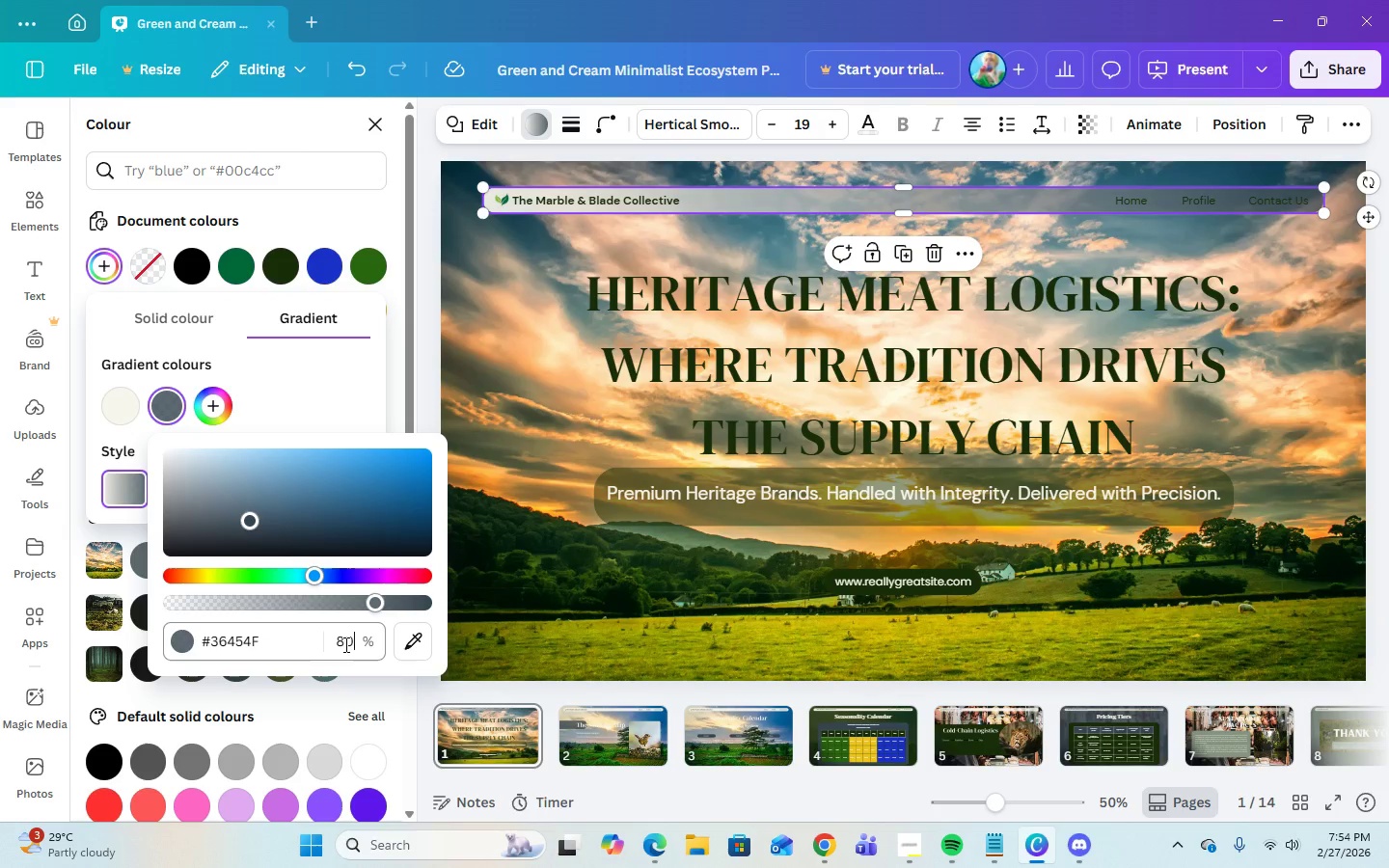 
key(Numpad0)
 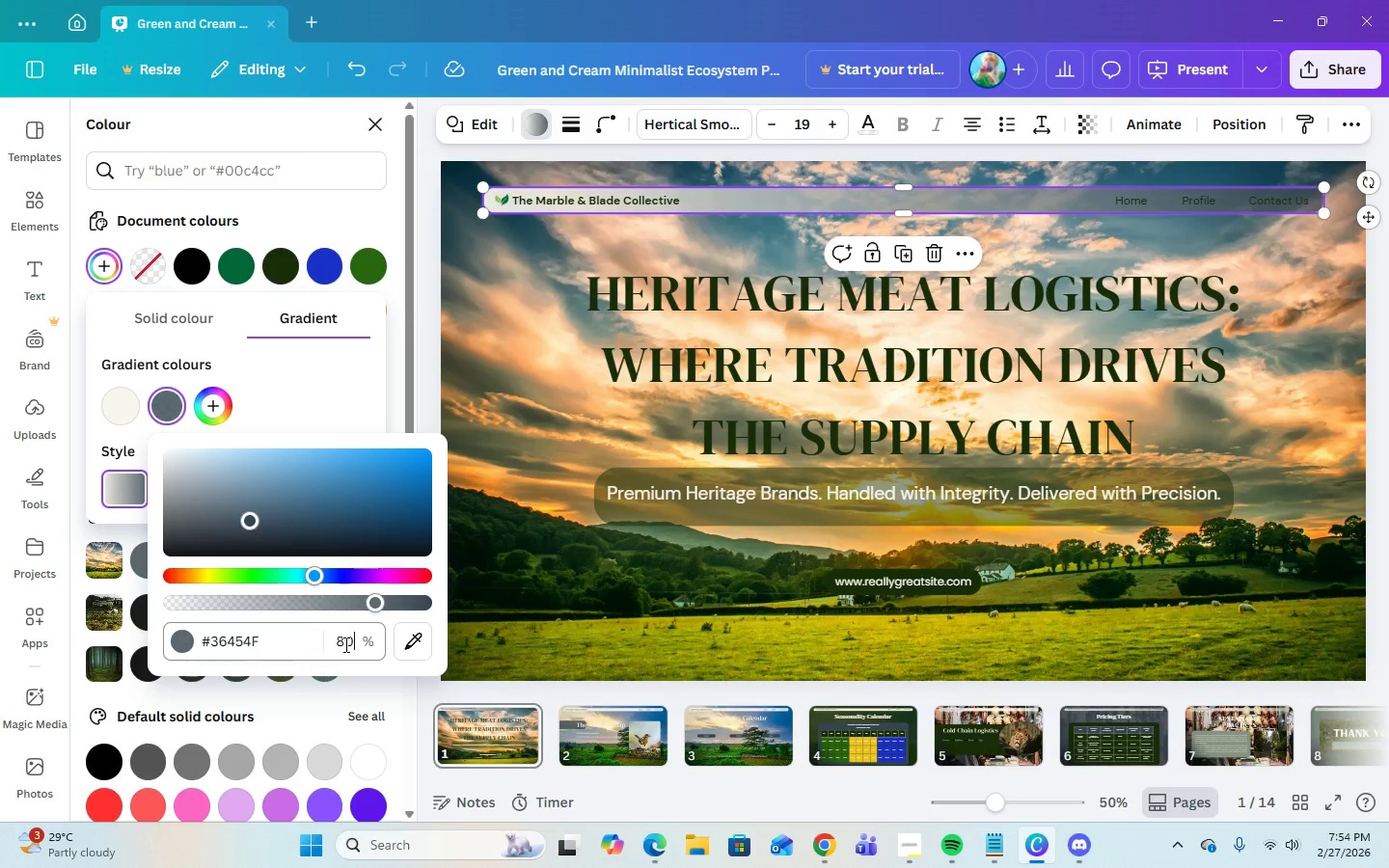 
key(Enter)
 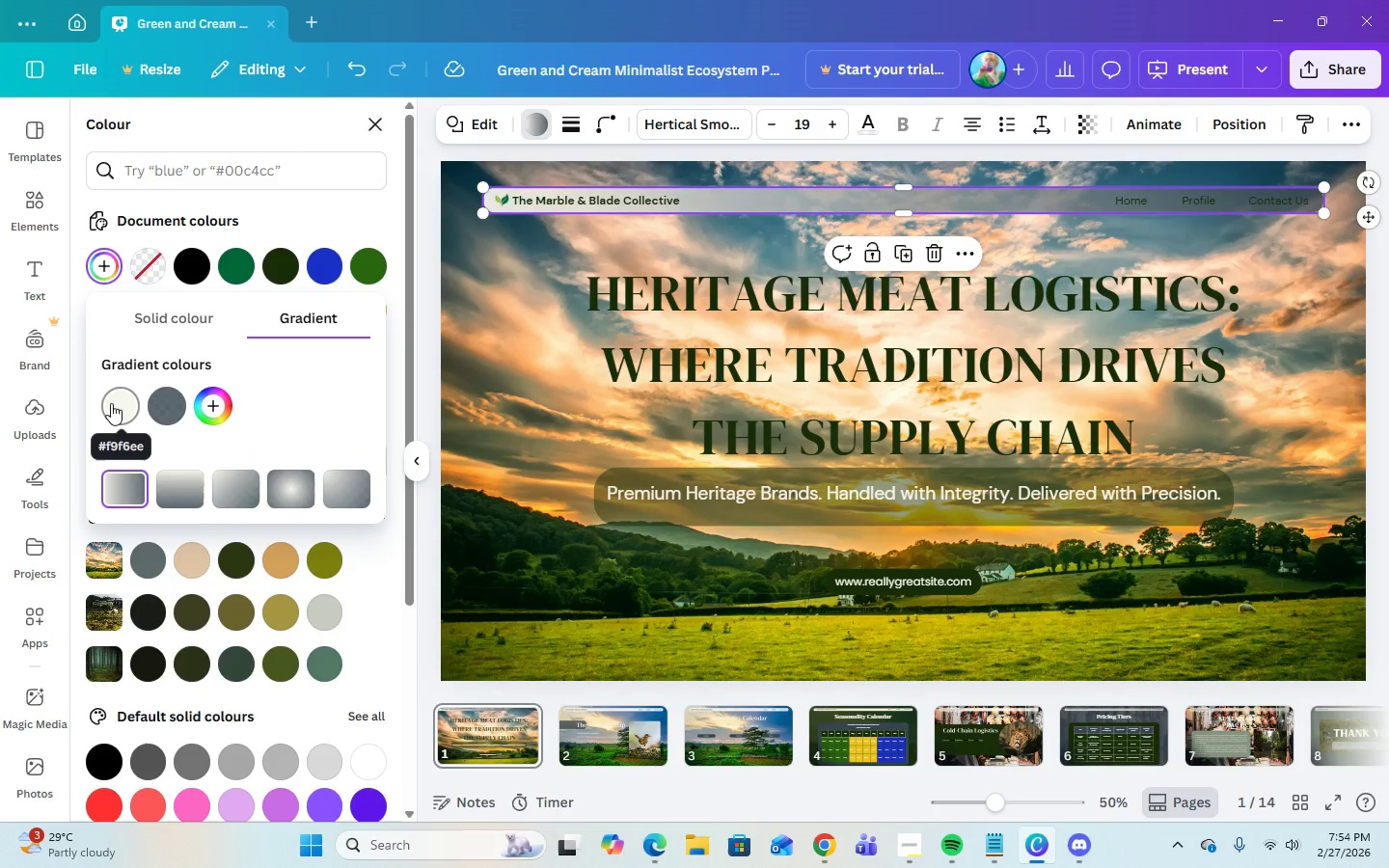 
left_click([111, 403])
 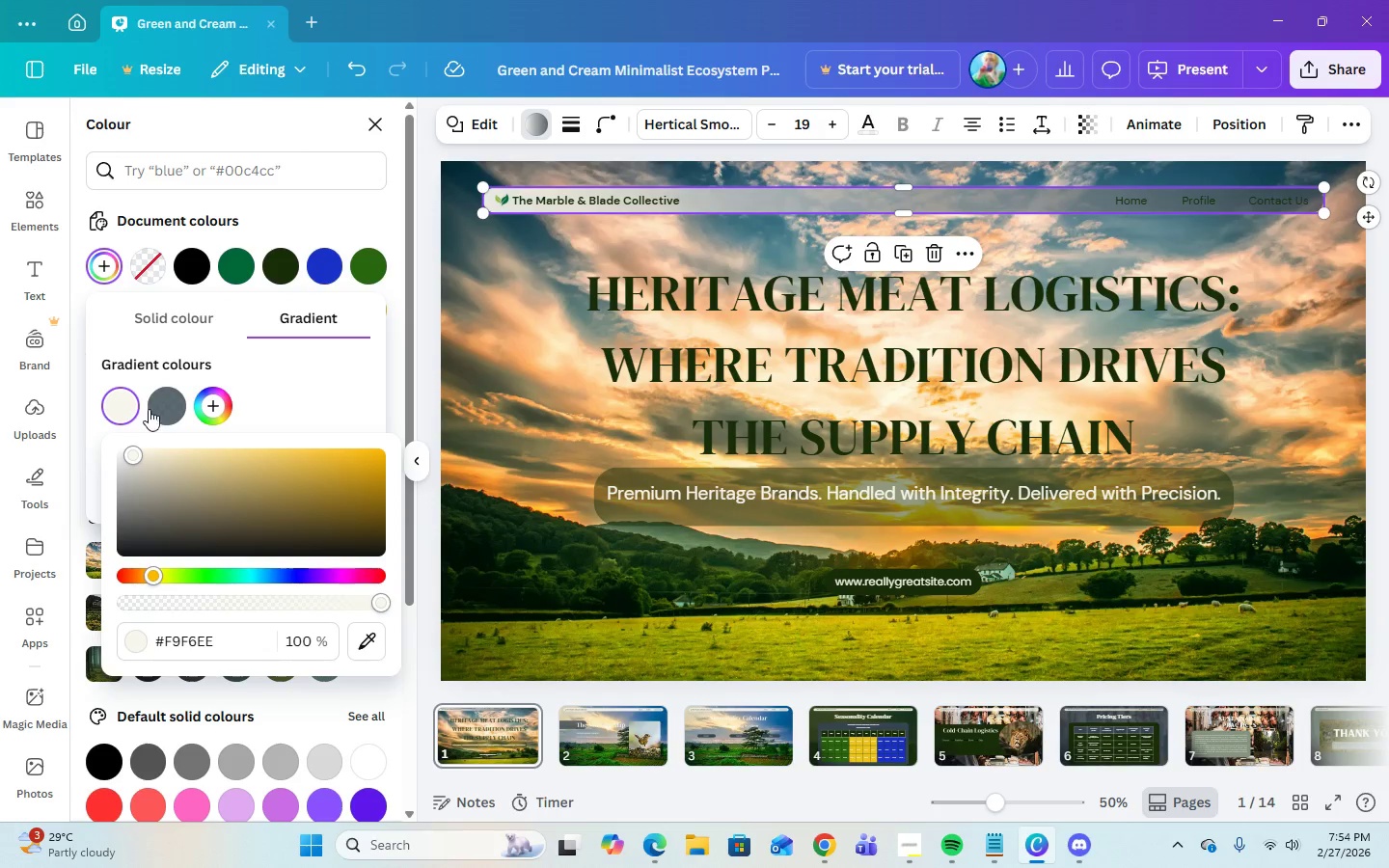 
left_click([155, 410])
 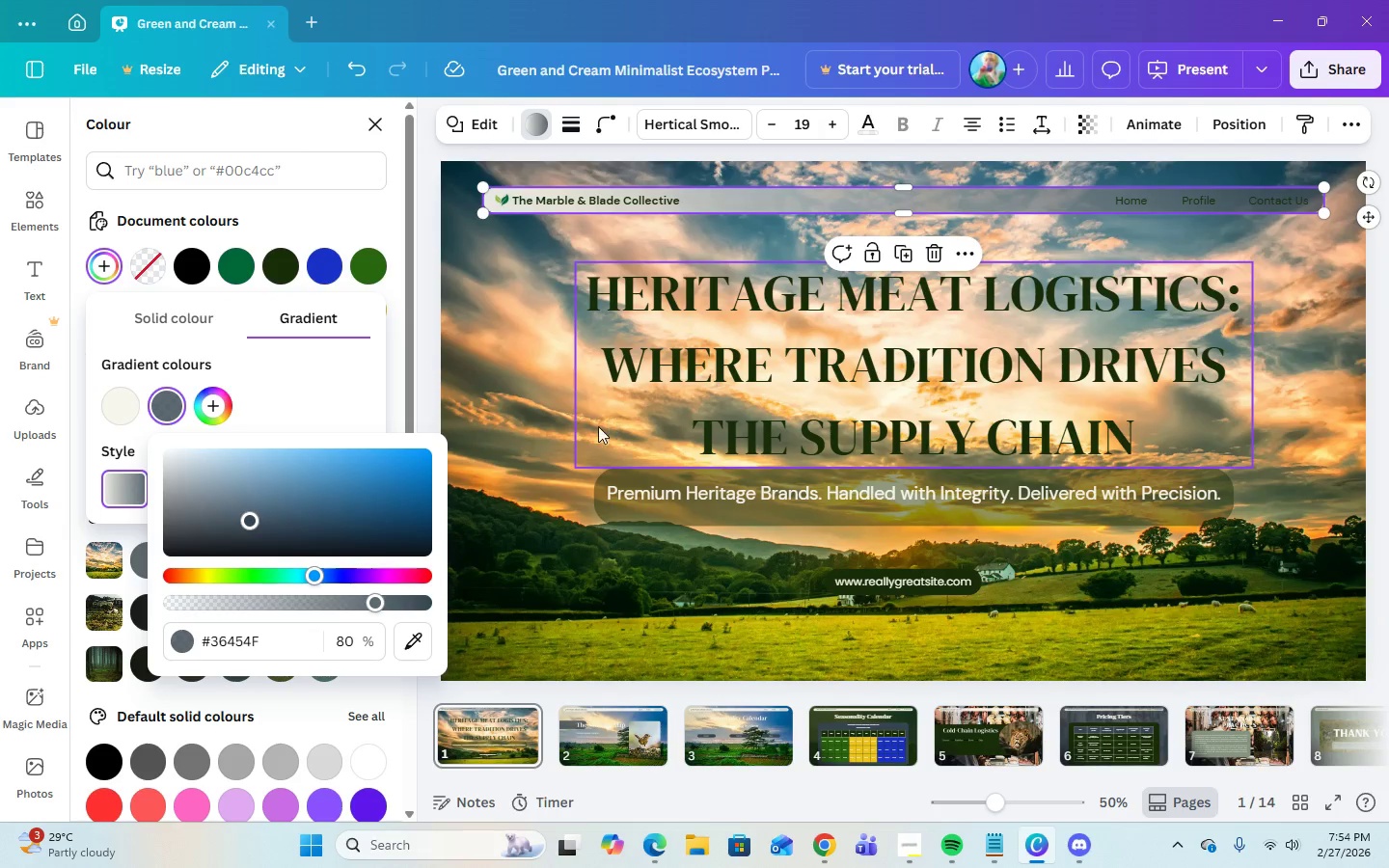 
left_click([566, 497])
 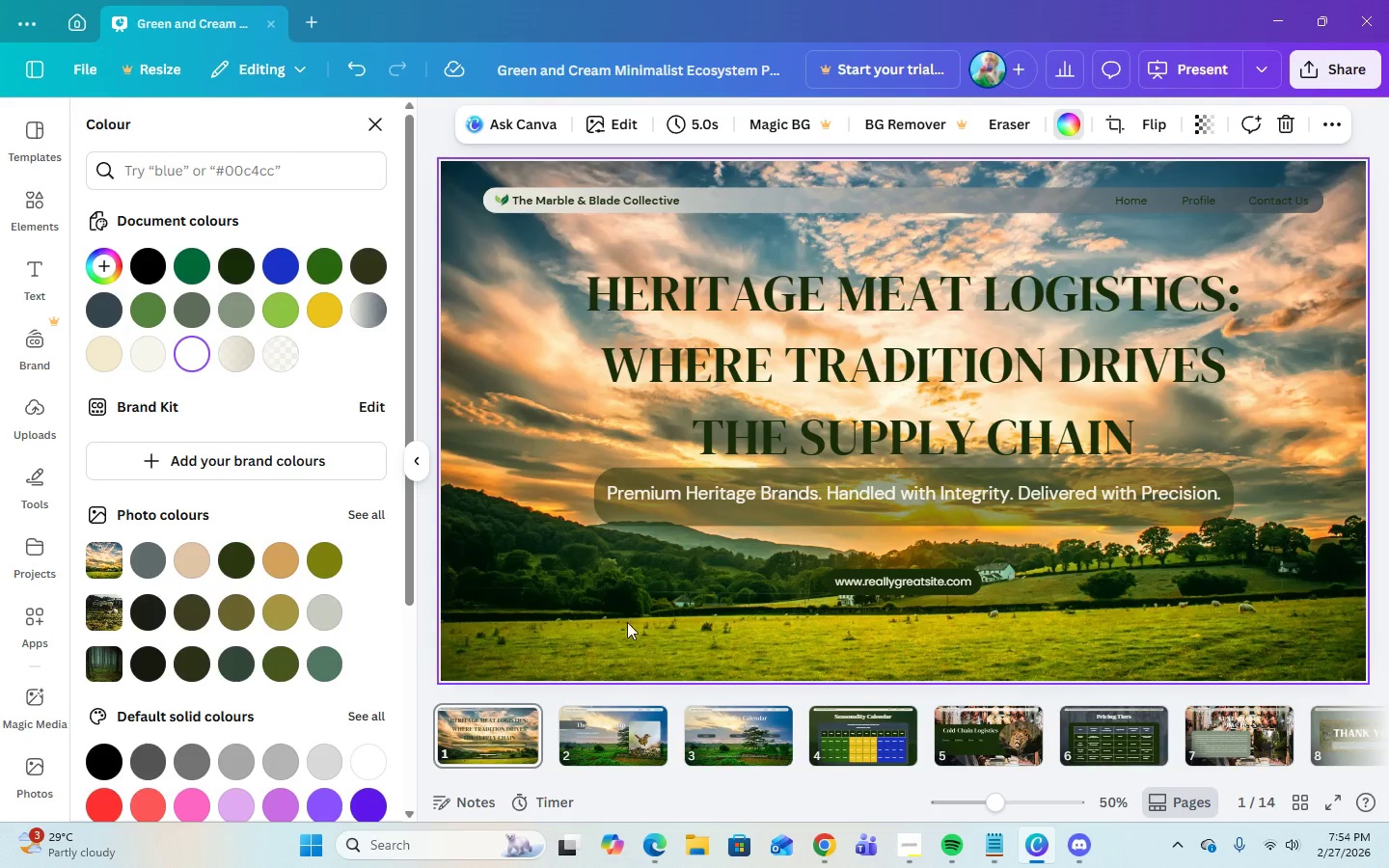 
left_click([622, 744])
 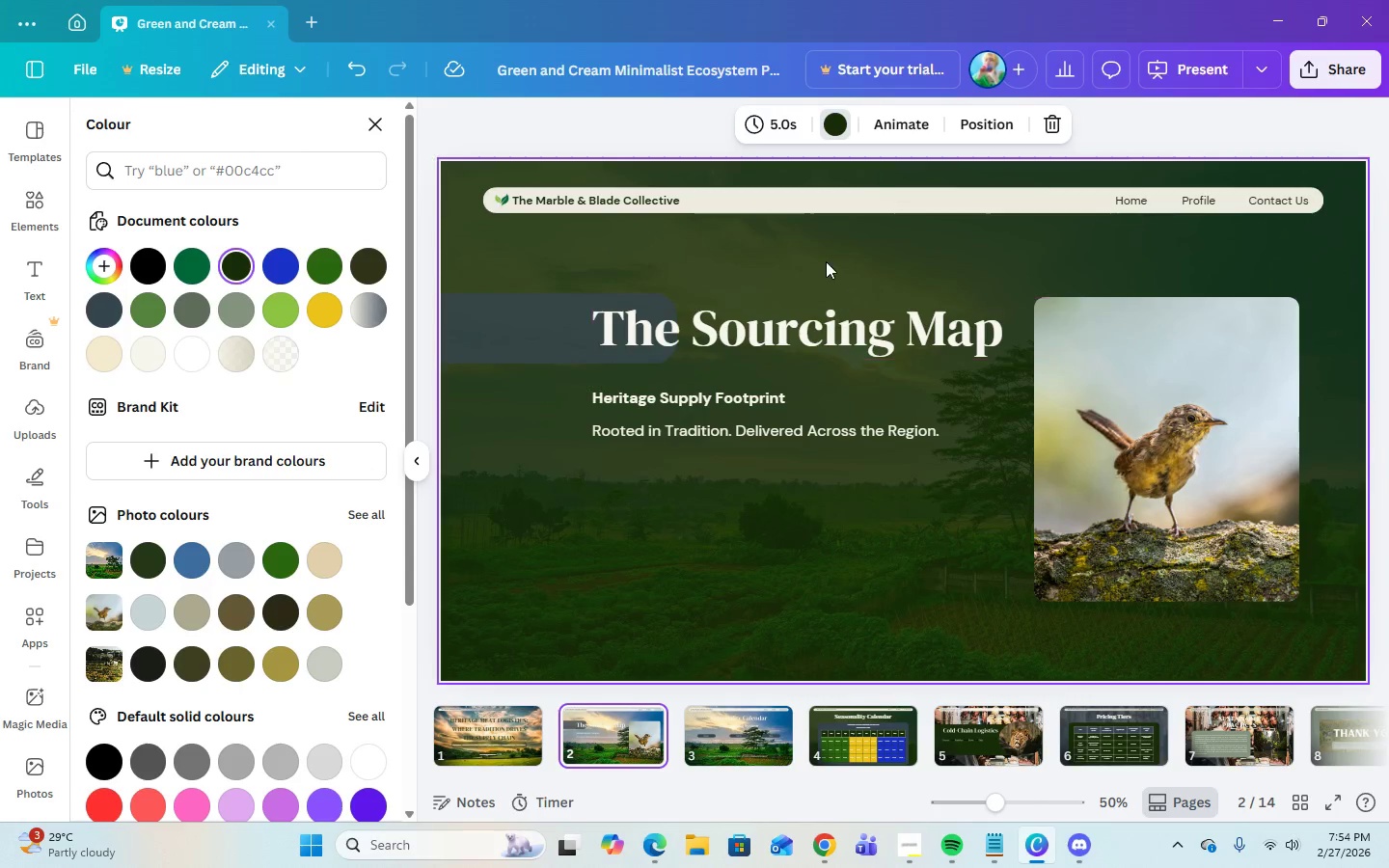 
left_click([785, 204])
 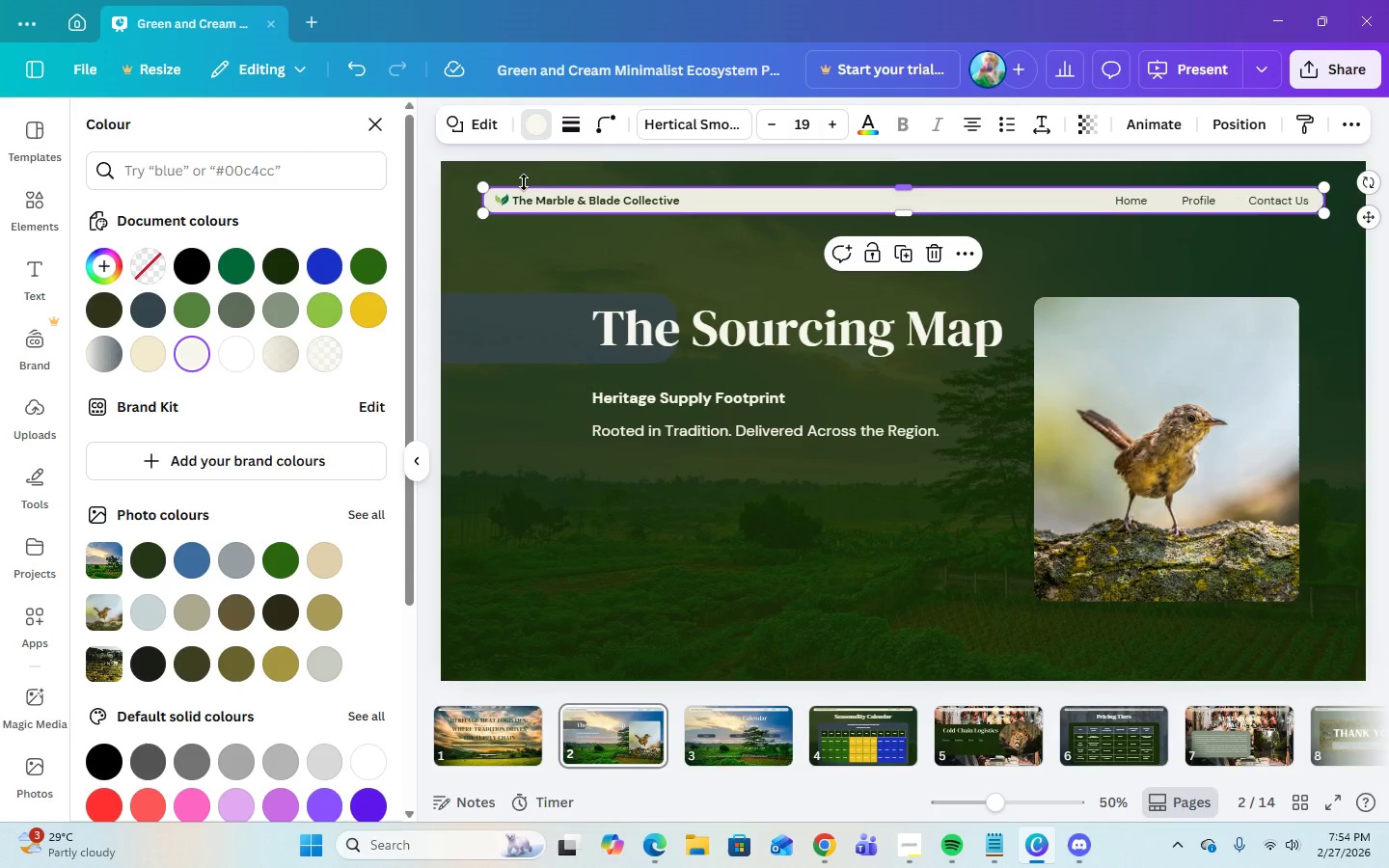 
left_click([535, 131])
 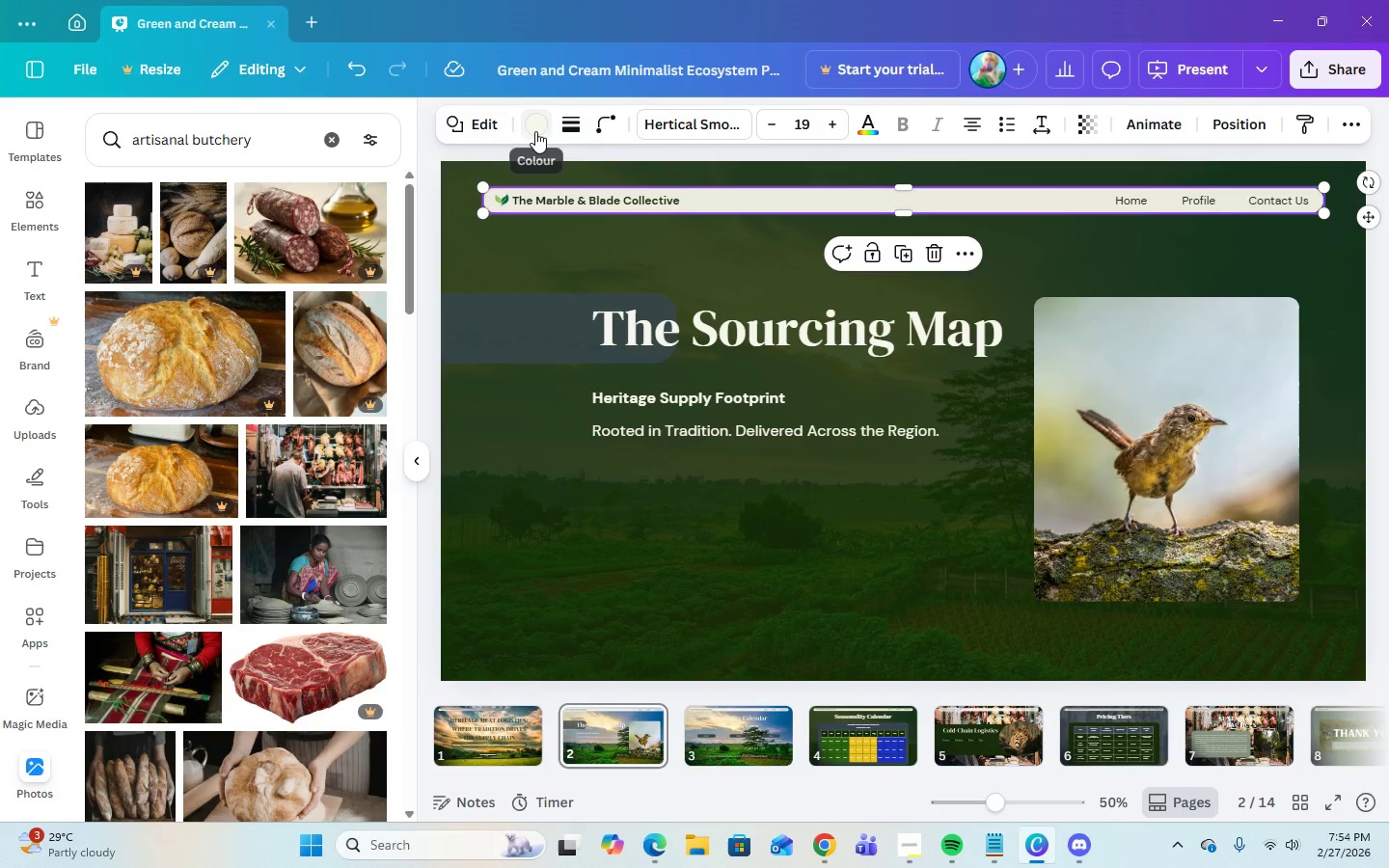 
left_click([535, 131])
 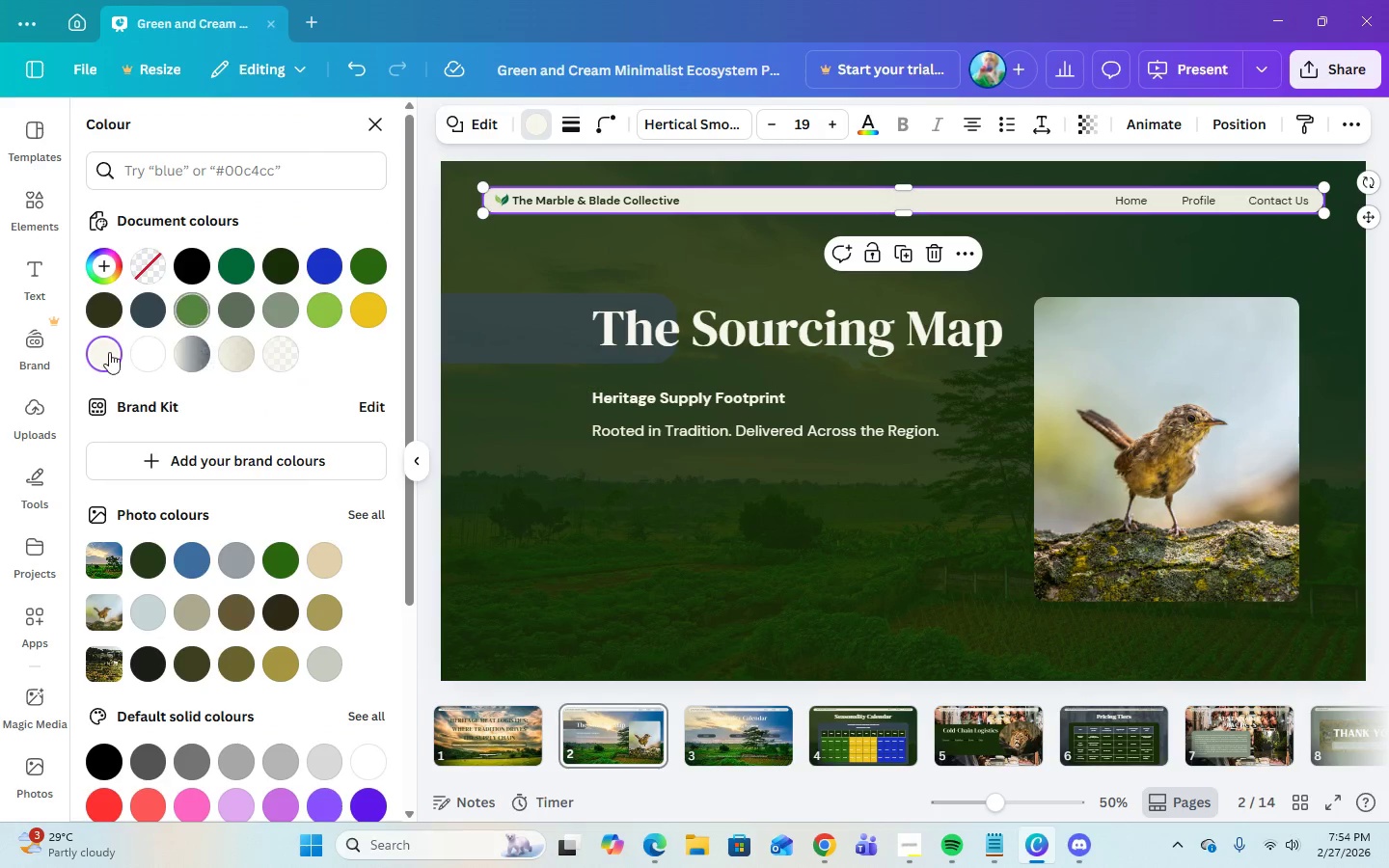 
left_click([103, 358])
 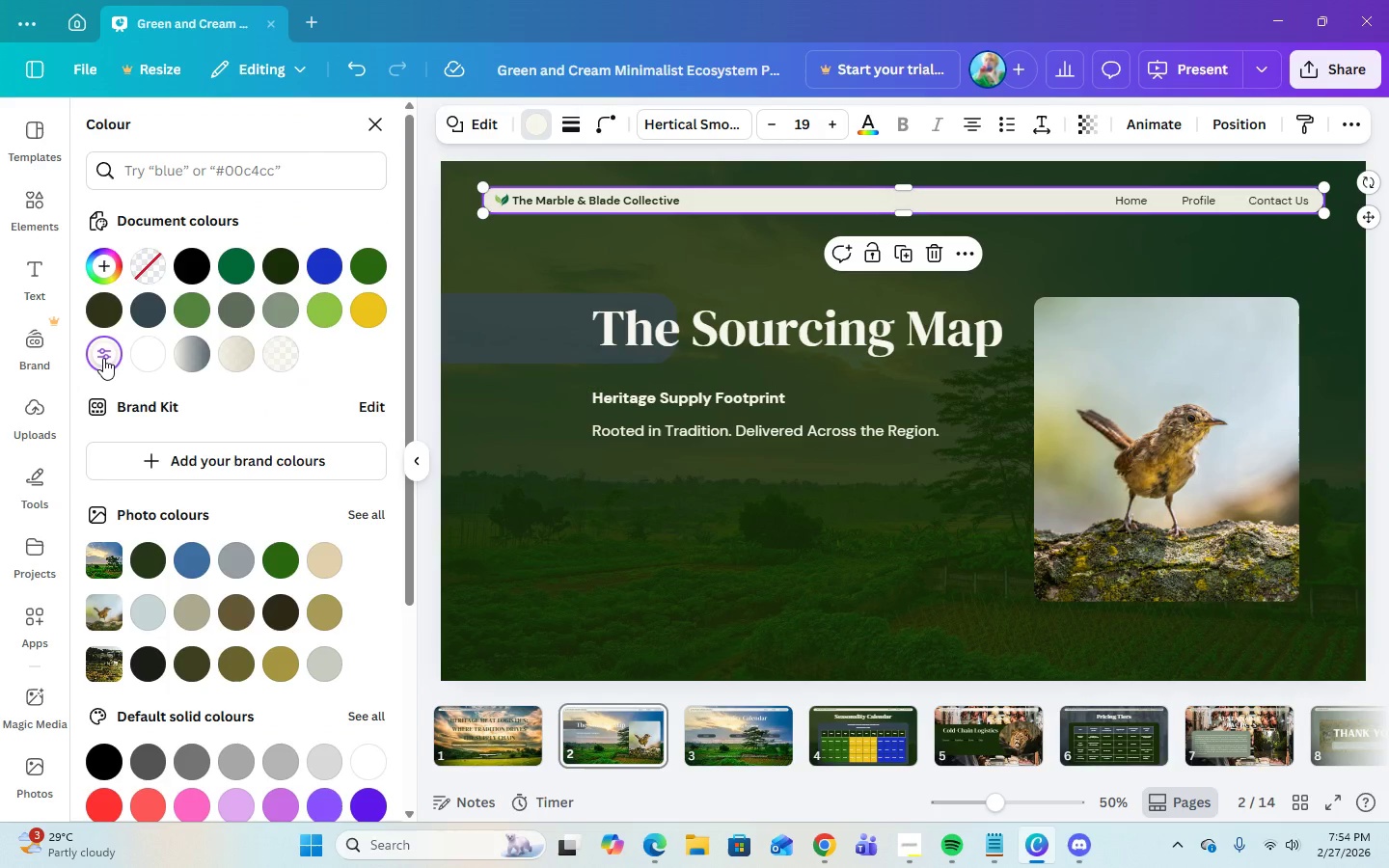 
left_click([103, 358])
 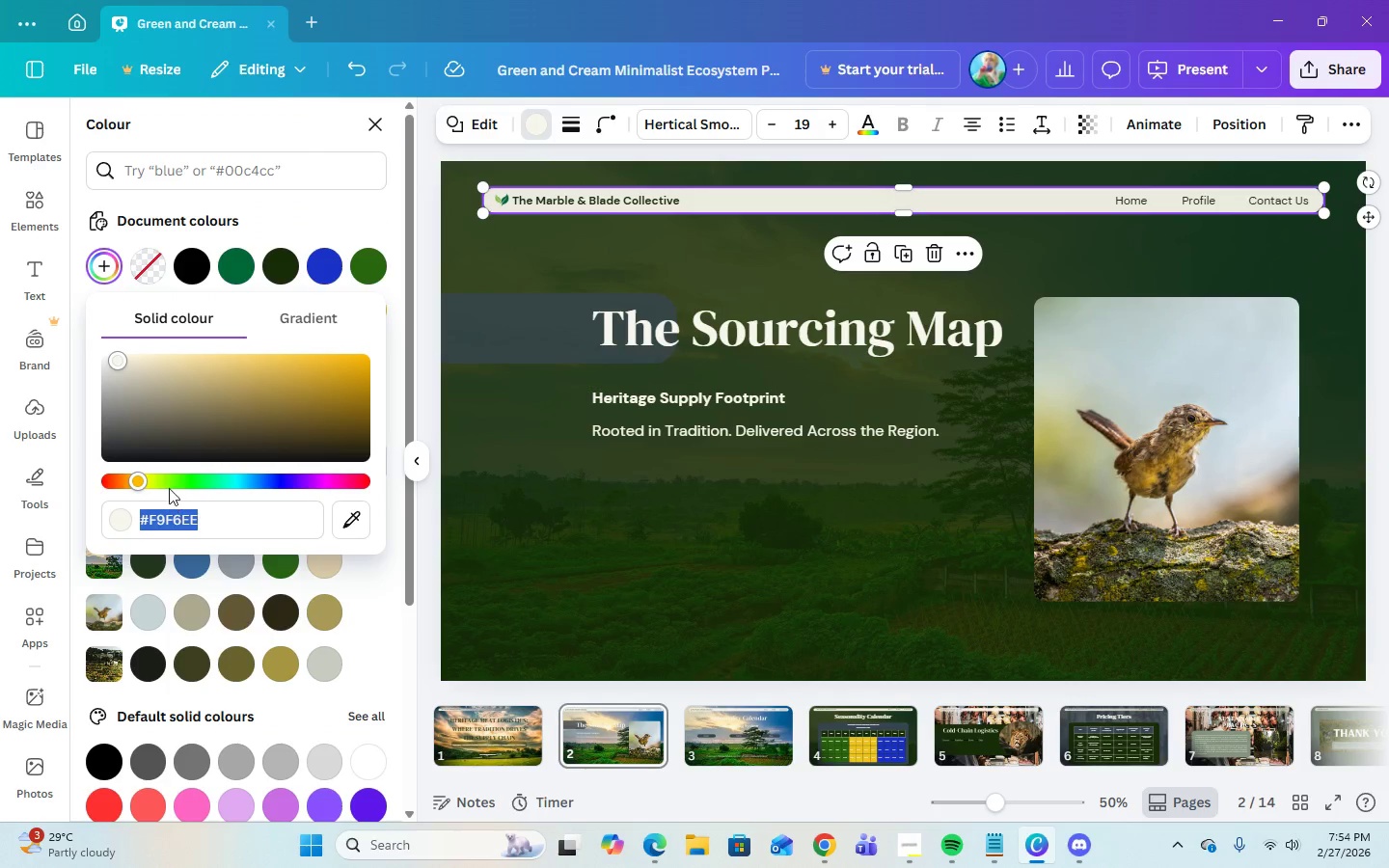 
left_click([305, 313])
 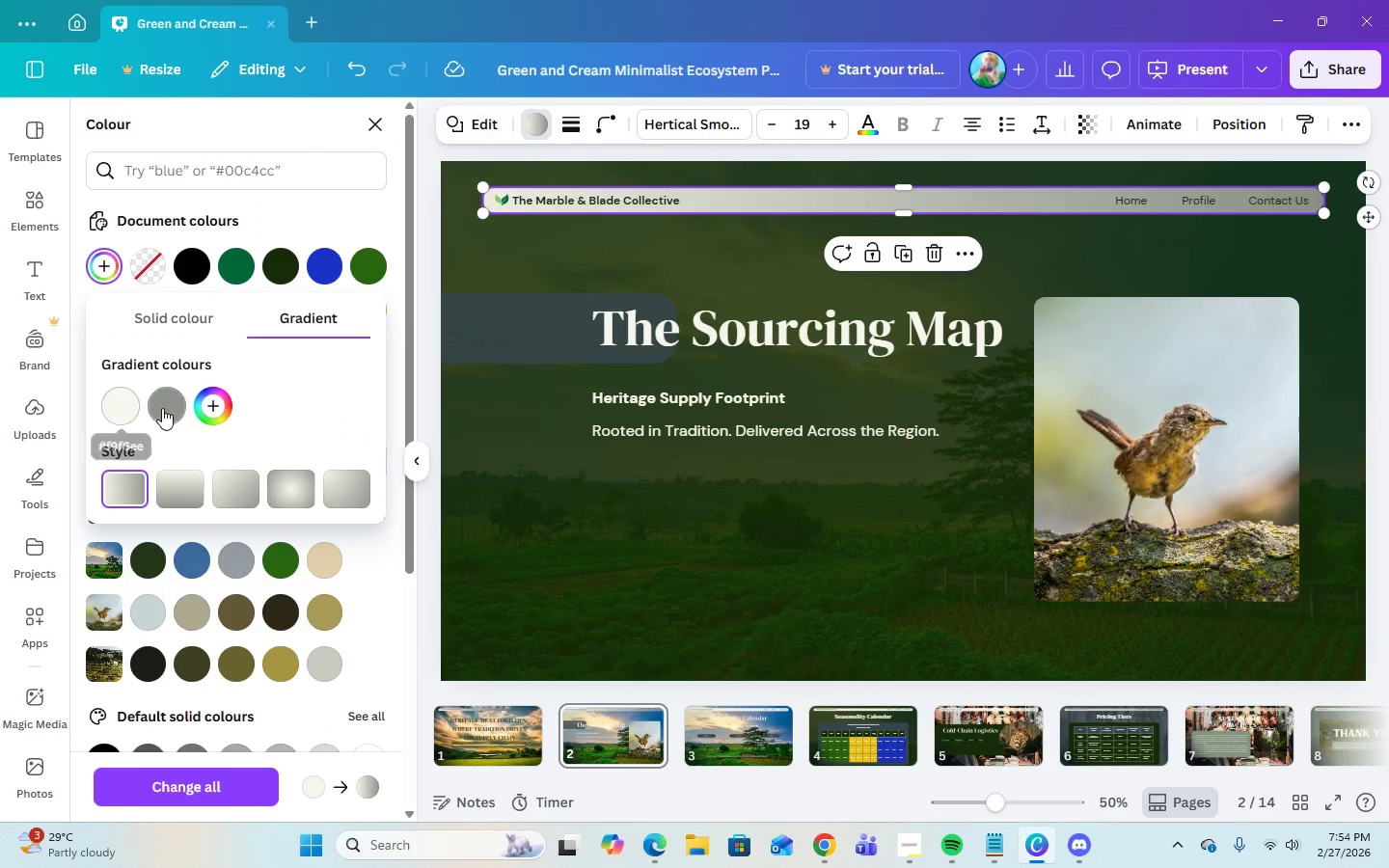 
left_click([165, 408])
 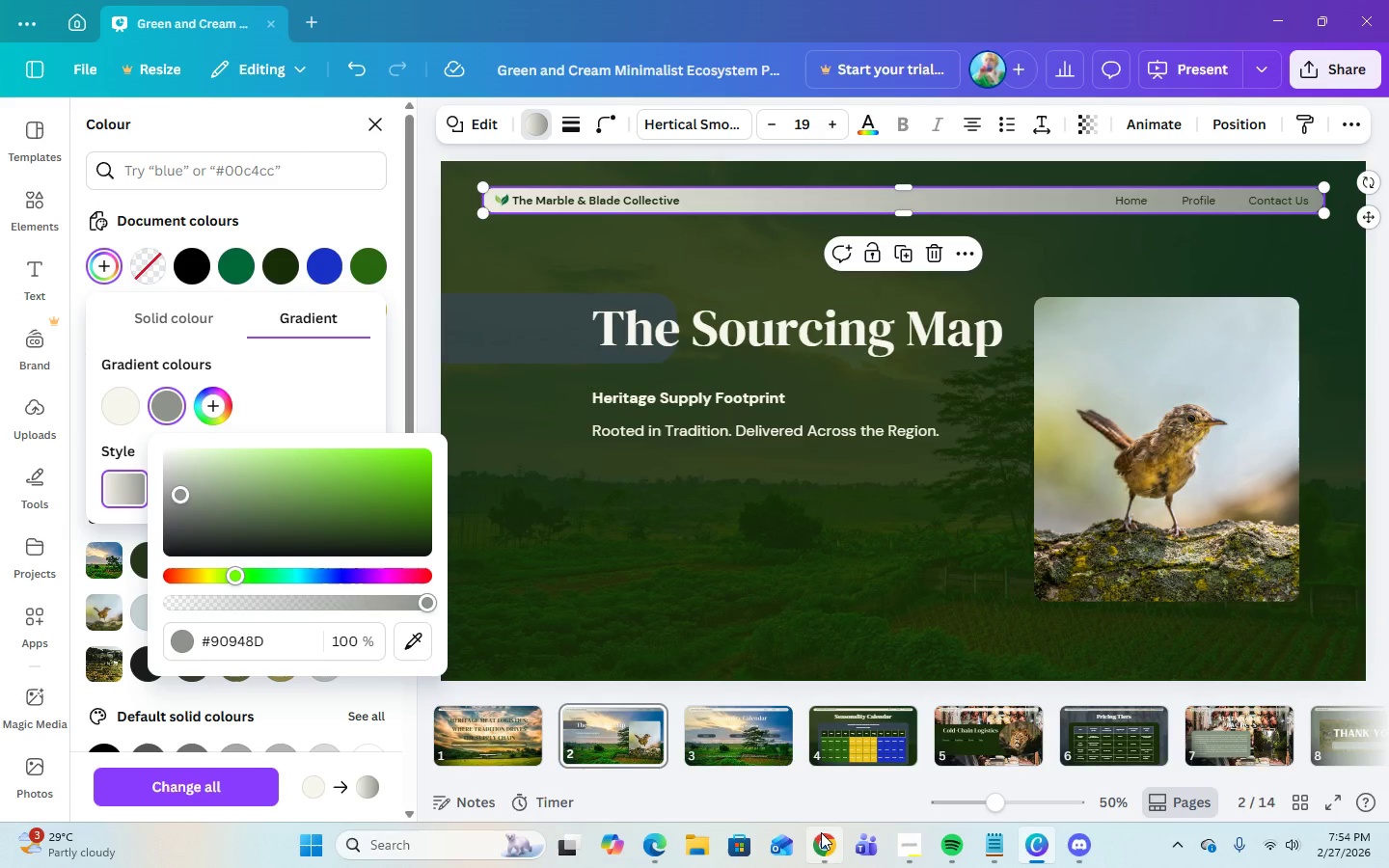 
left_click([825, 846])
 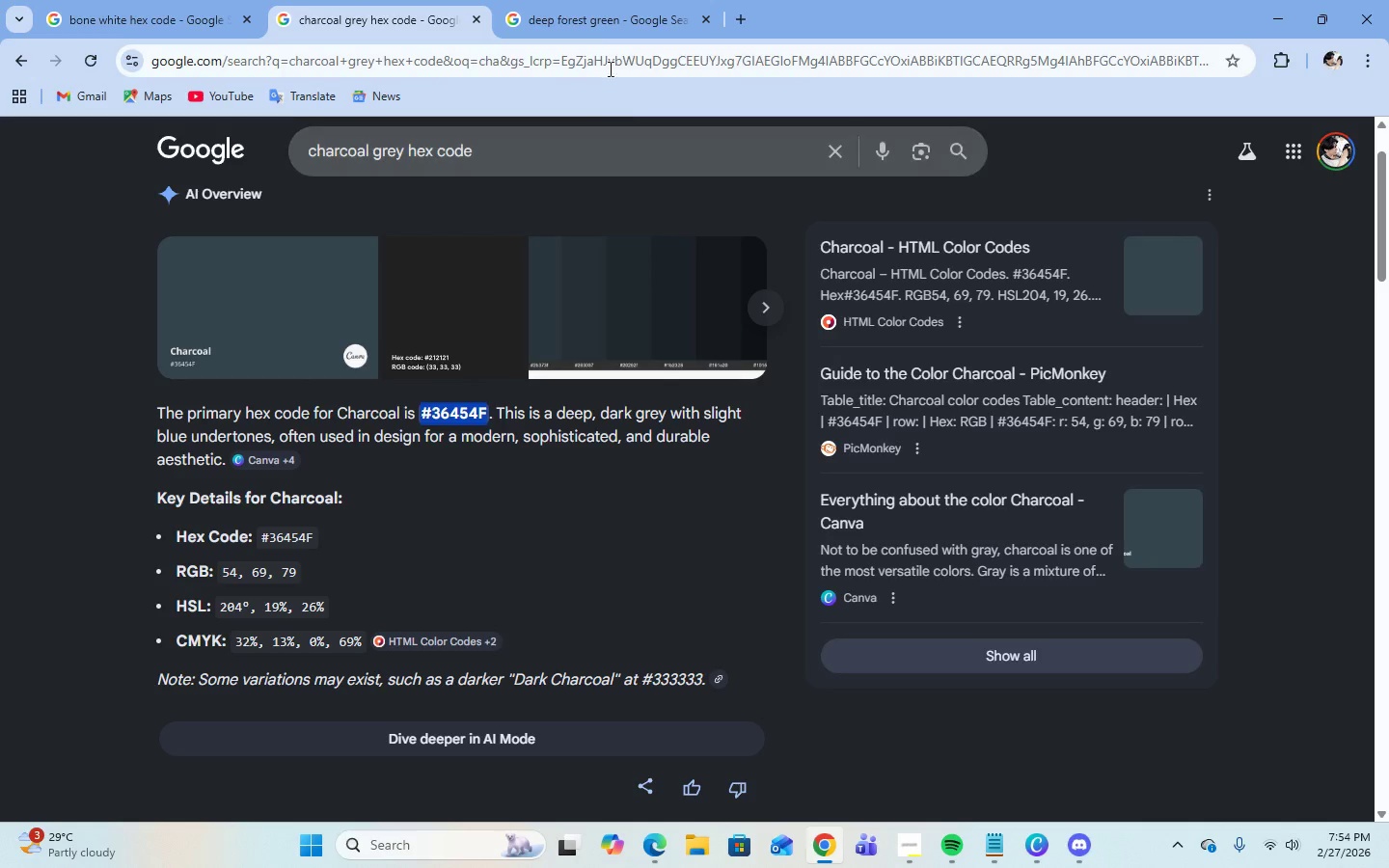 
left_click([594, 30])
 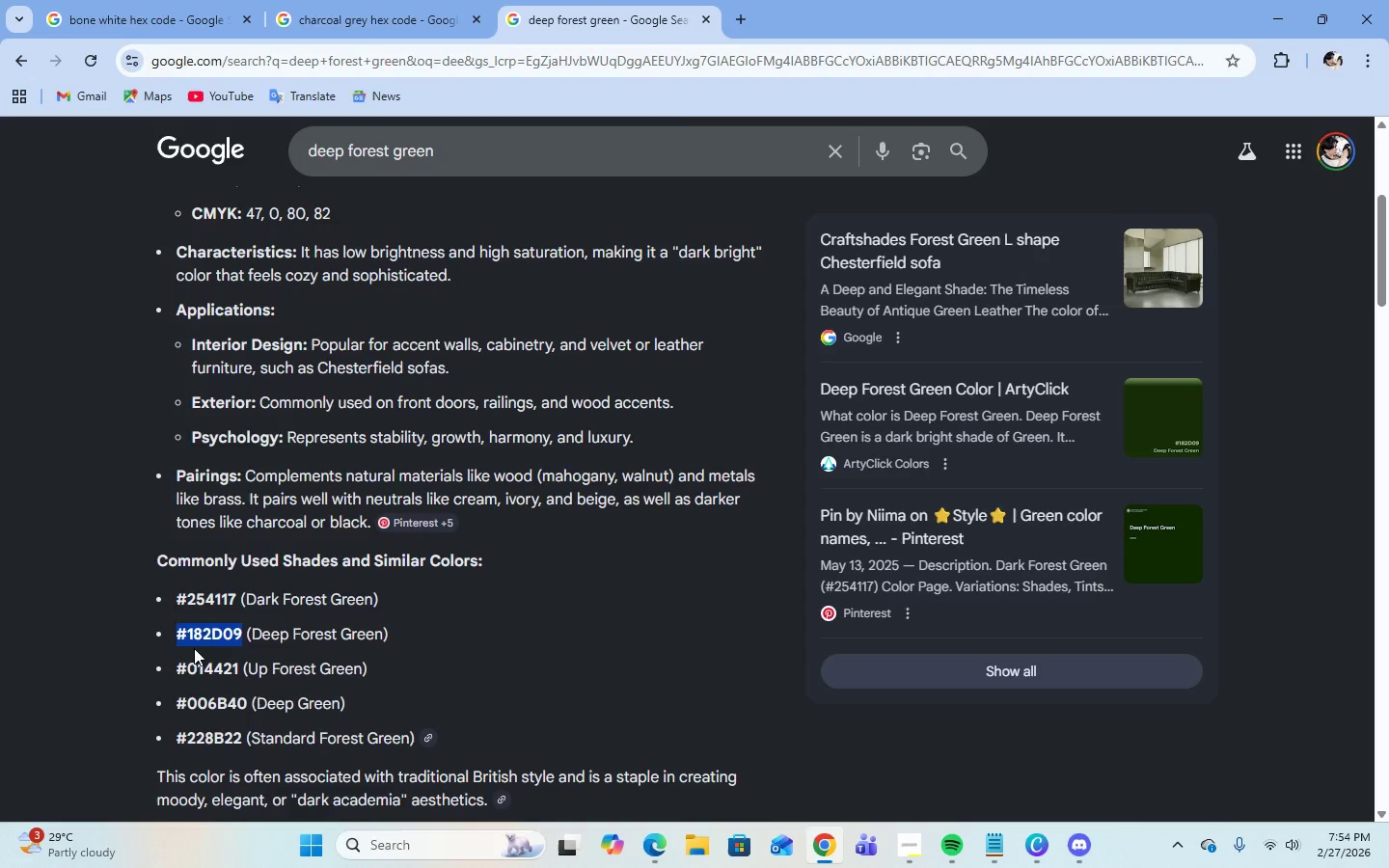 
right_click([196, 625])
 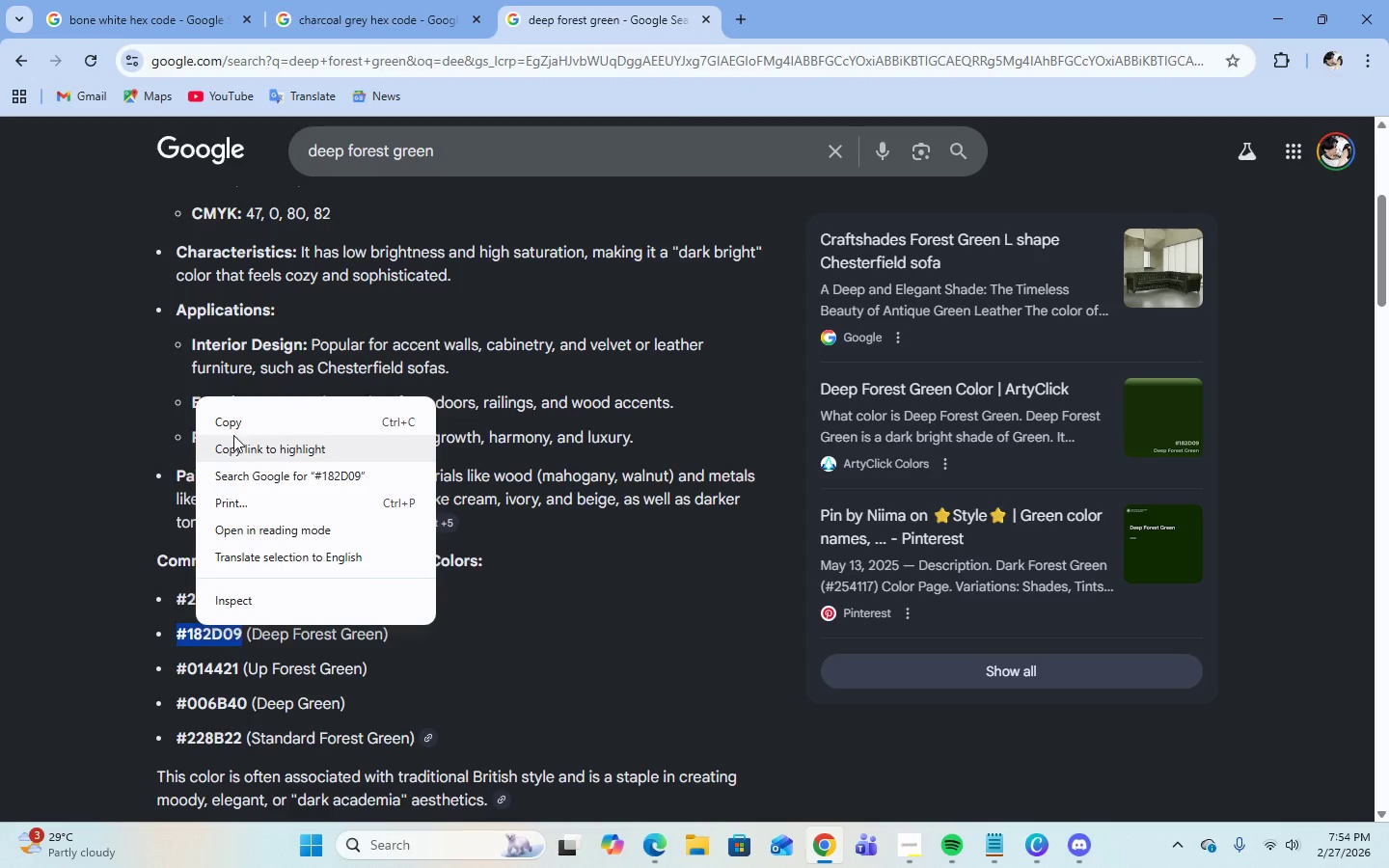 
left_click([233, 424])
 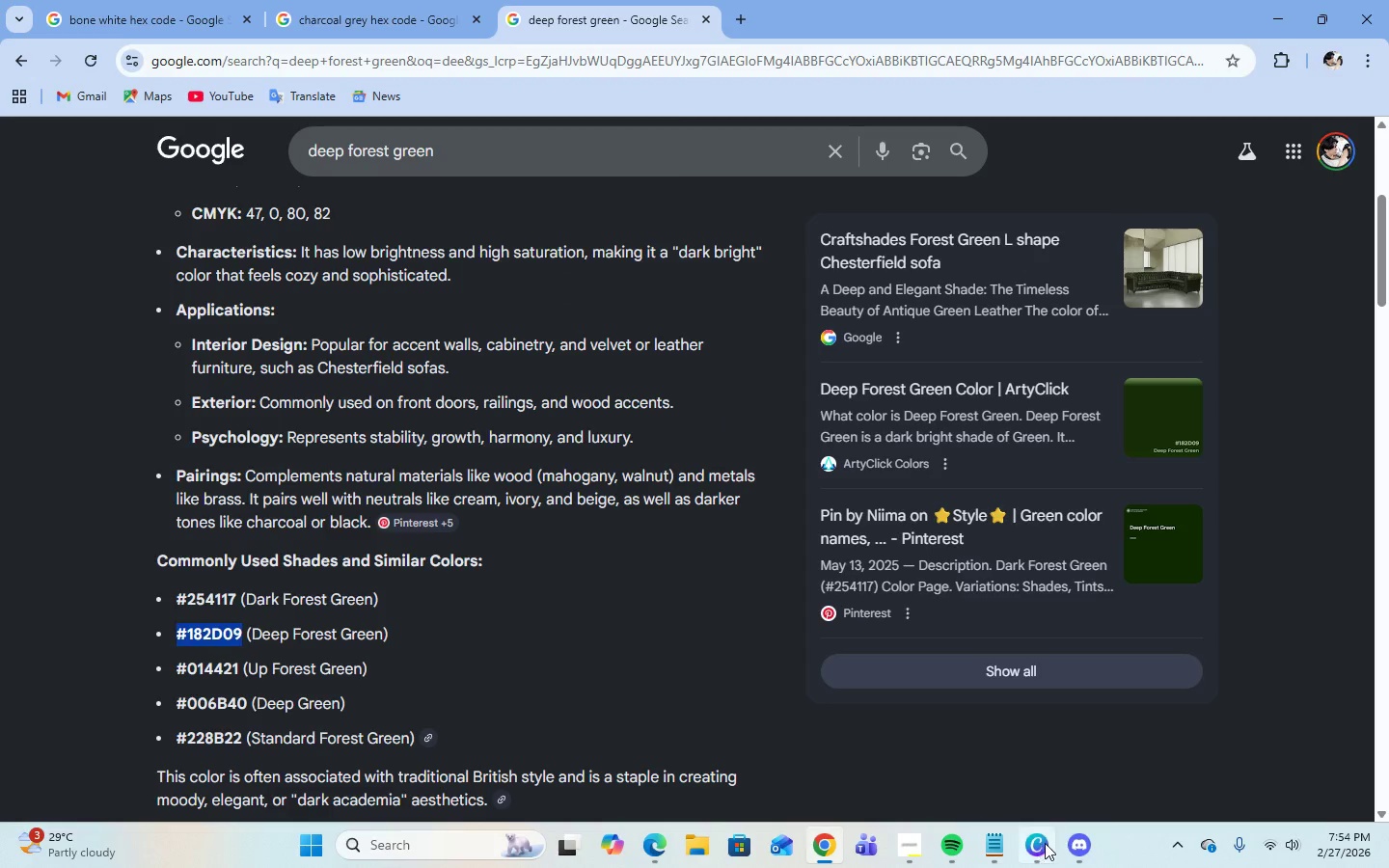 
left_click([1047, 843])
 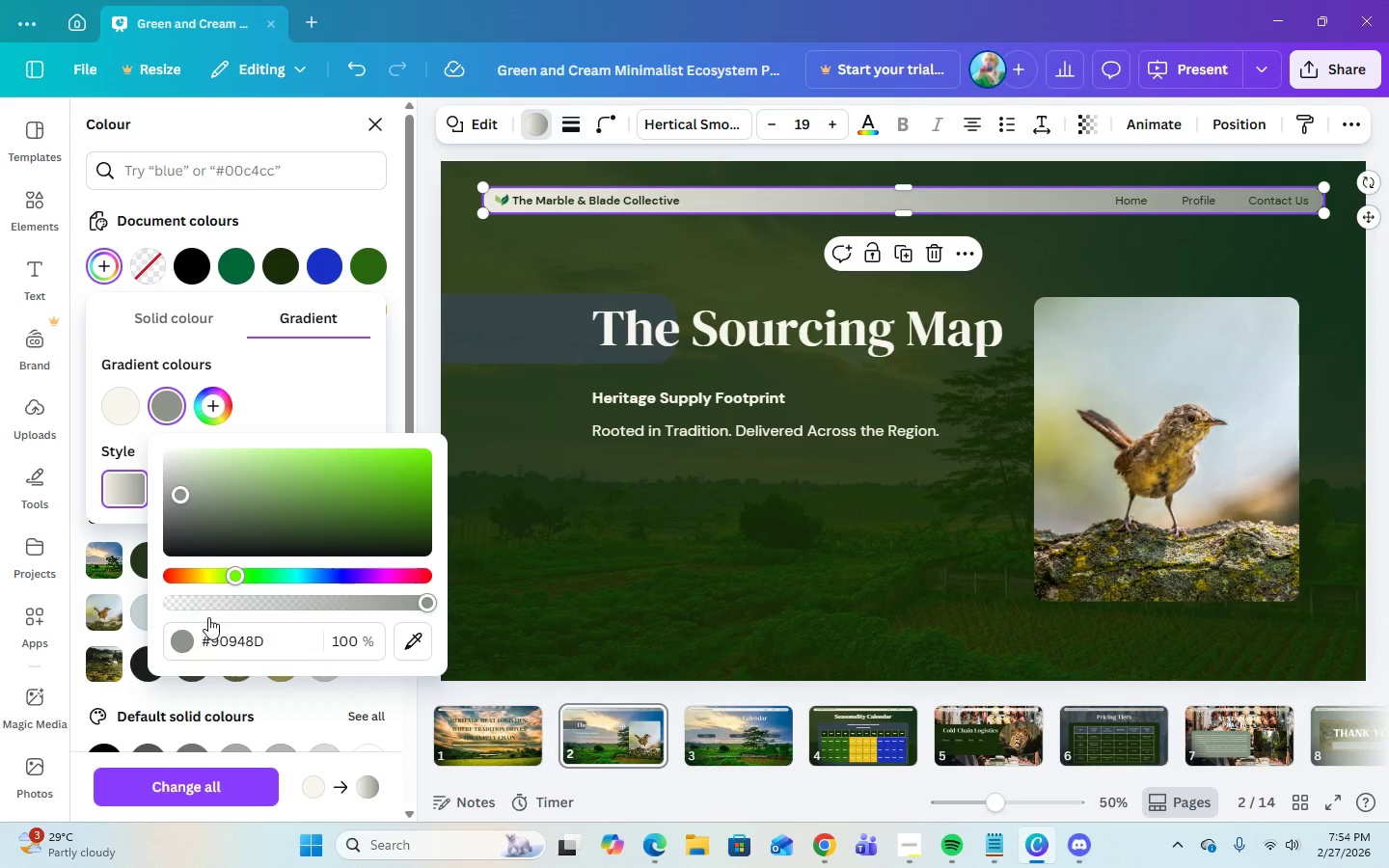 
left_click([222, 630])
 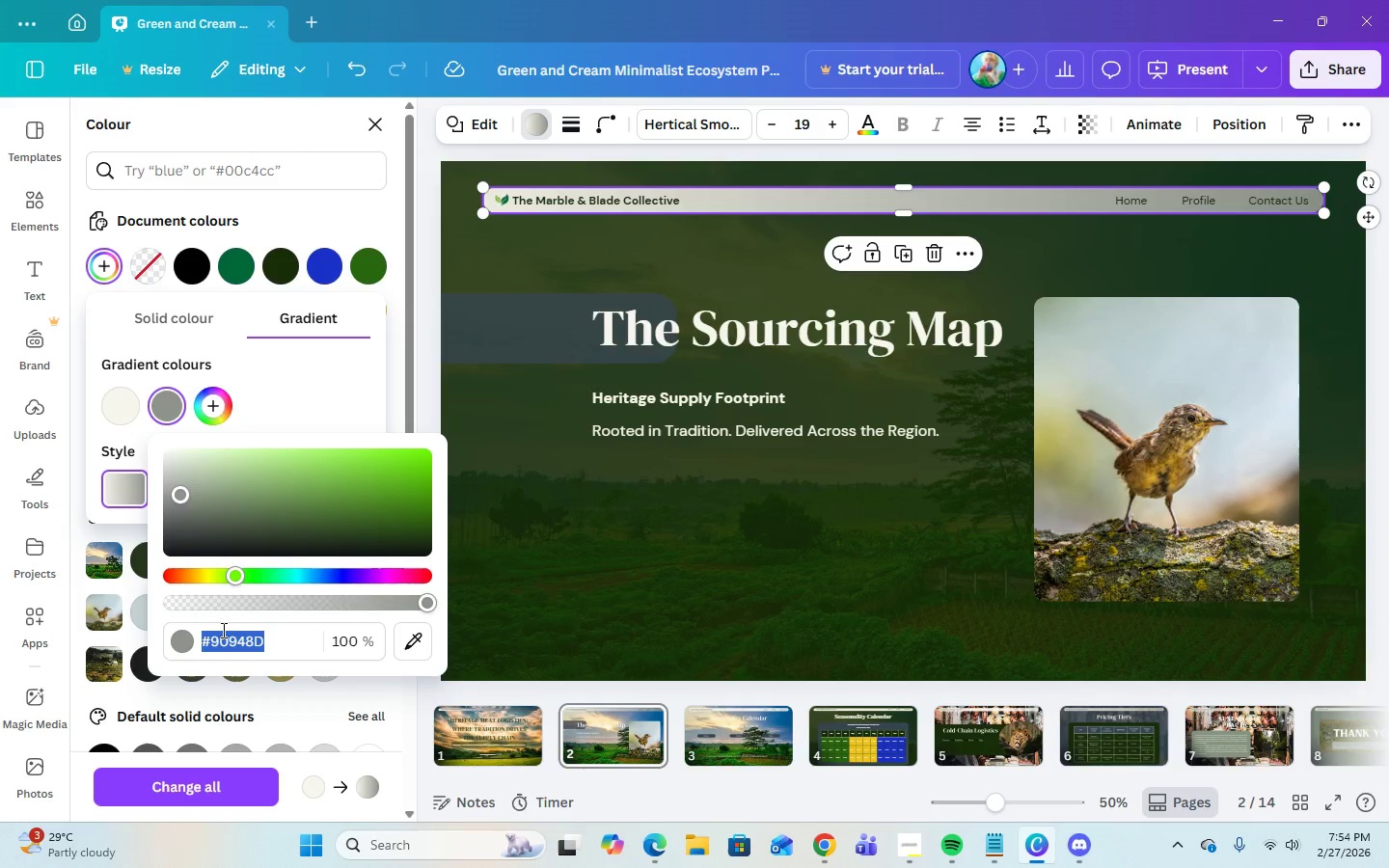 
right_click([222, 630])
 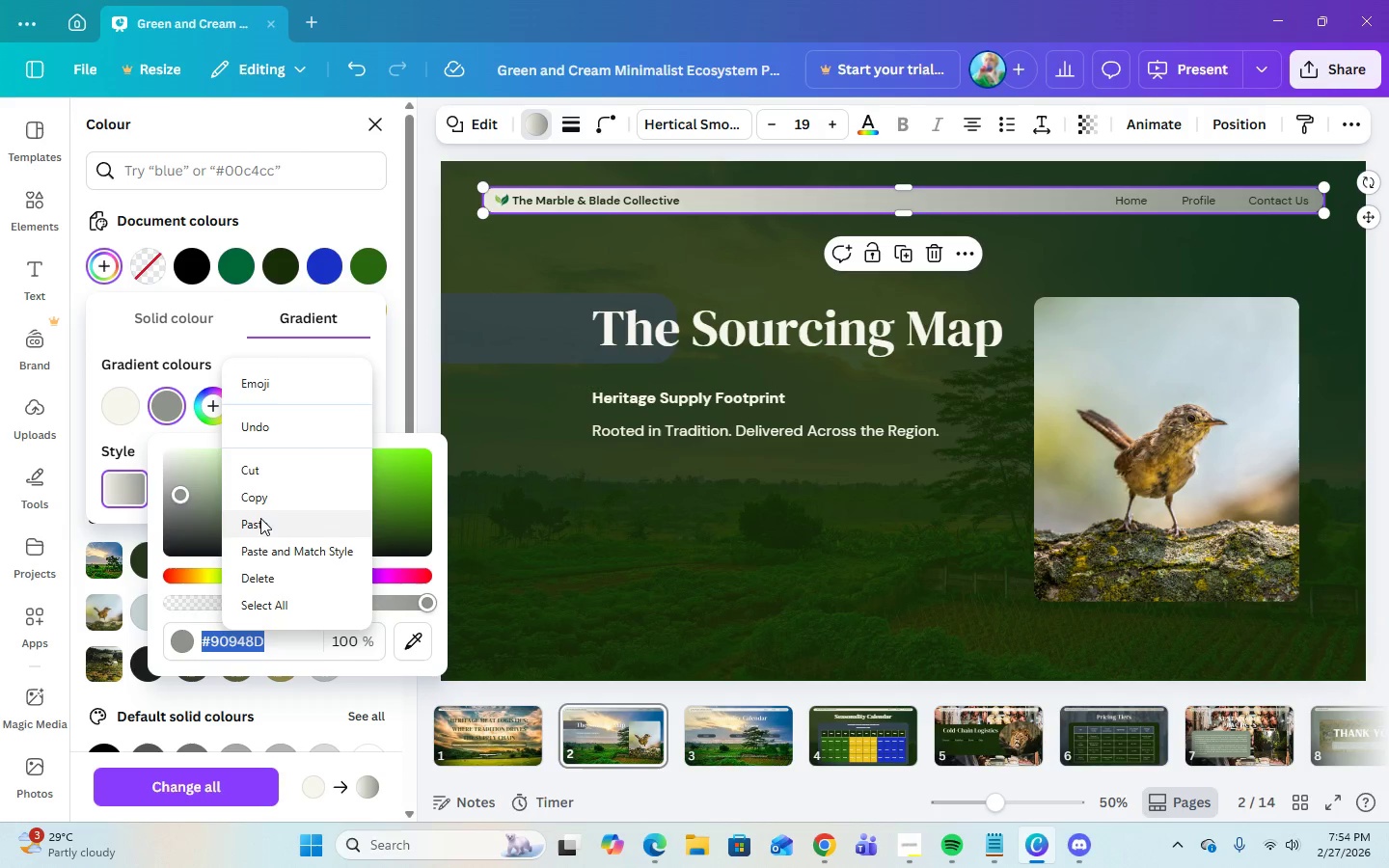 
left_click([260, 521])
 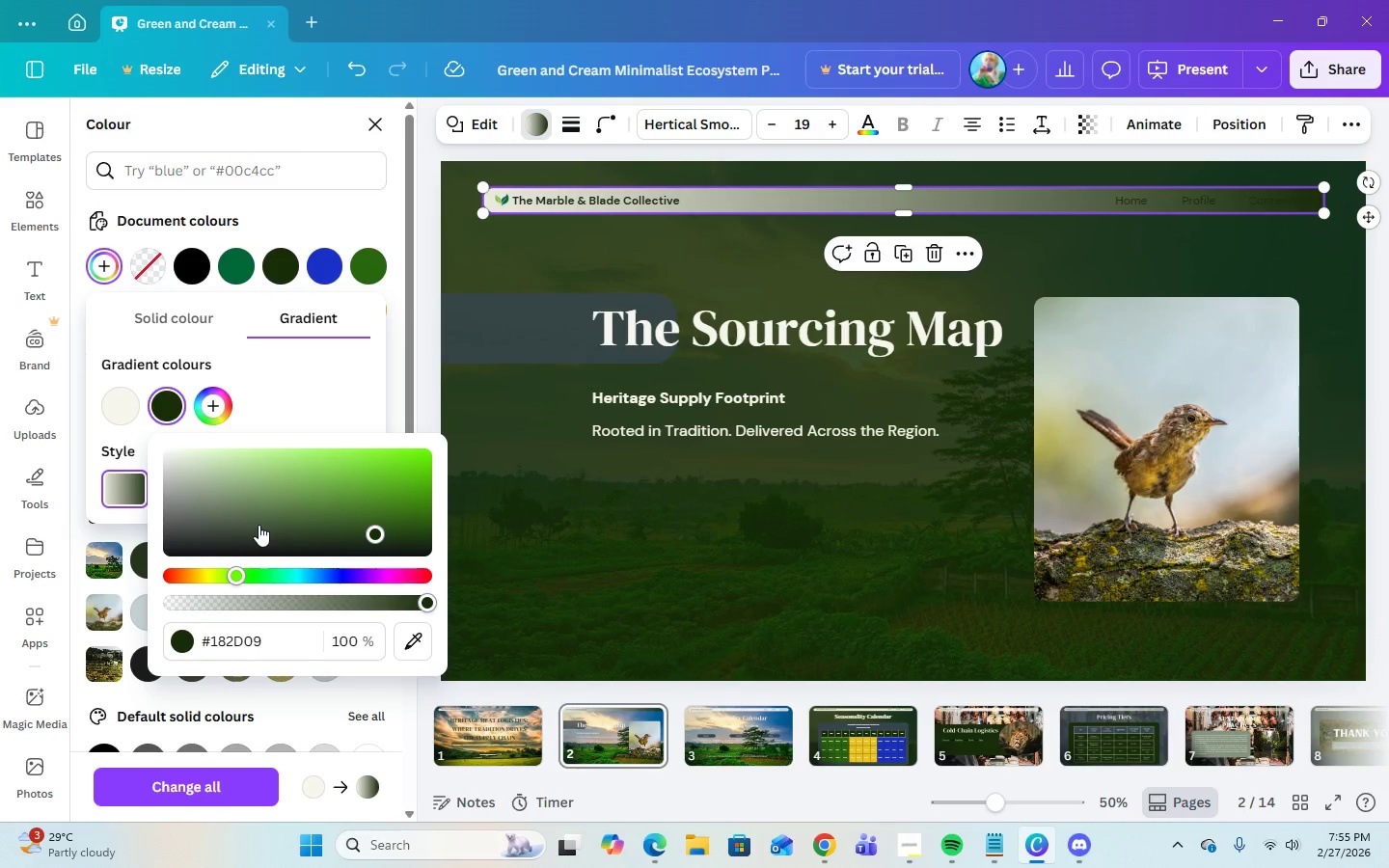 
wait(9.88)
 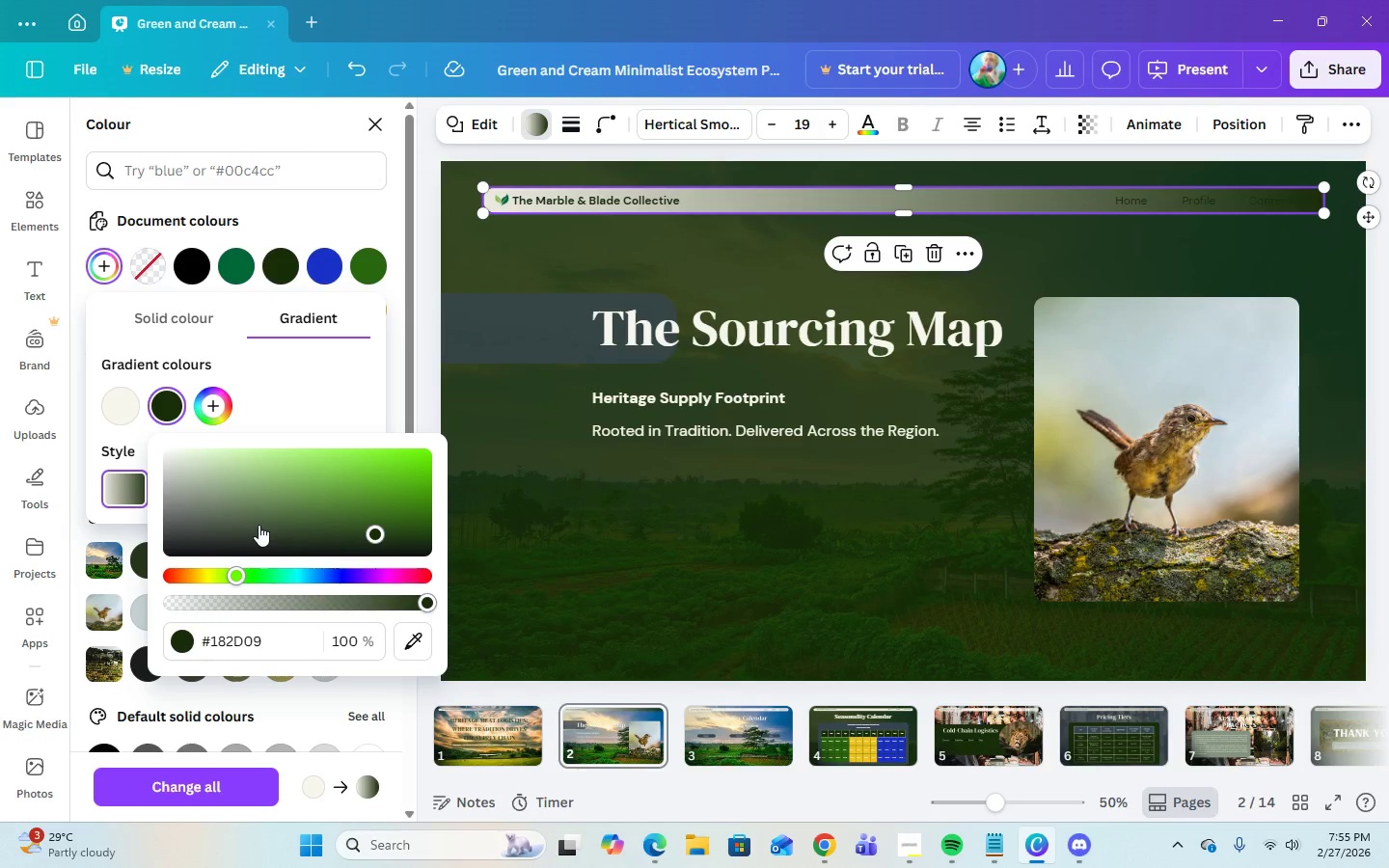 
mouse_move([484, 729])
 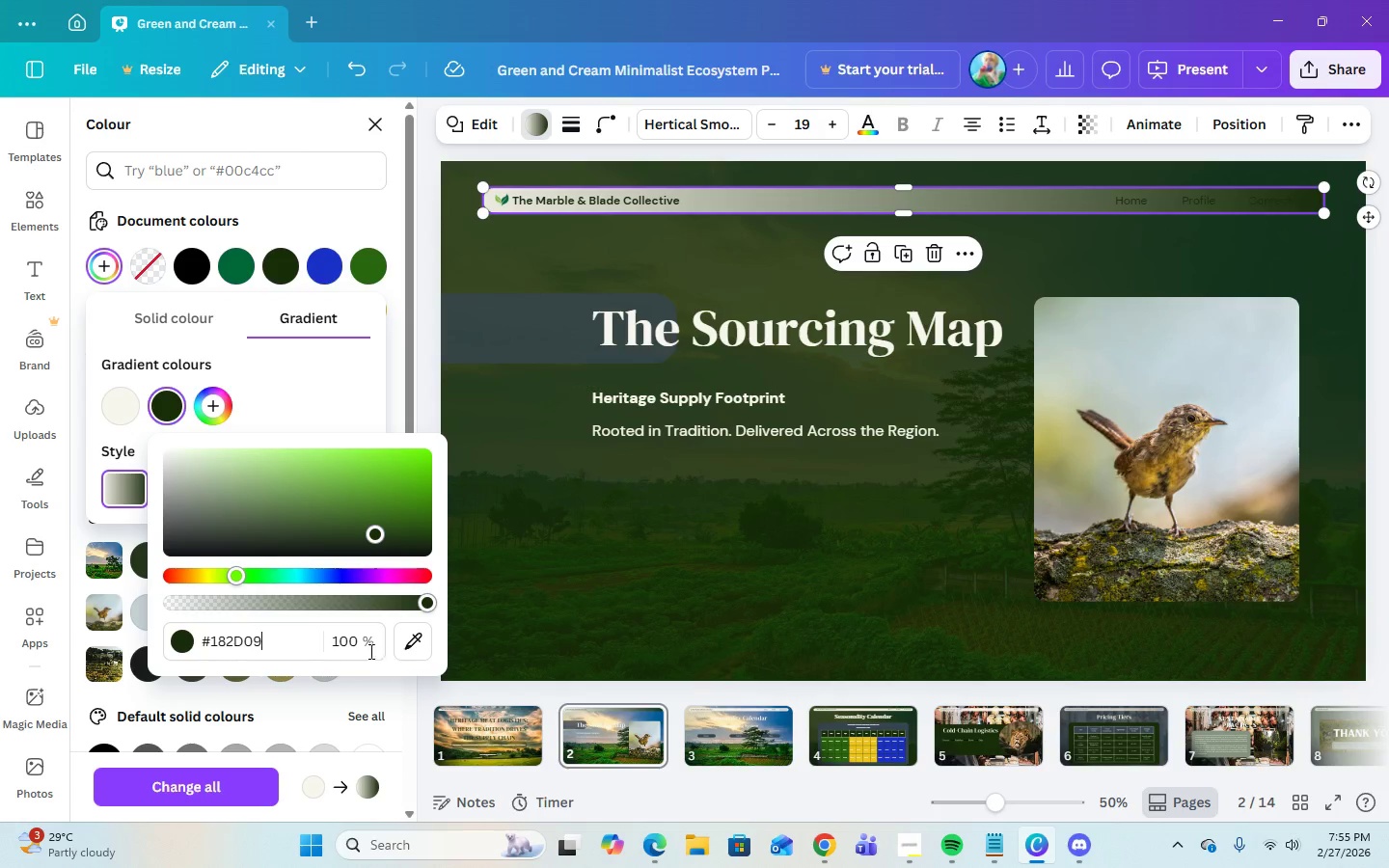 
left_click([346, 646])
 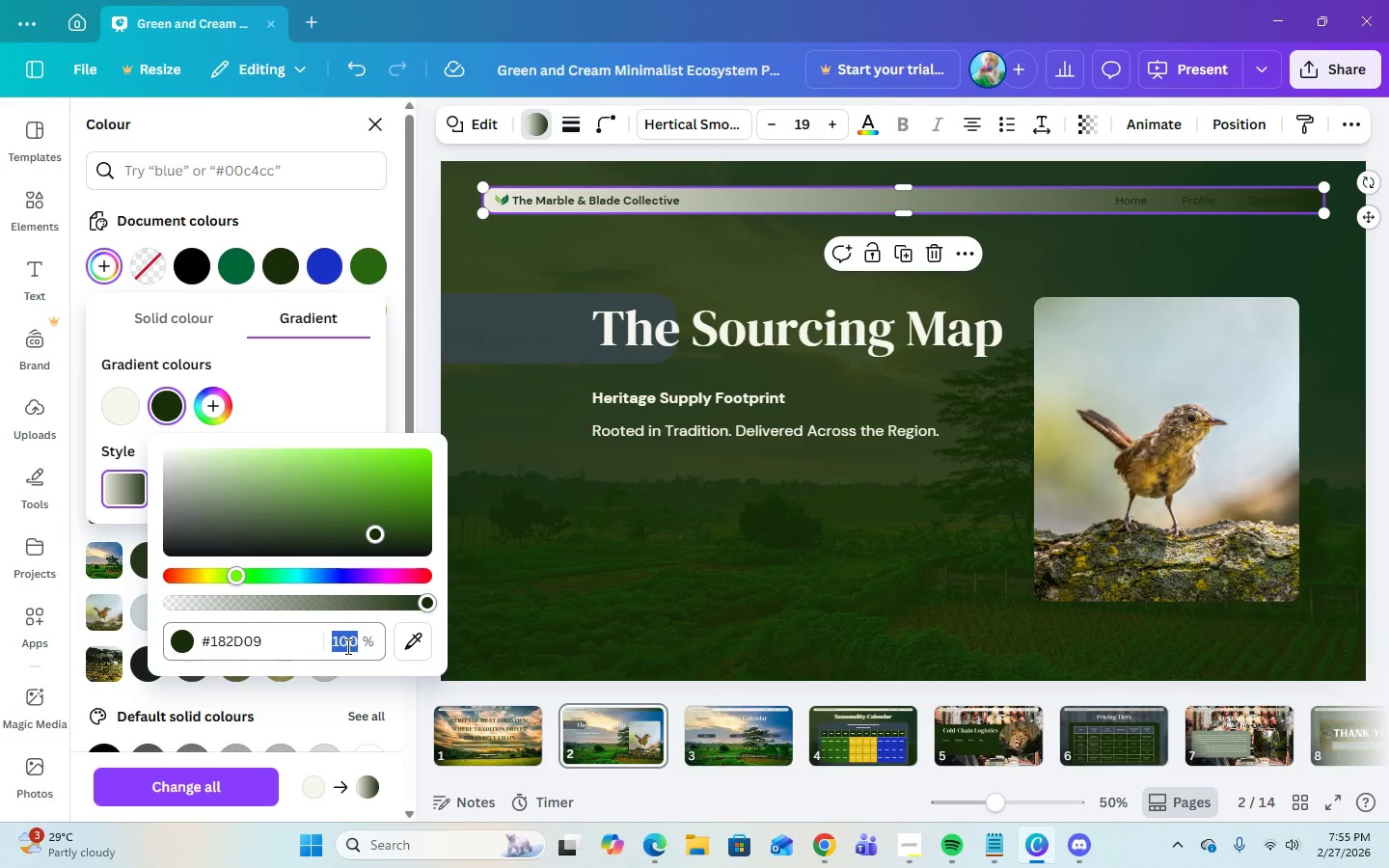 
key(Numpad8)
 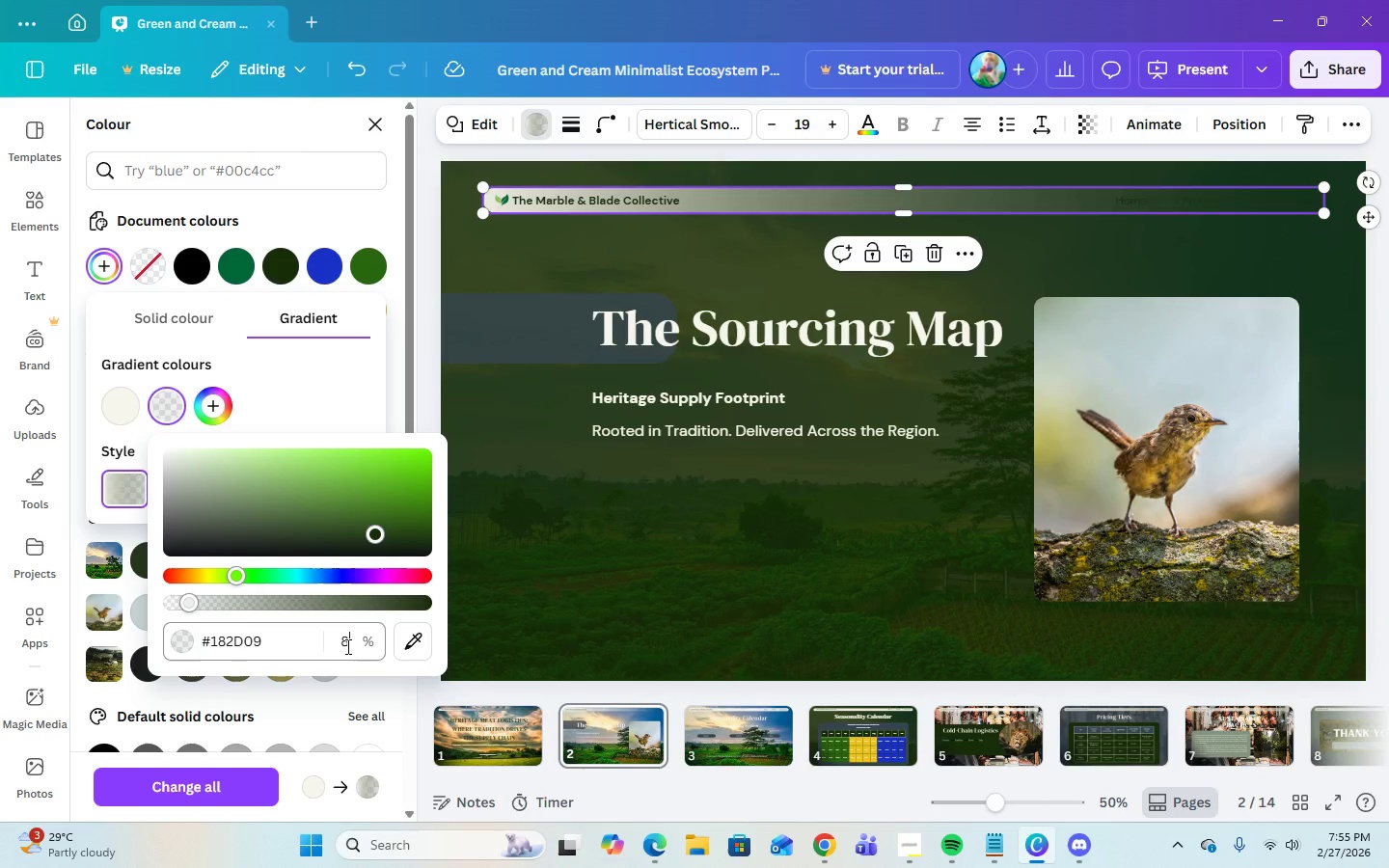 
key(Numpad0)
 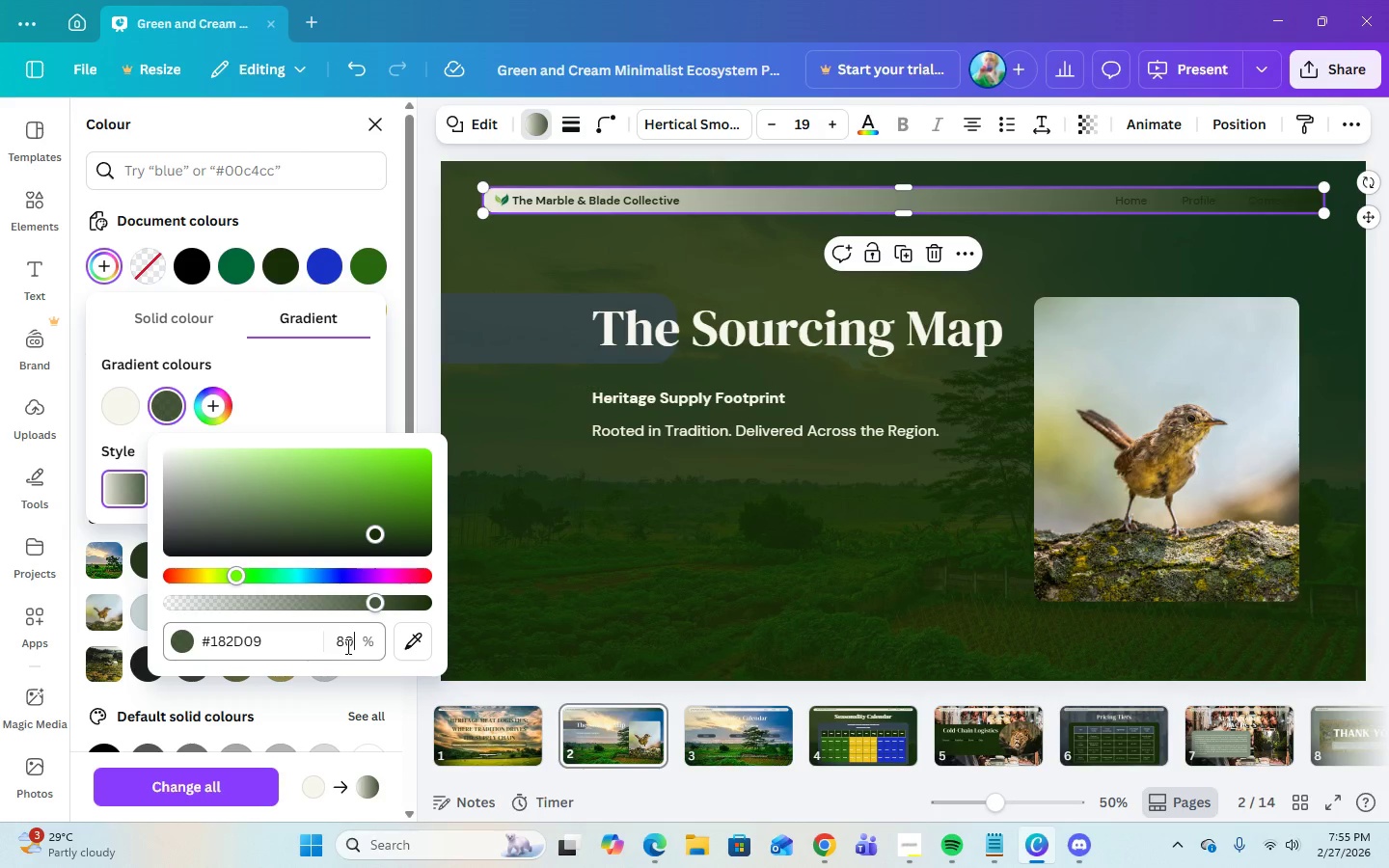 
key(Enter)
 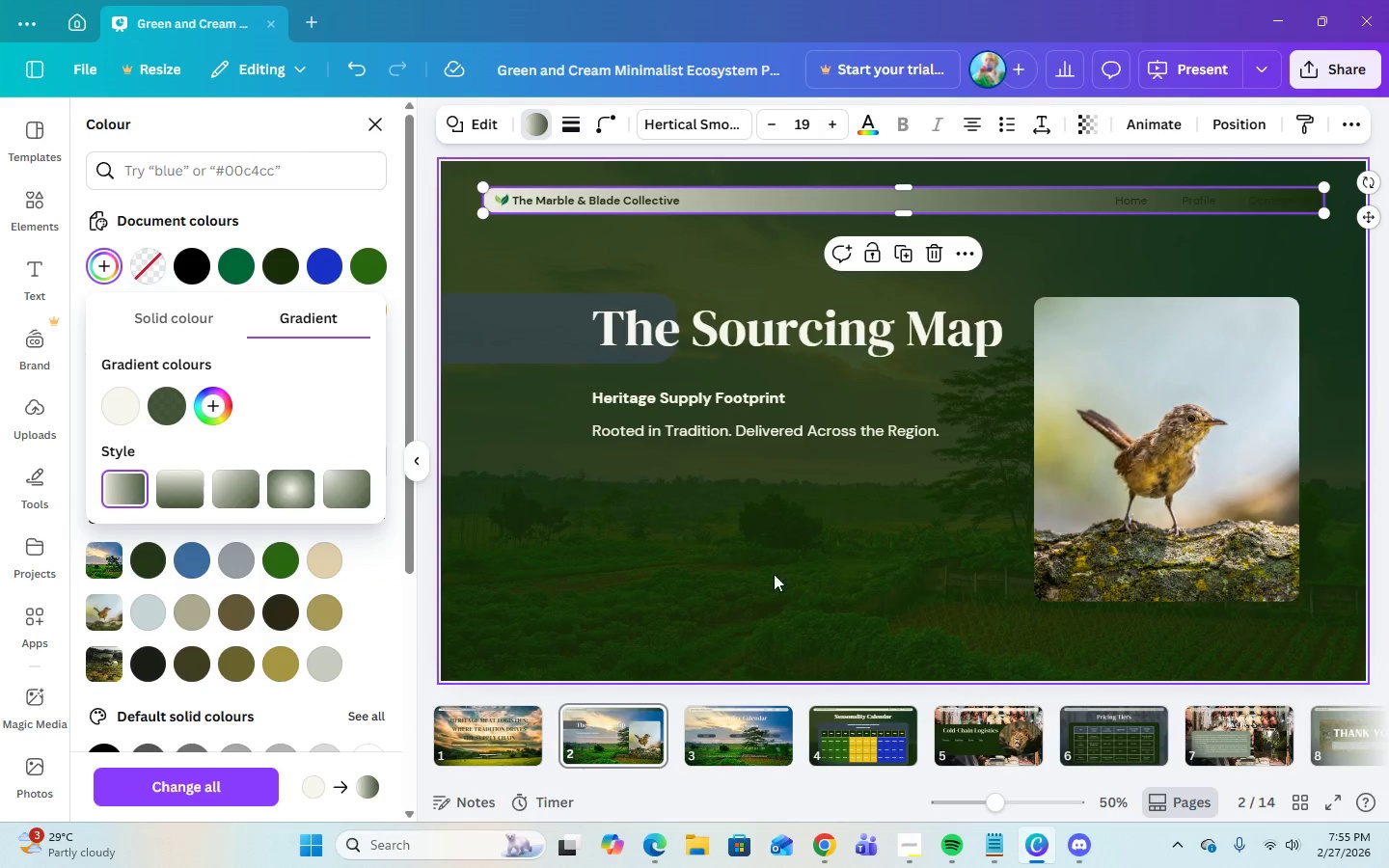 
left_click([524, 731])
 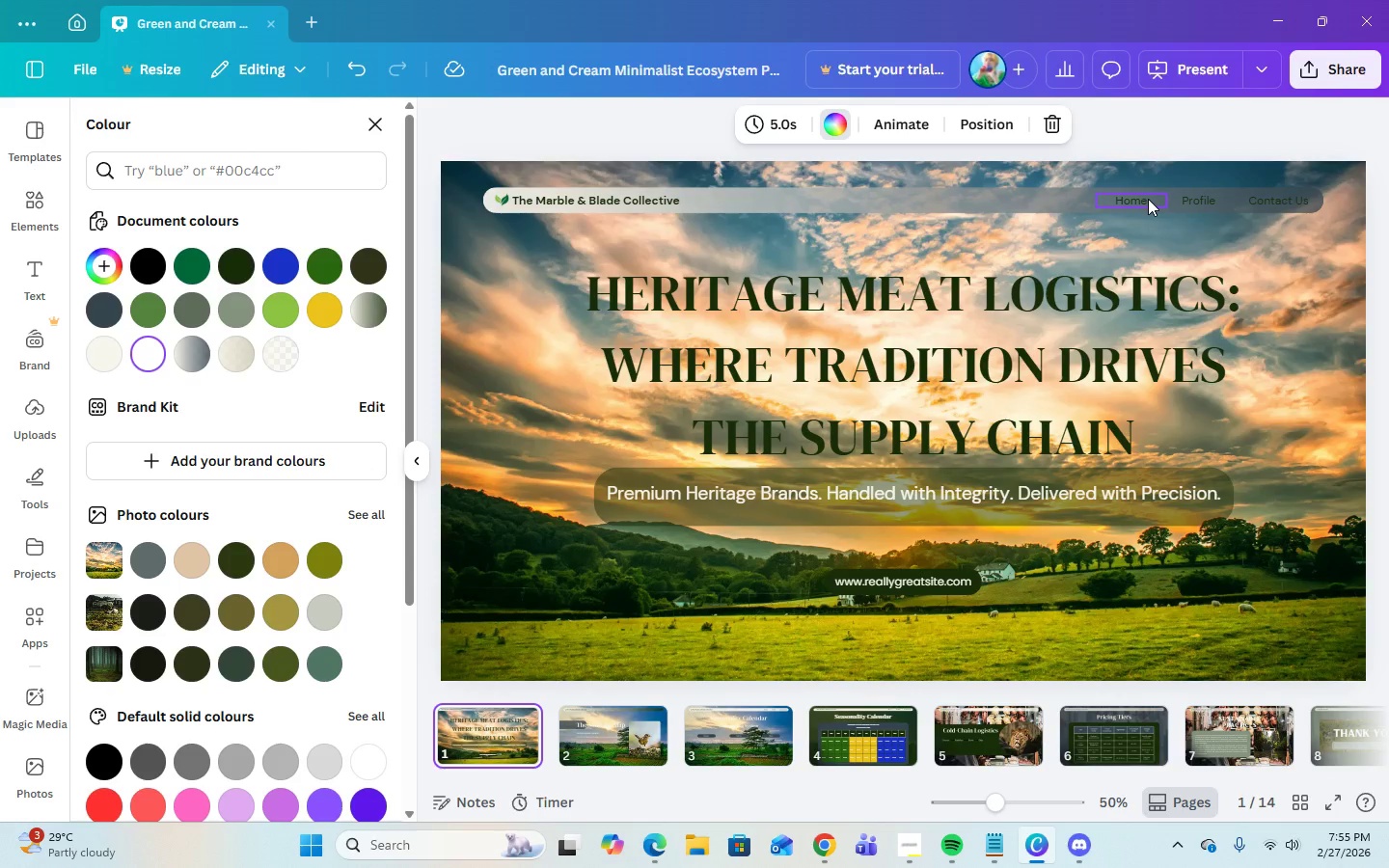 
left_click([1148, 199])
 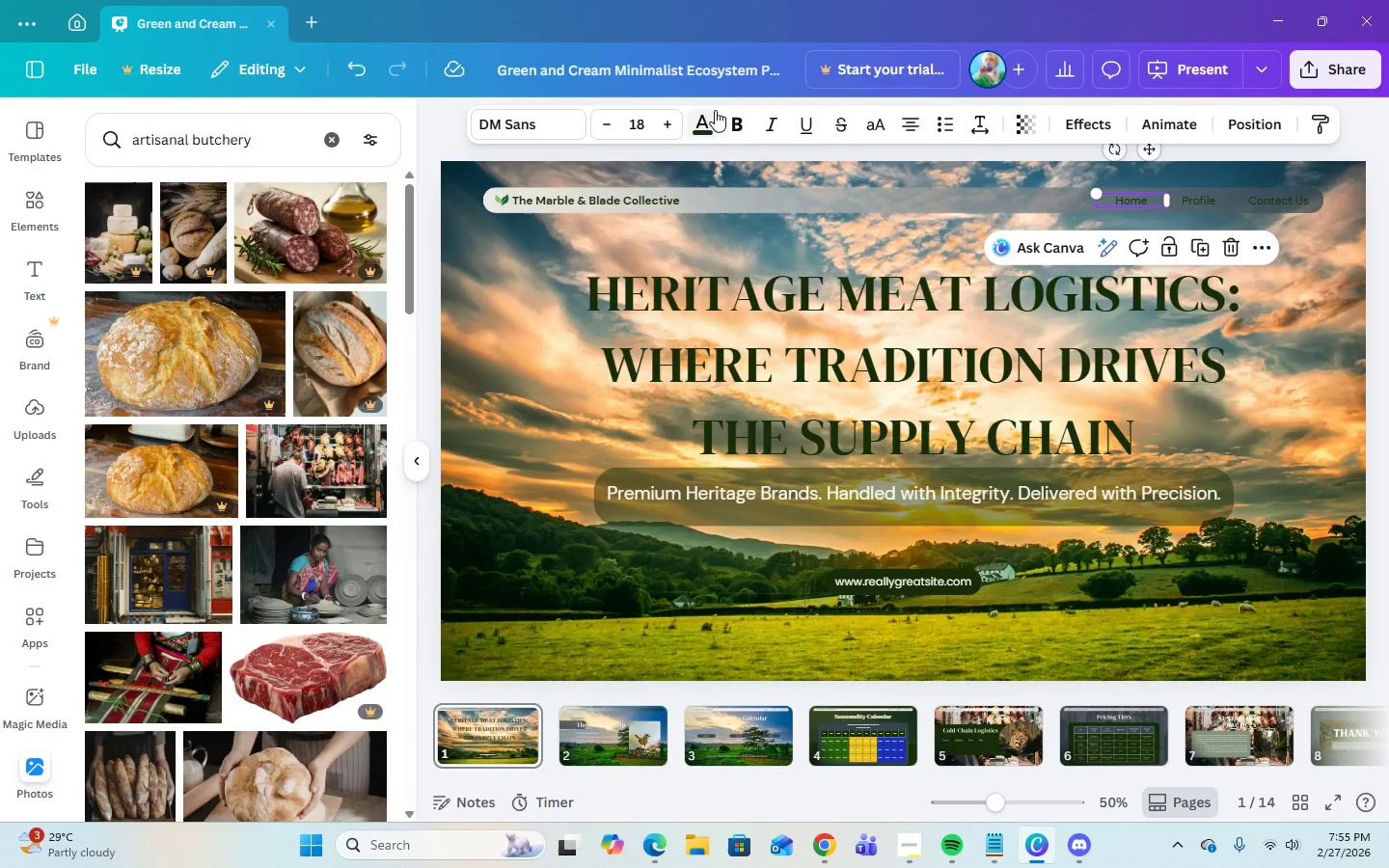 
left_click([712, 131])
 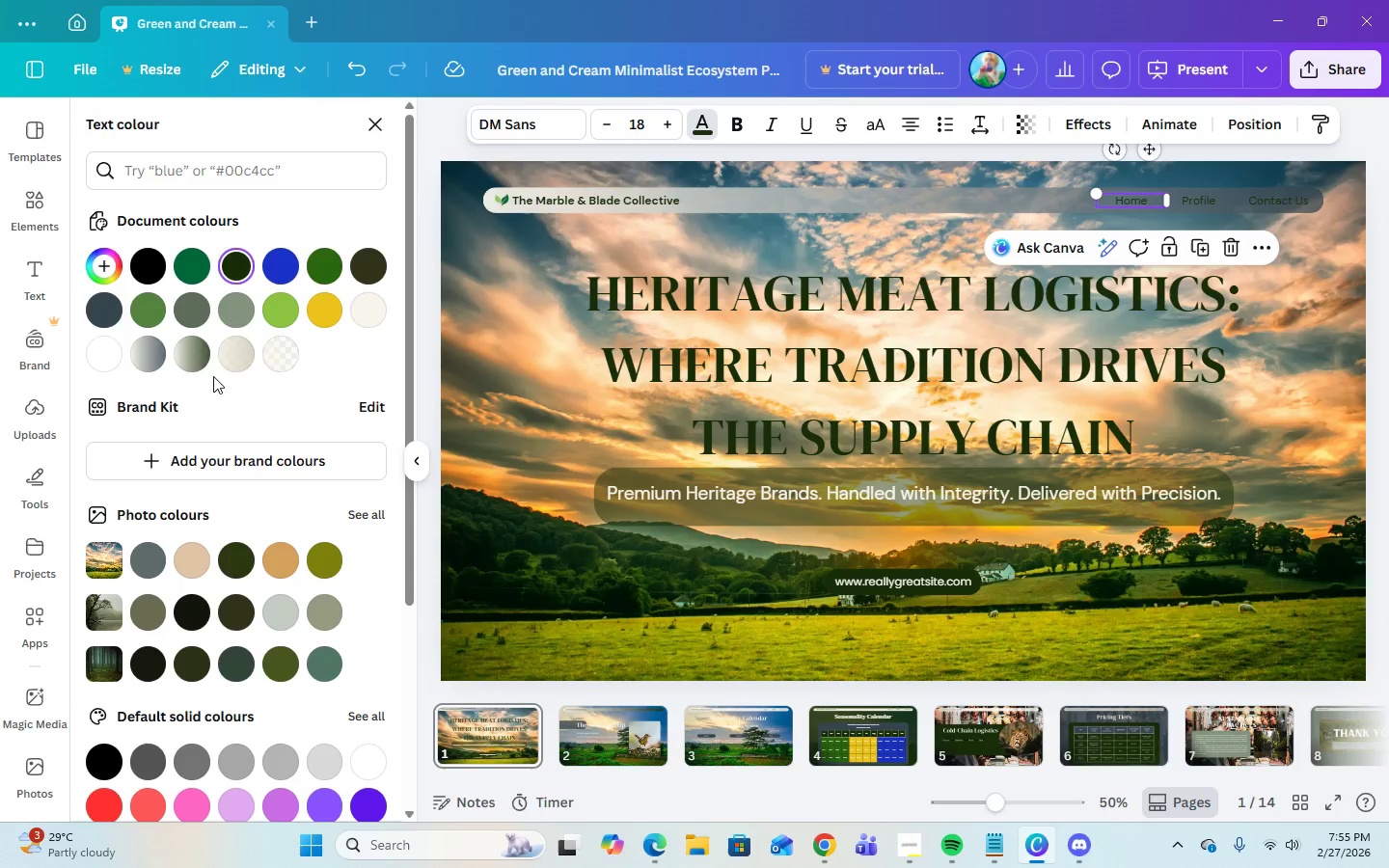 
mouse_move([300, 357])
 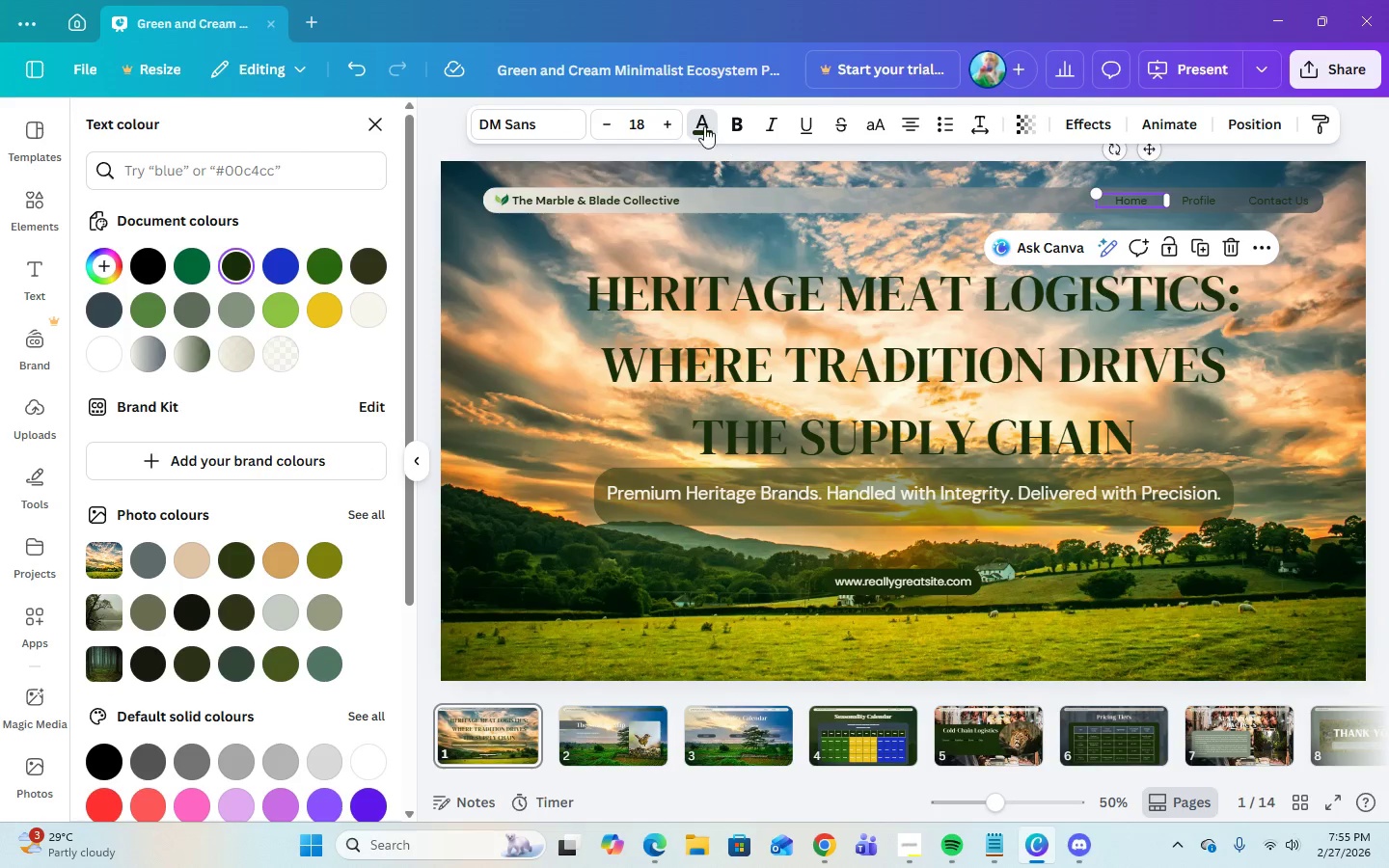 
double_click([700, 124])
 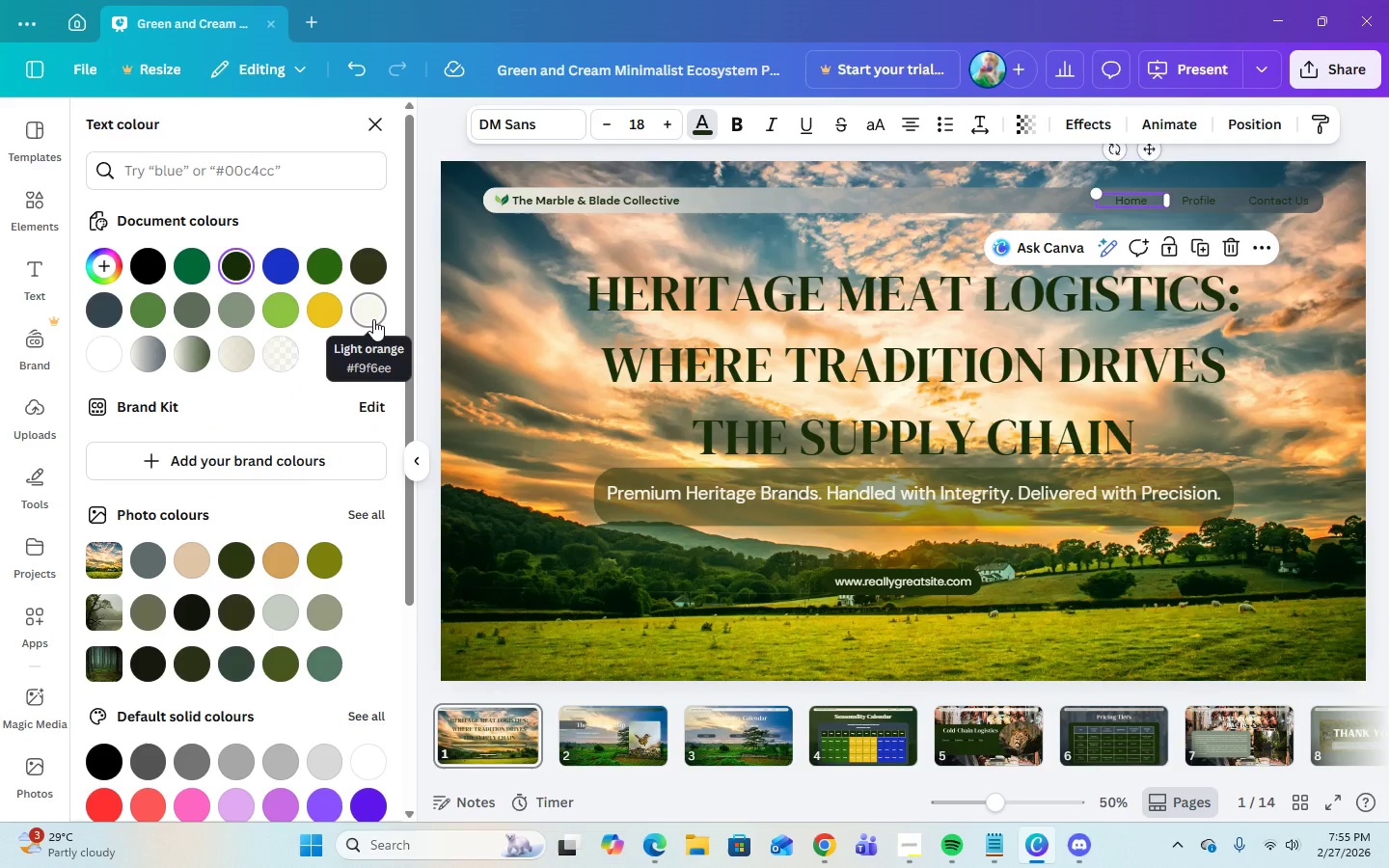 
left_click([373, 319])
 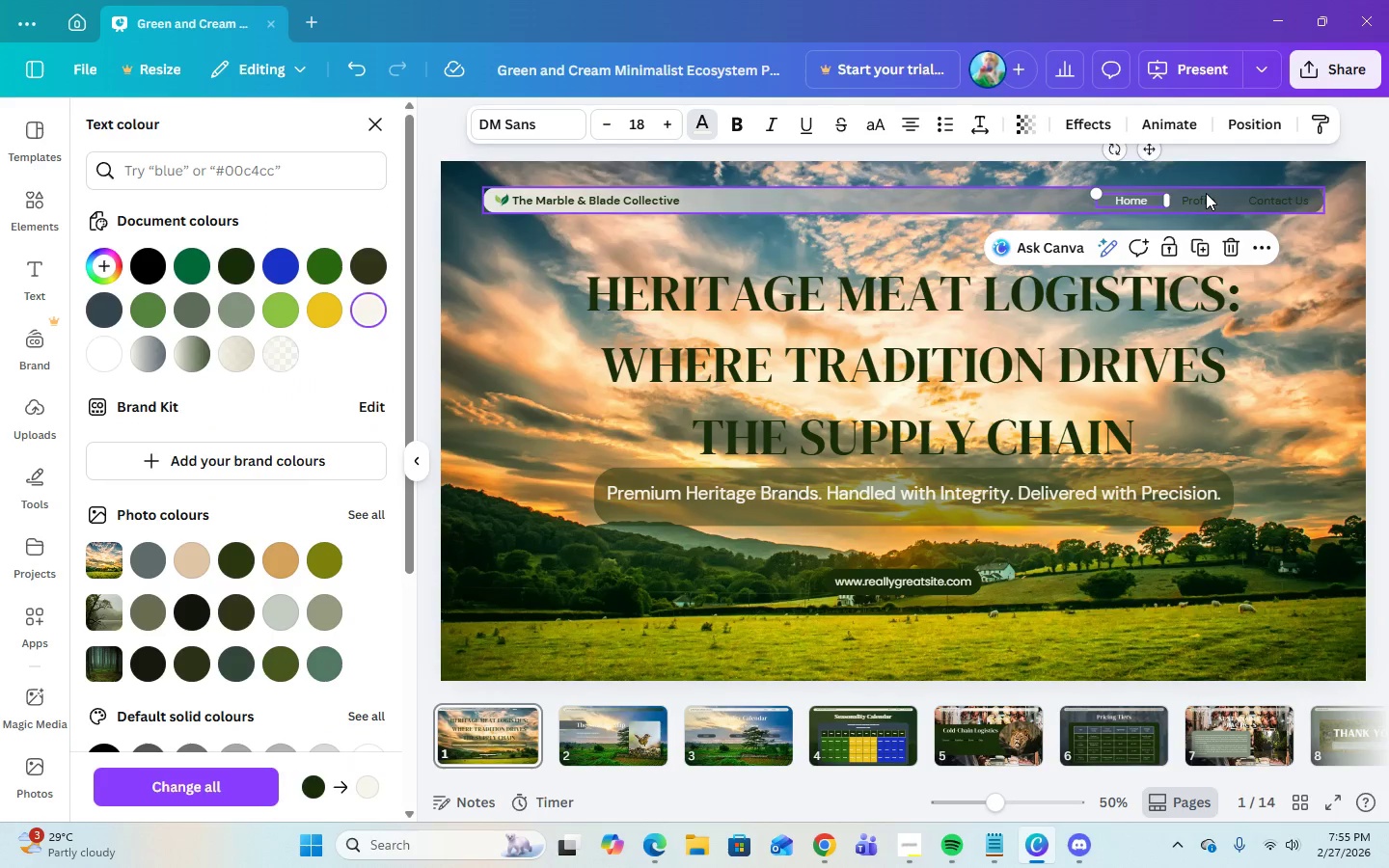 
left_click([1204, 196])
 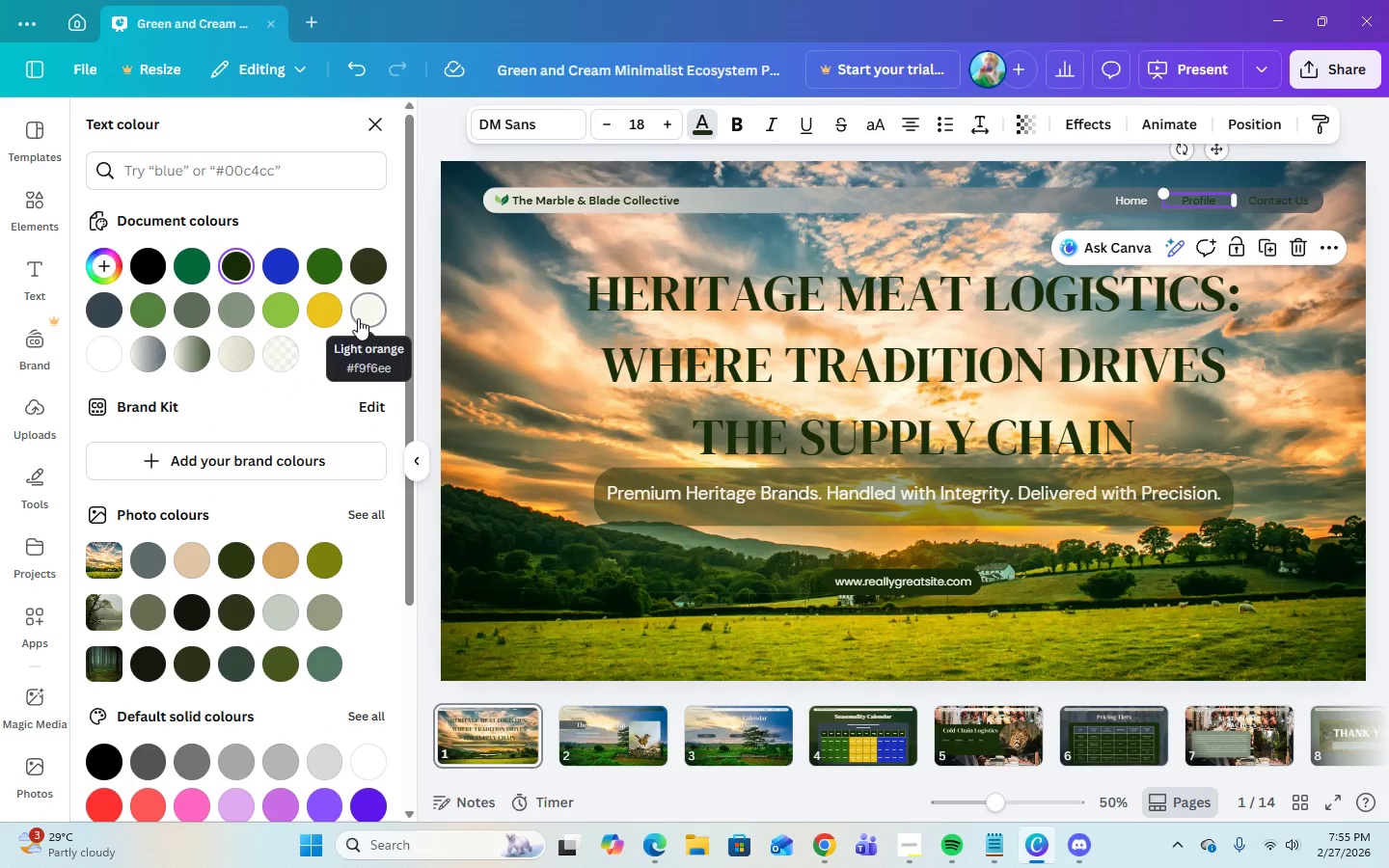 
left_click([358, 318])
 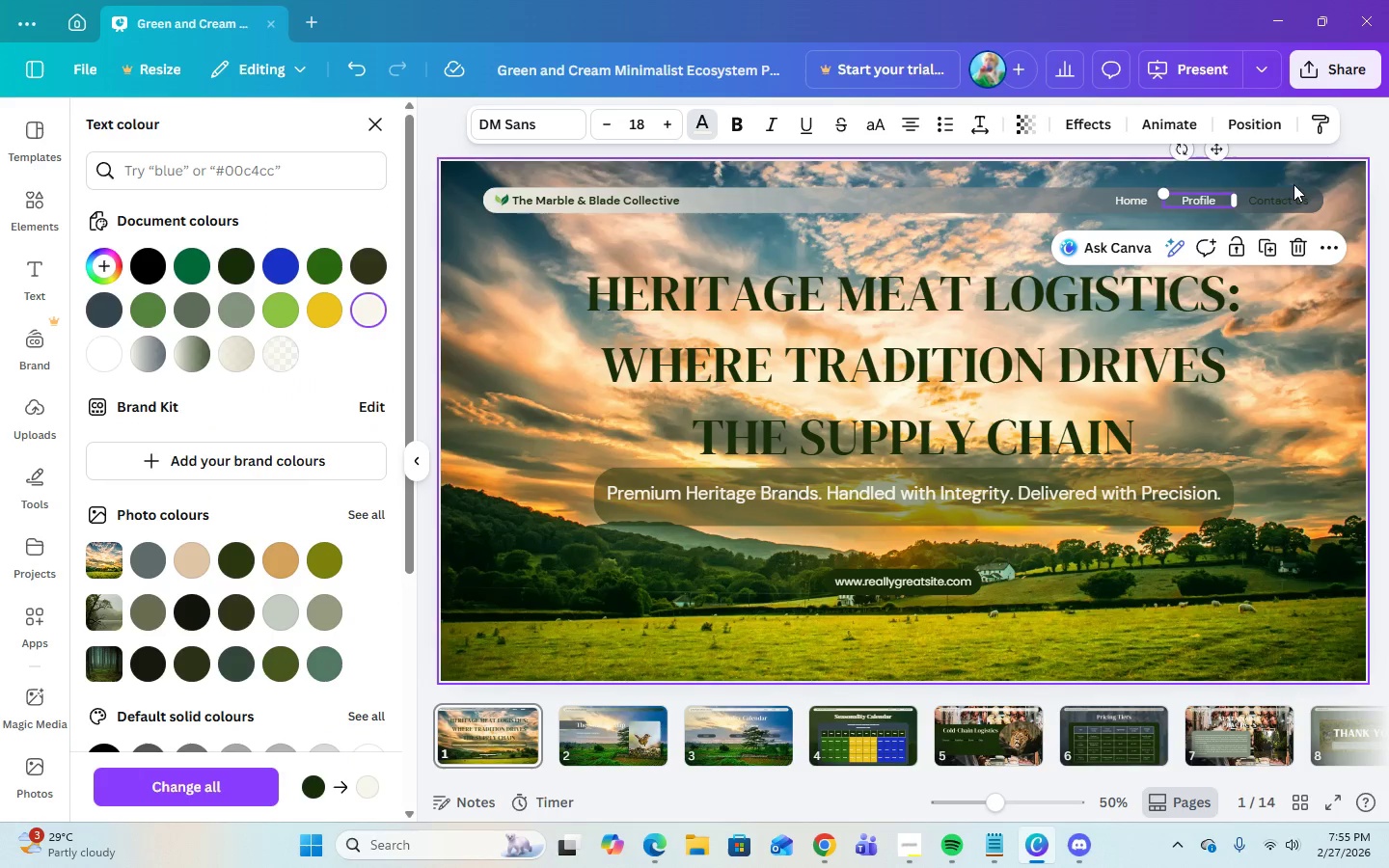 
left_click([1291, 198])
 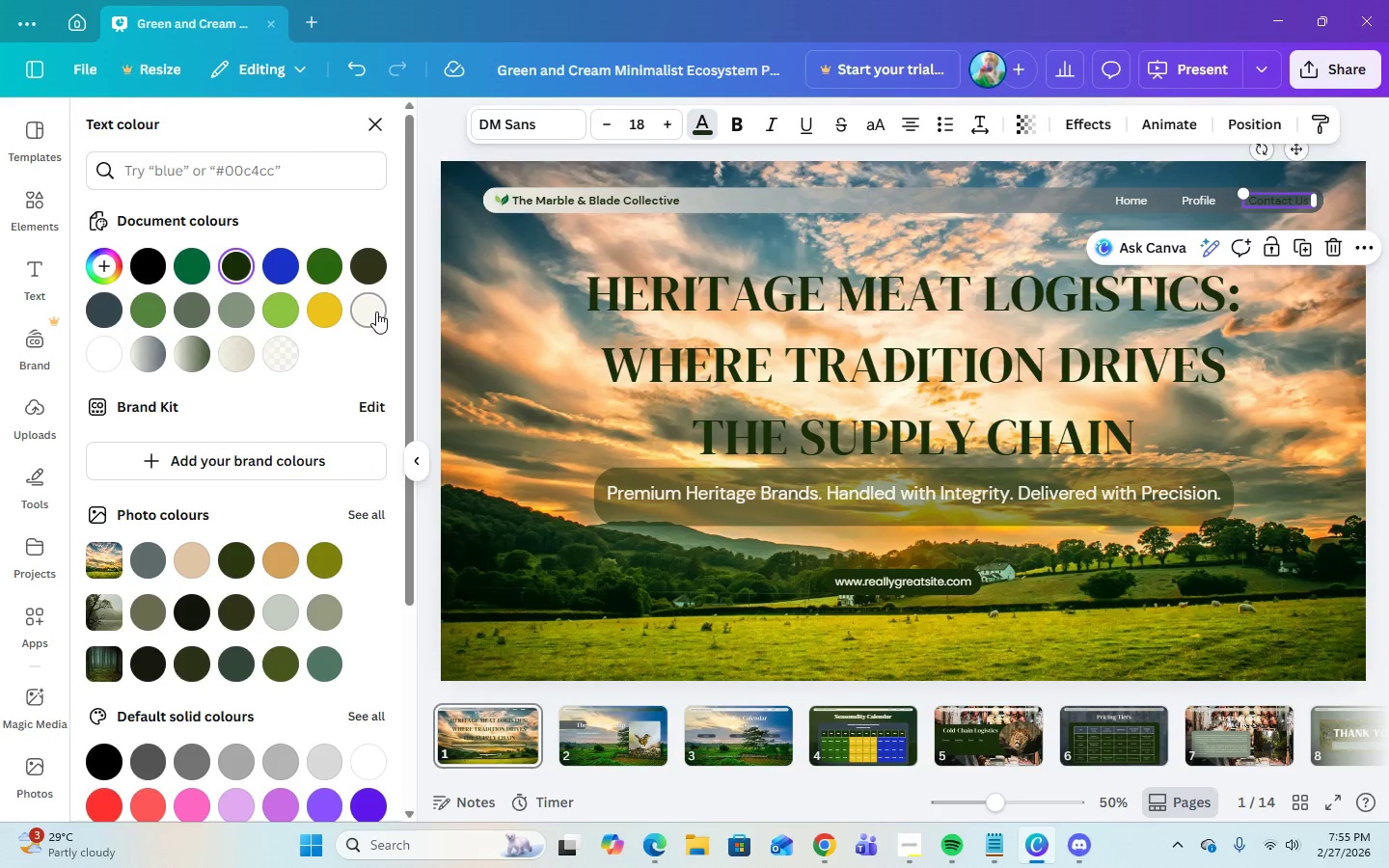 
left_click([376, 312])
 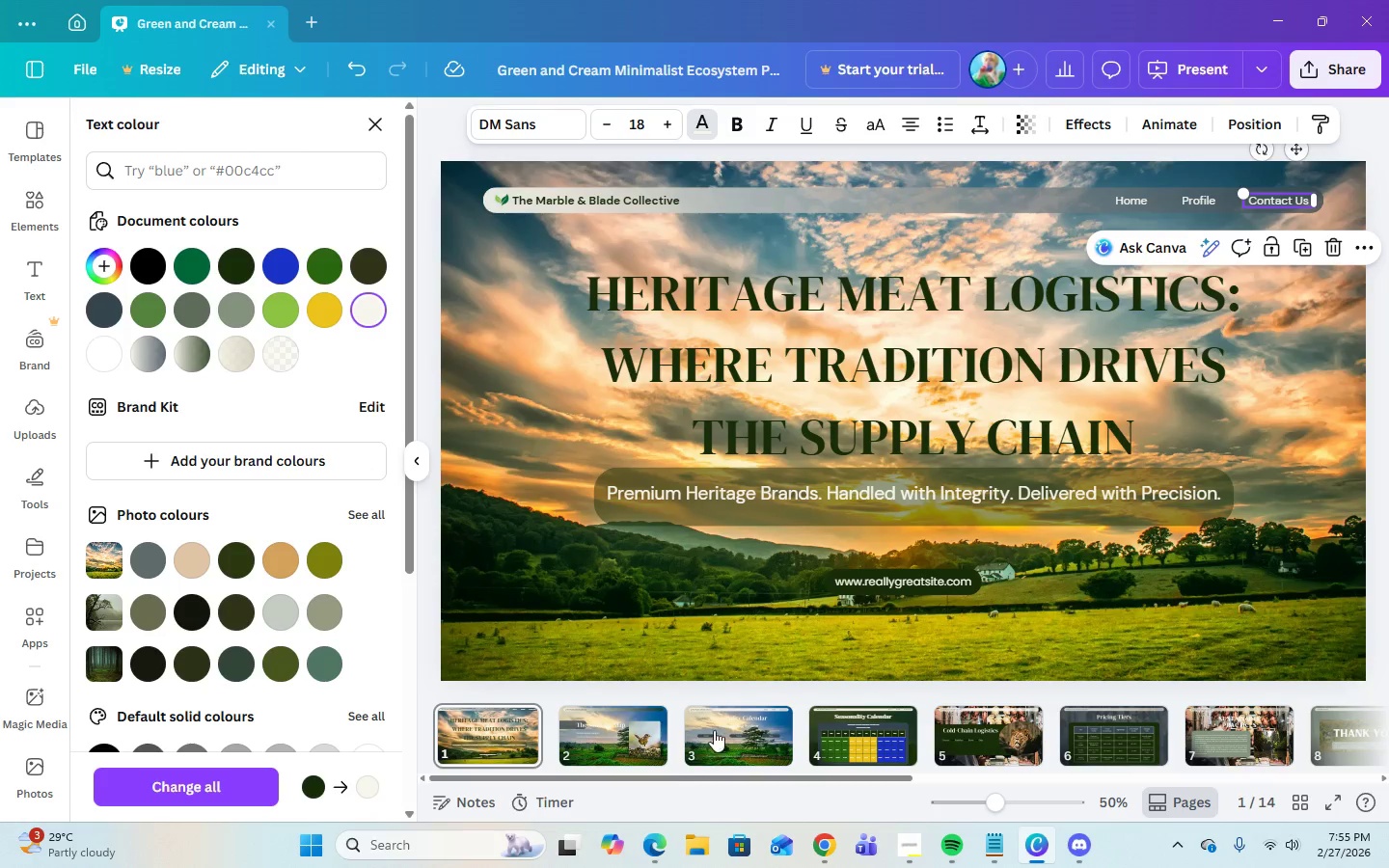 
left_click([626, 739])
 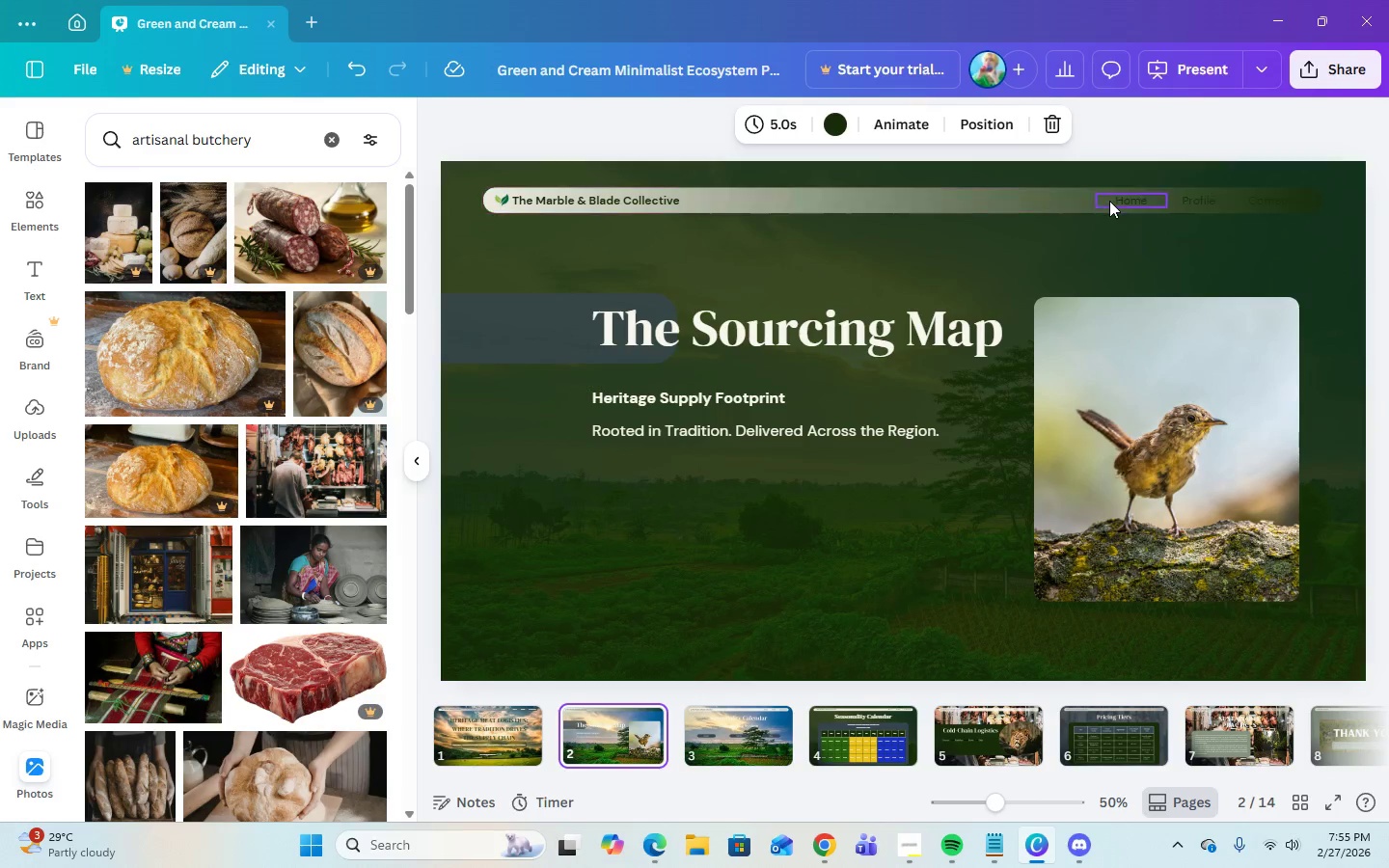 
left_click([1109, 201])
 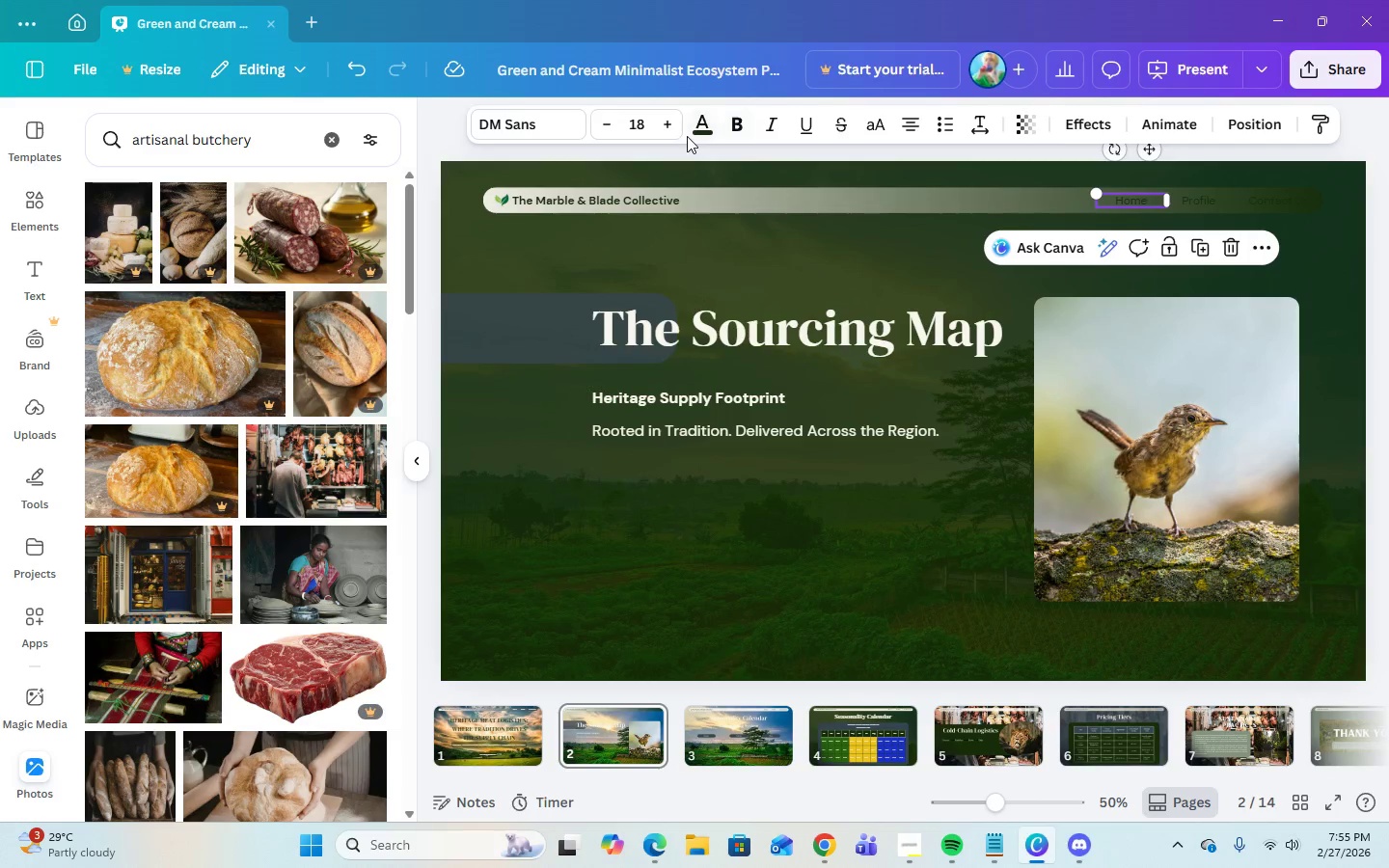 
left_click([694, 130])
 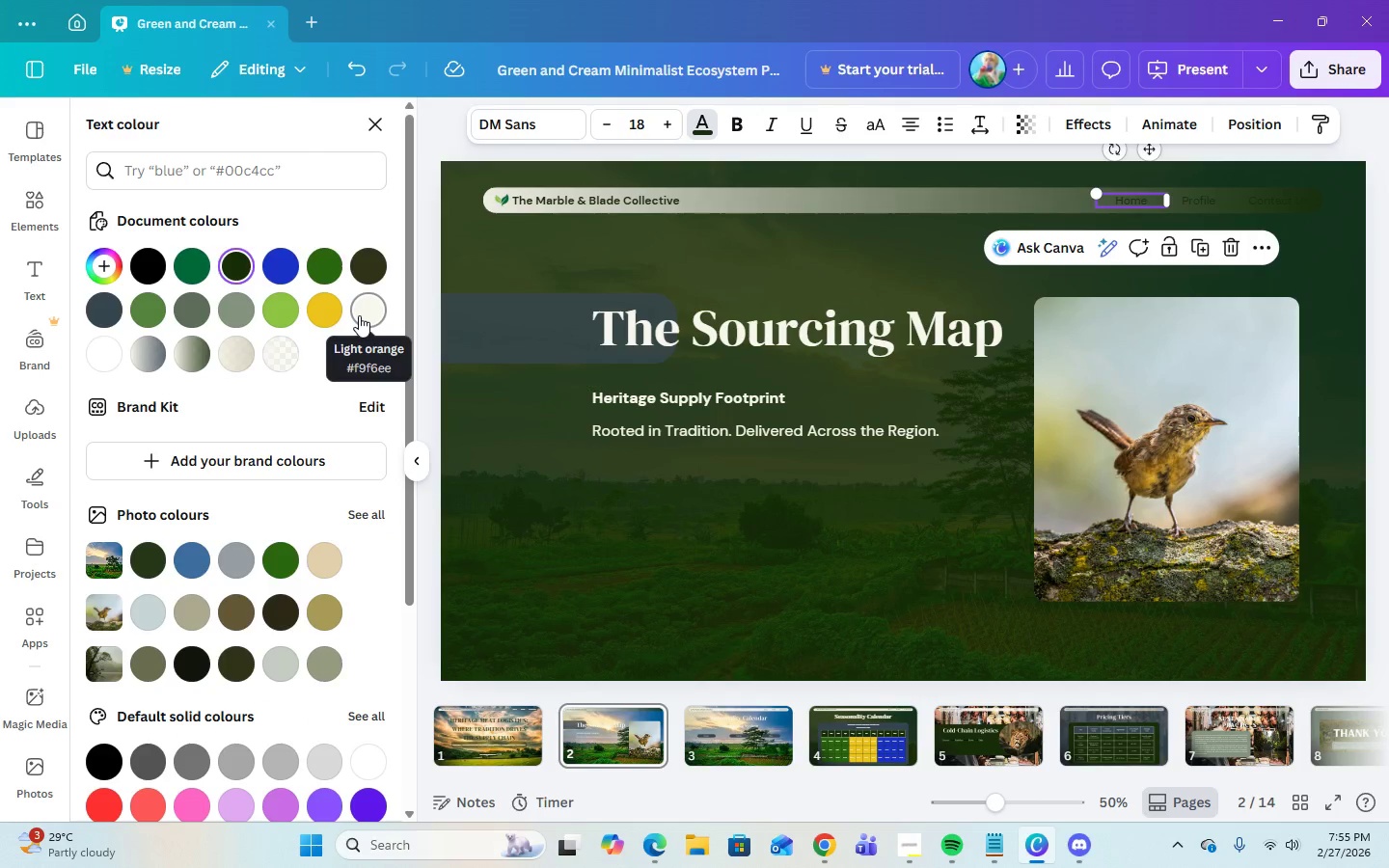 
left_click([362, 317])
 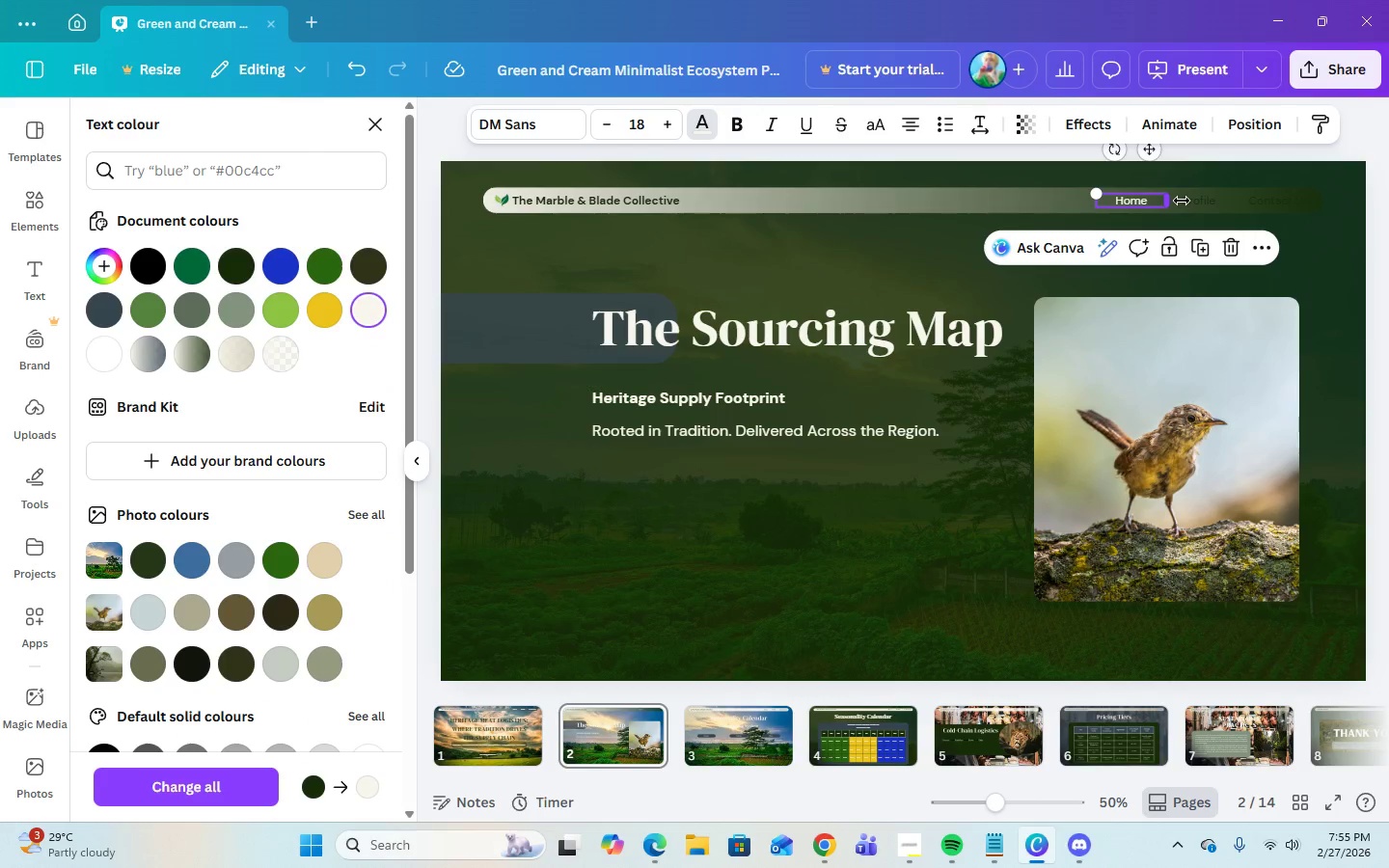 
left_click([1189, 203])
 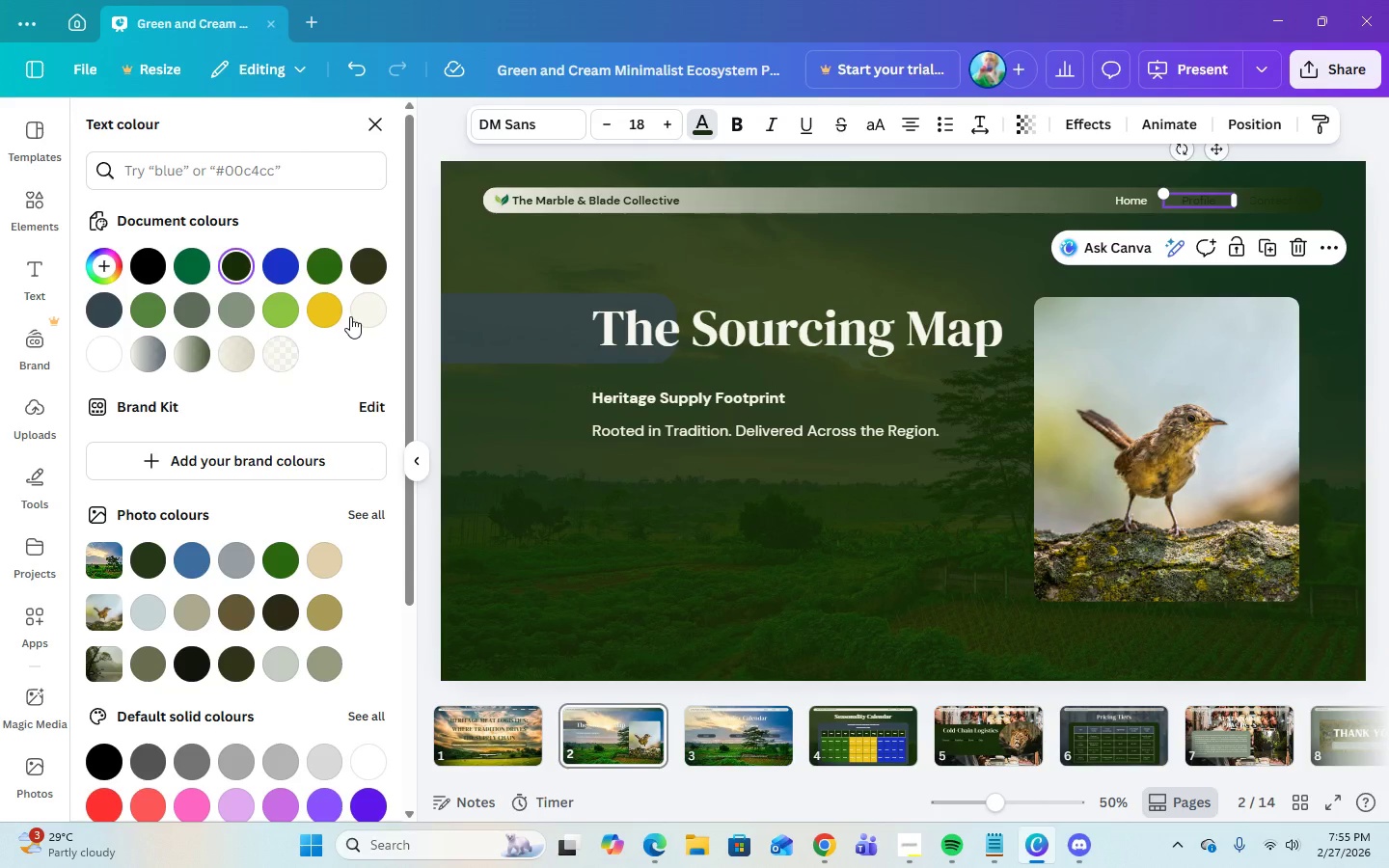 
left_click([360, 310])
 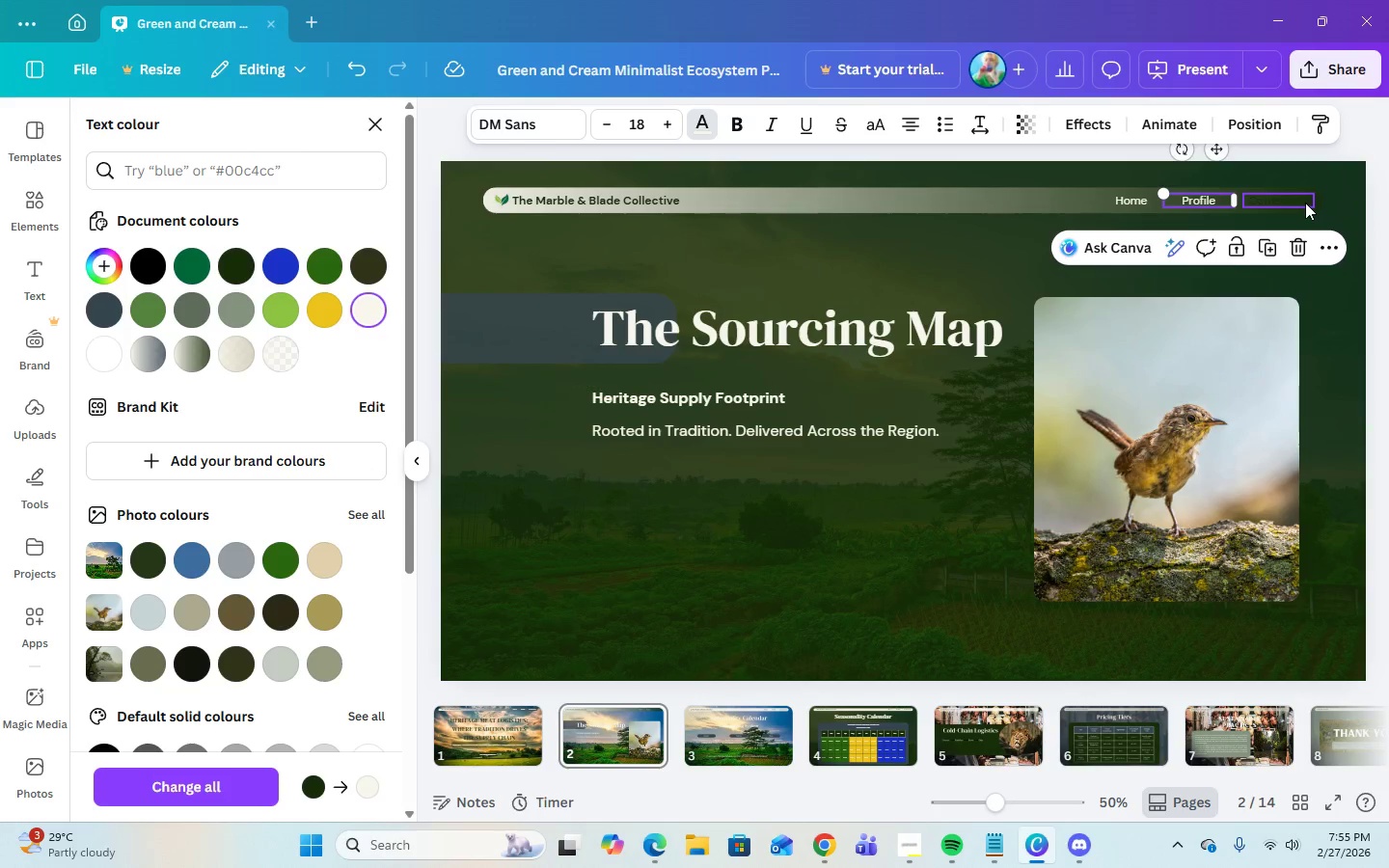 
left_click([1305, 203])
 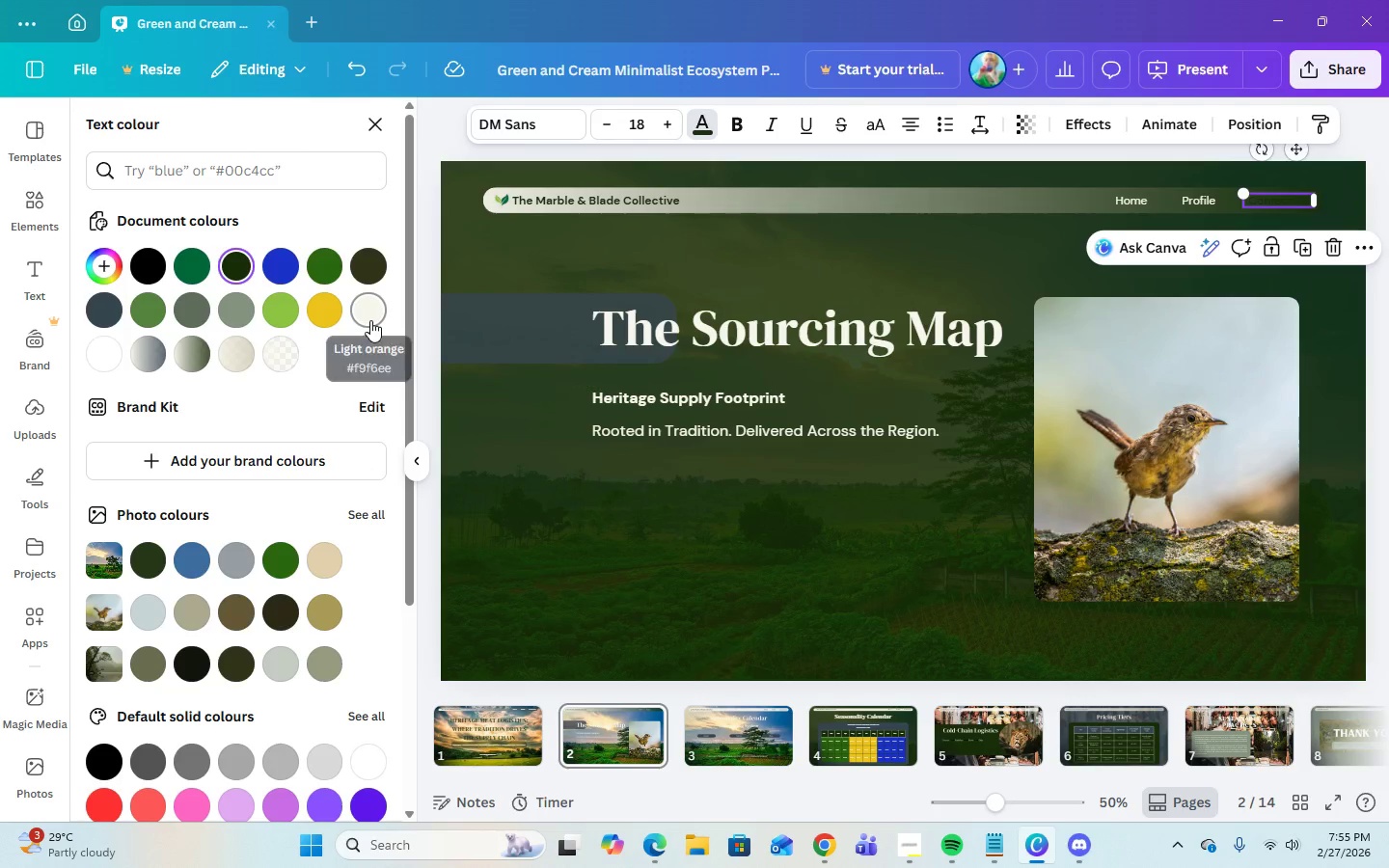 
left_click([370, 320])
 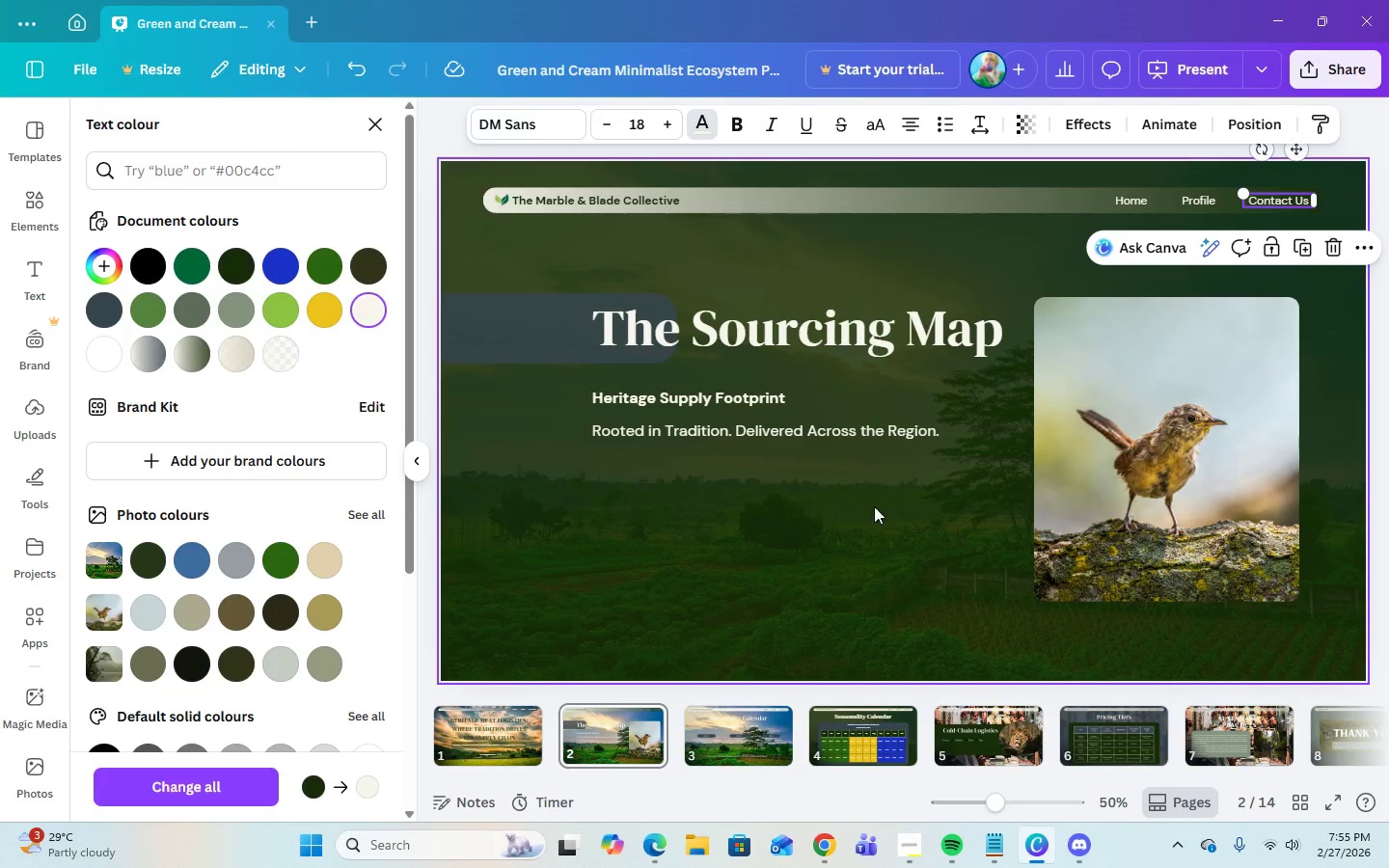 
left_click([887, 526])
 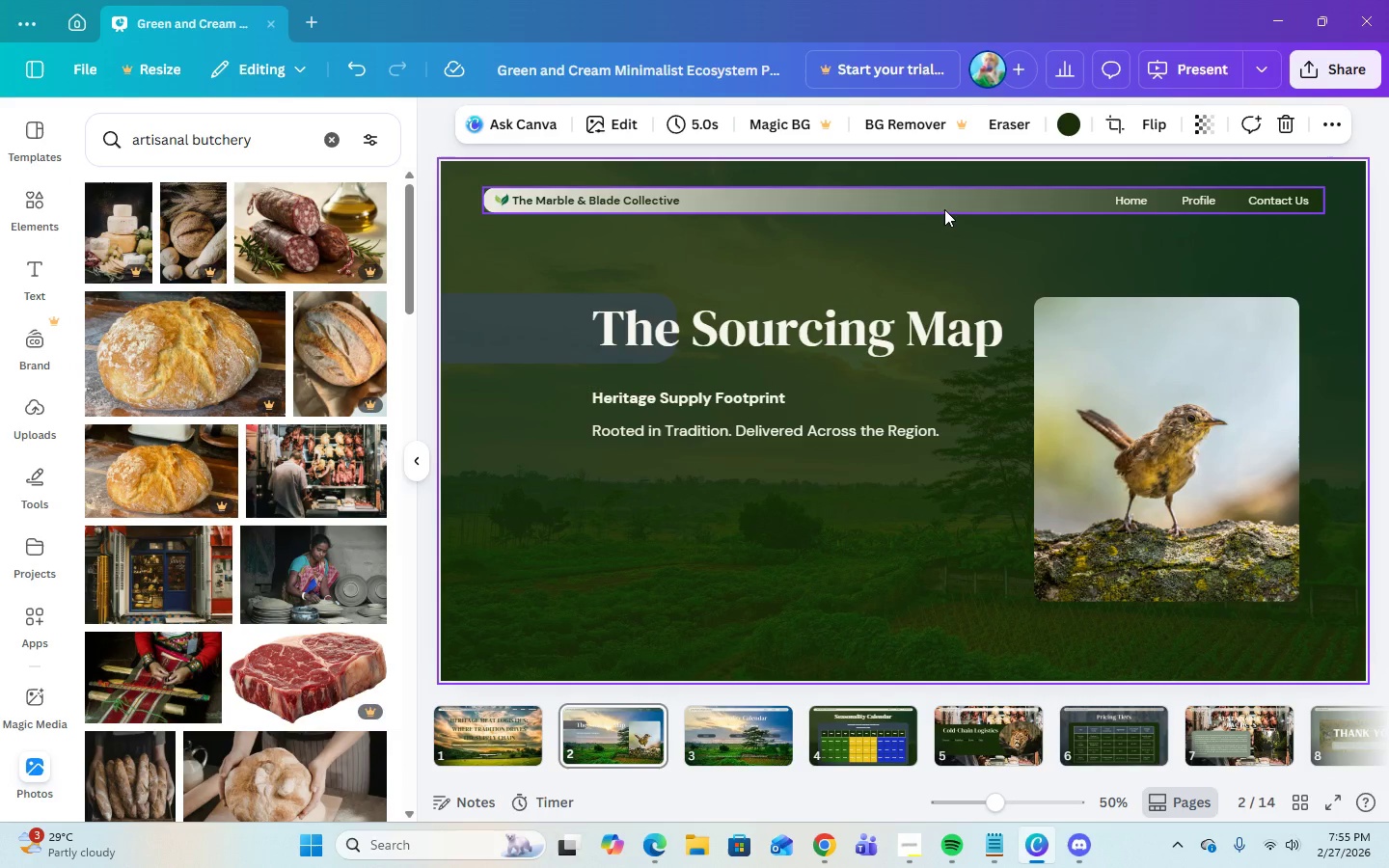 
left_click([944, 209])
 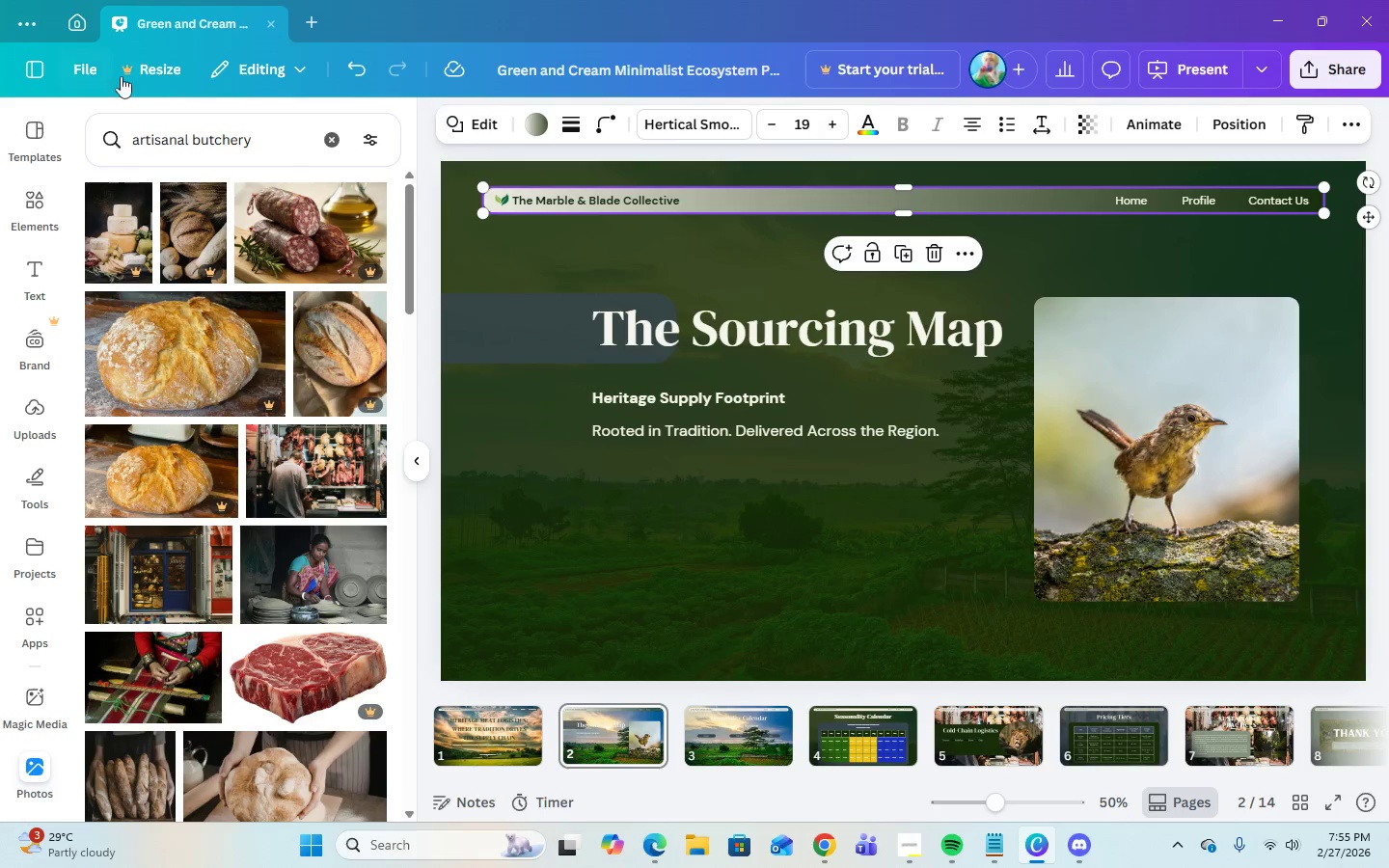 
wait(5.44)
 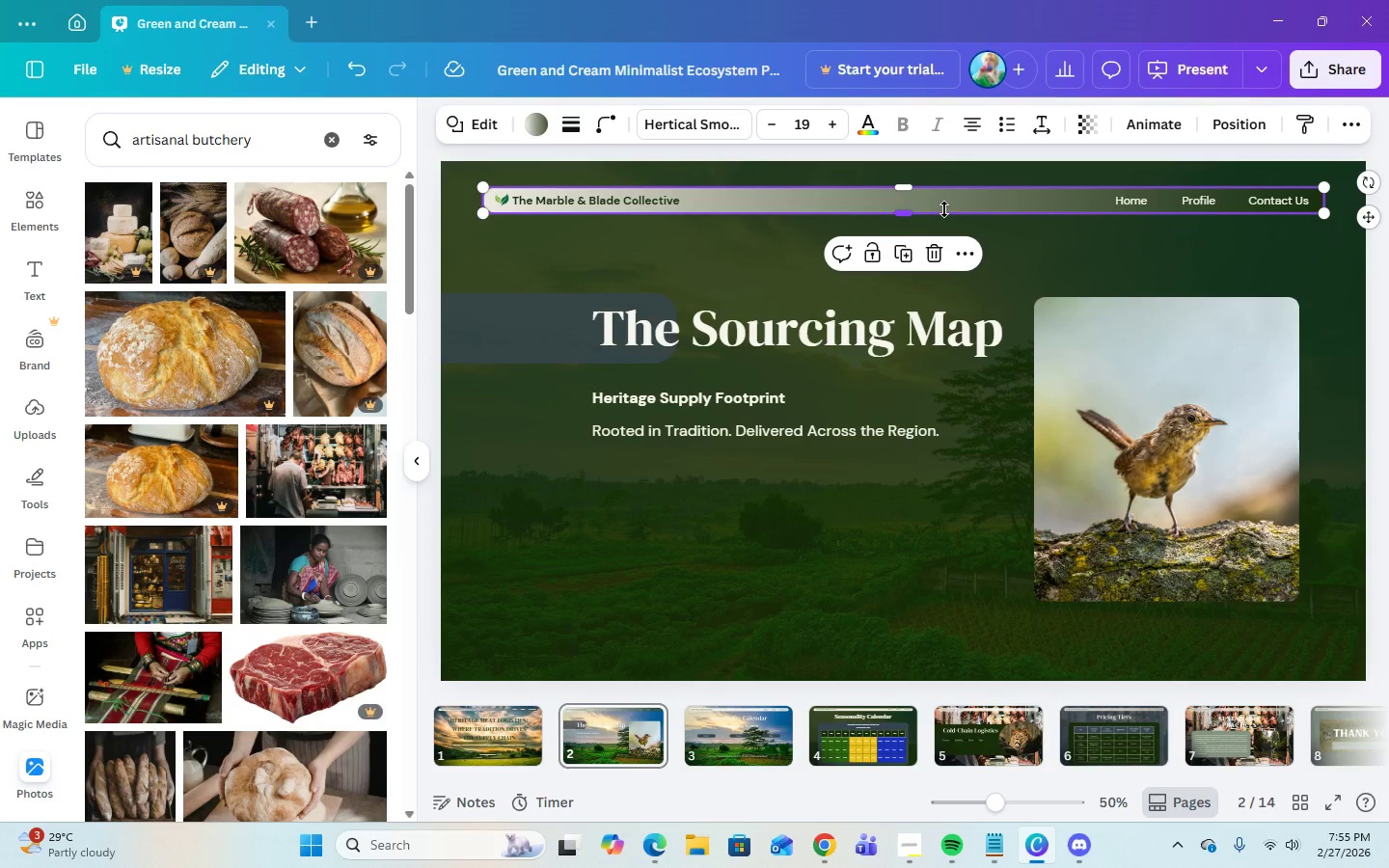 
left_click([536, 123])
 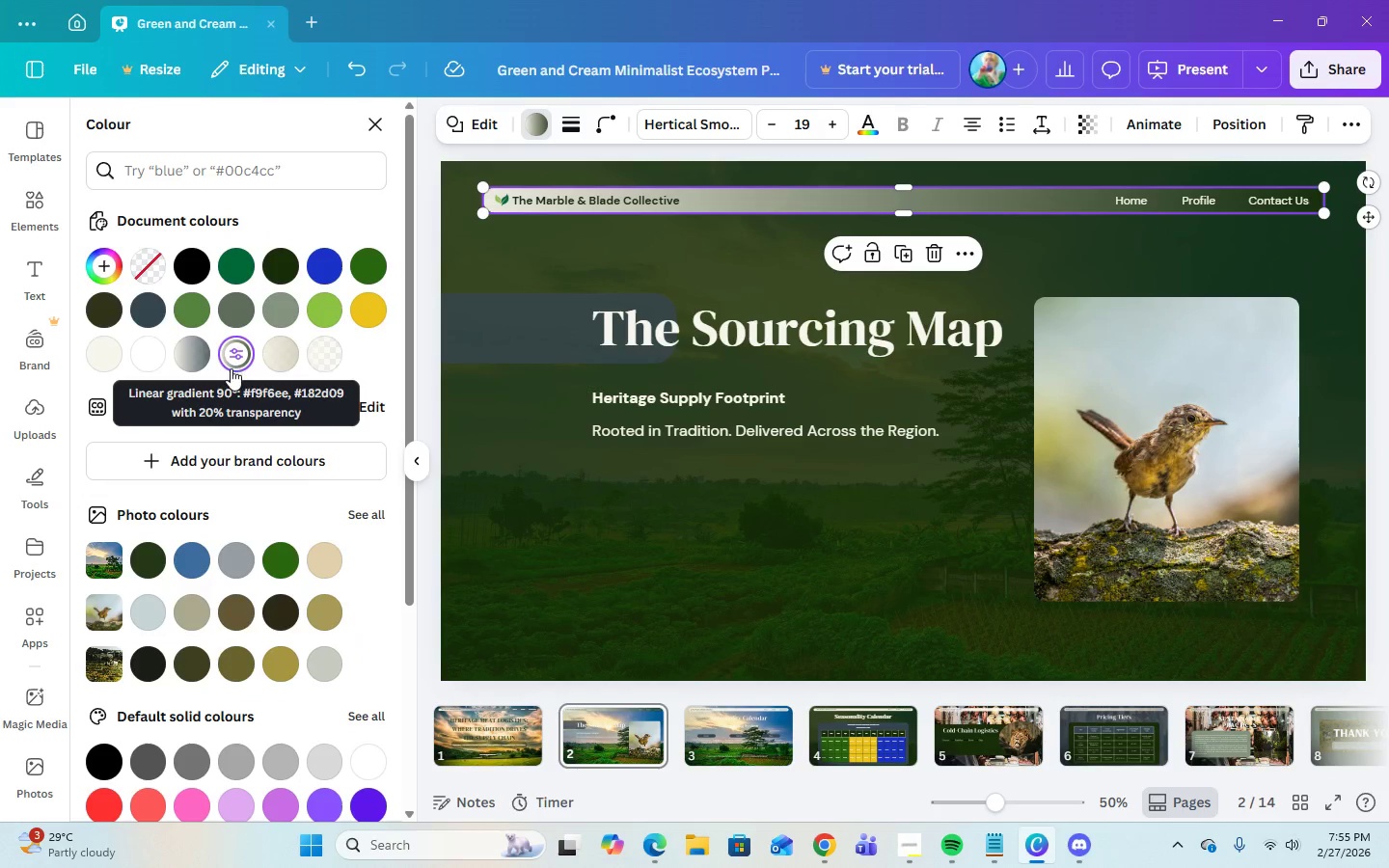 
left_click([232, 359])
 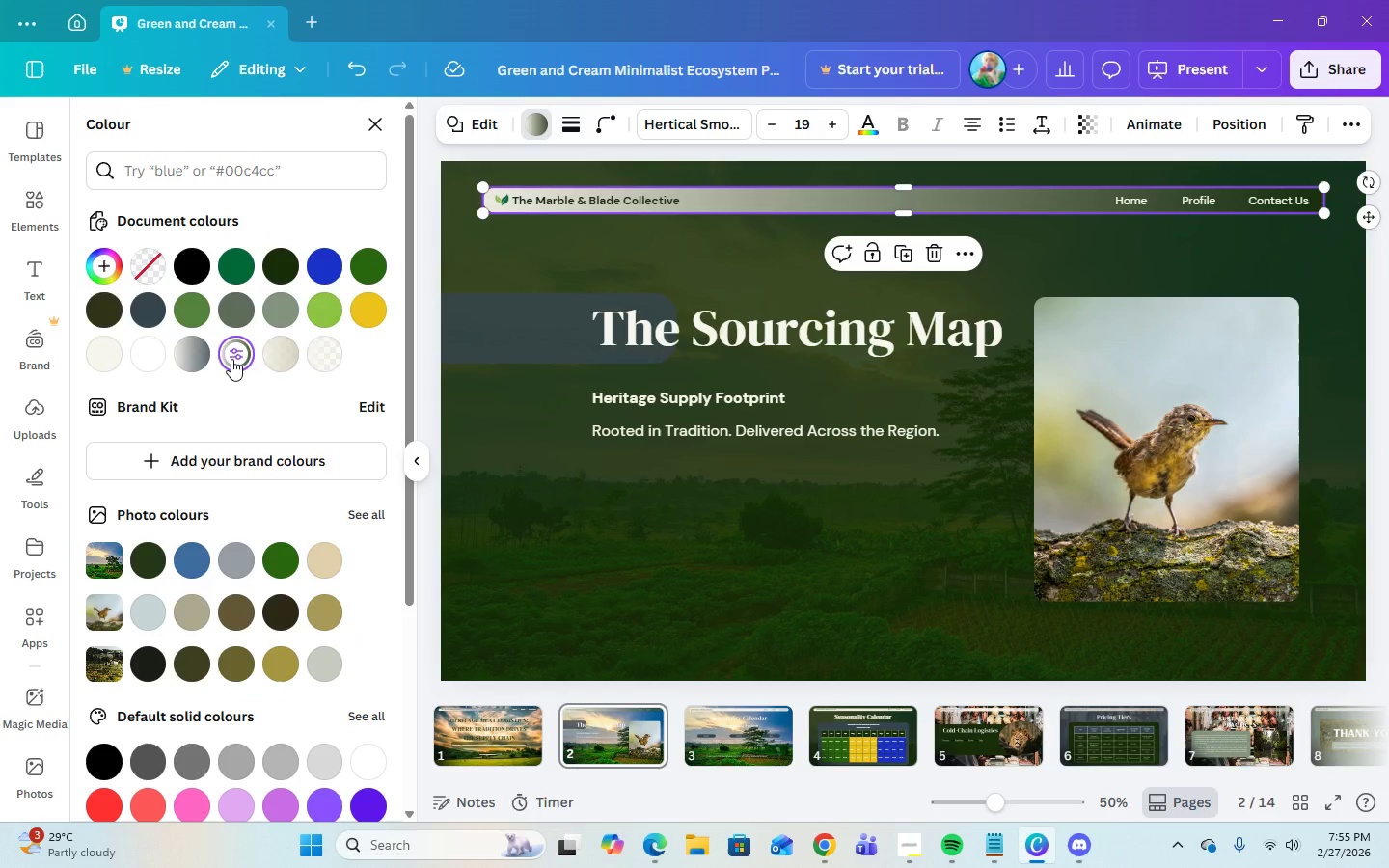 
left_click([232, 359])
 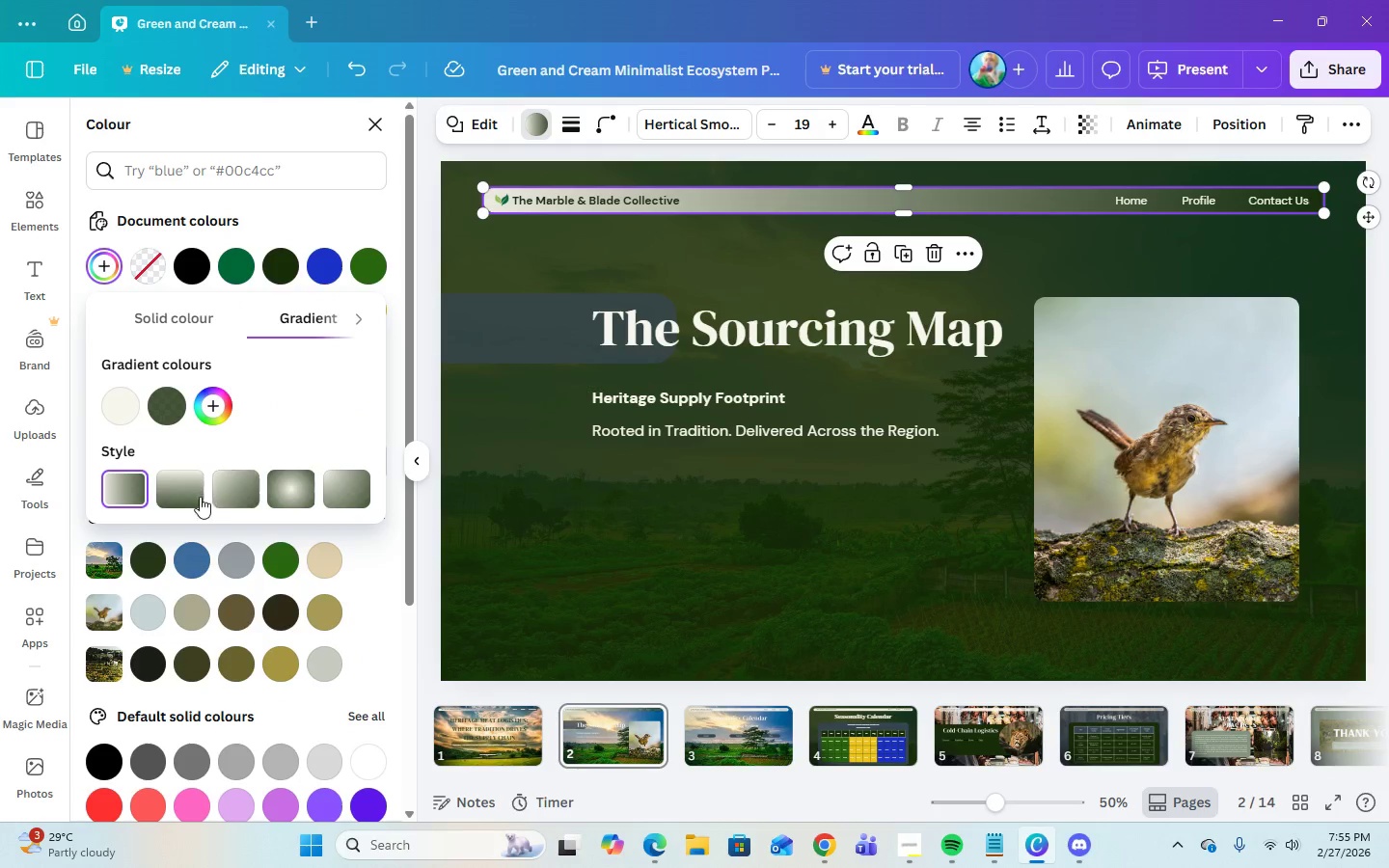 
left_click([183, 493])
 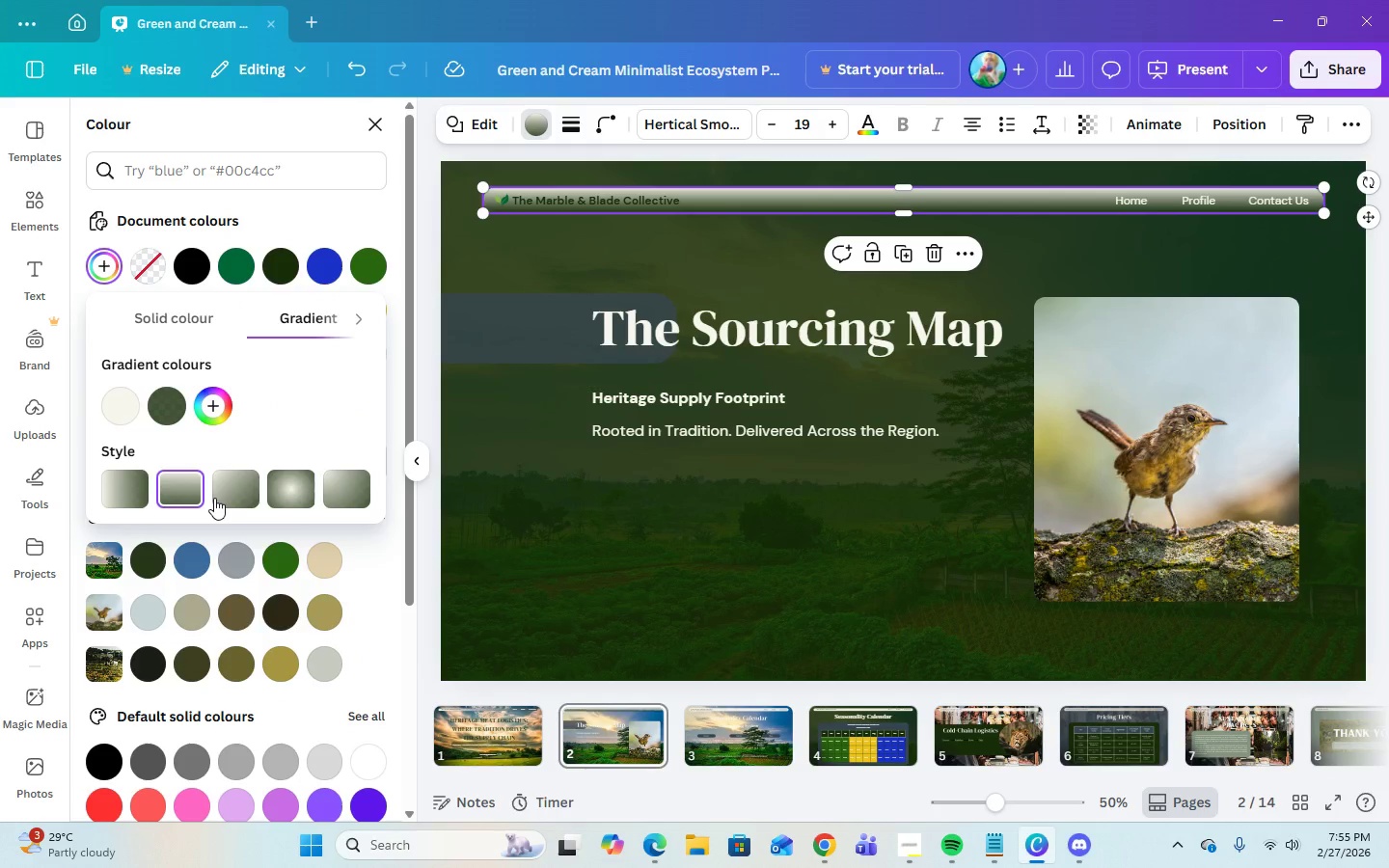 
left_click([226, 496])
 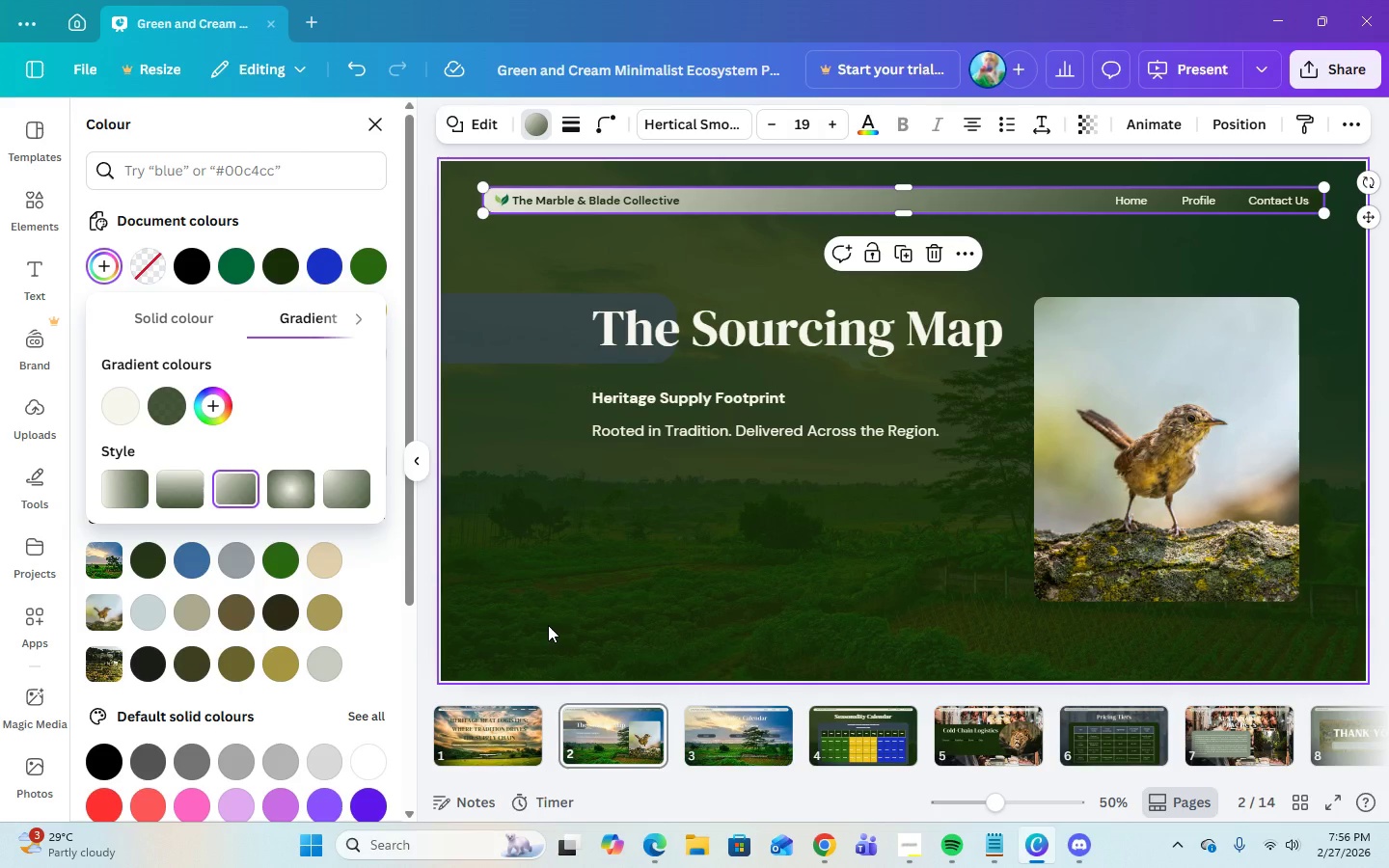 
left_click([526, 726])
 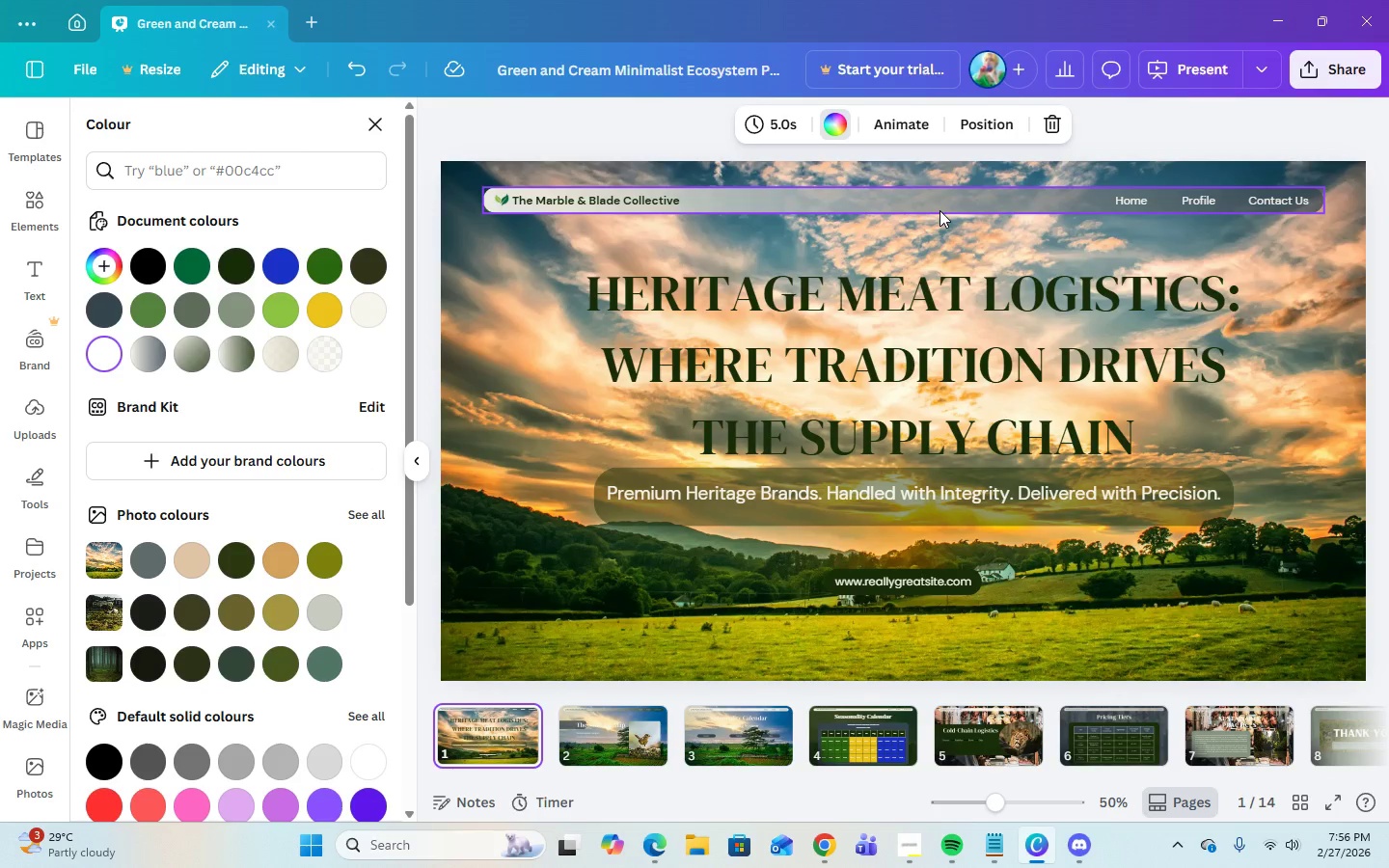 
left_click([940, 210])
 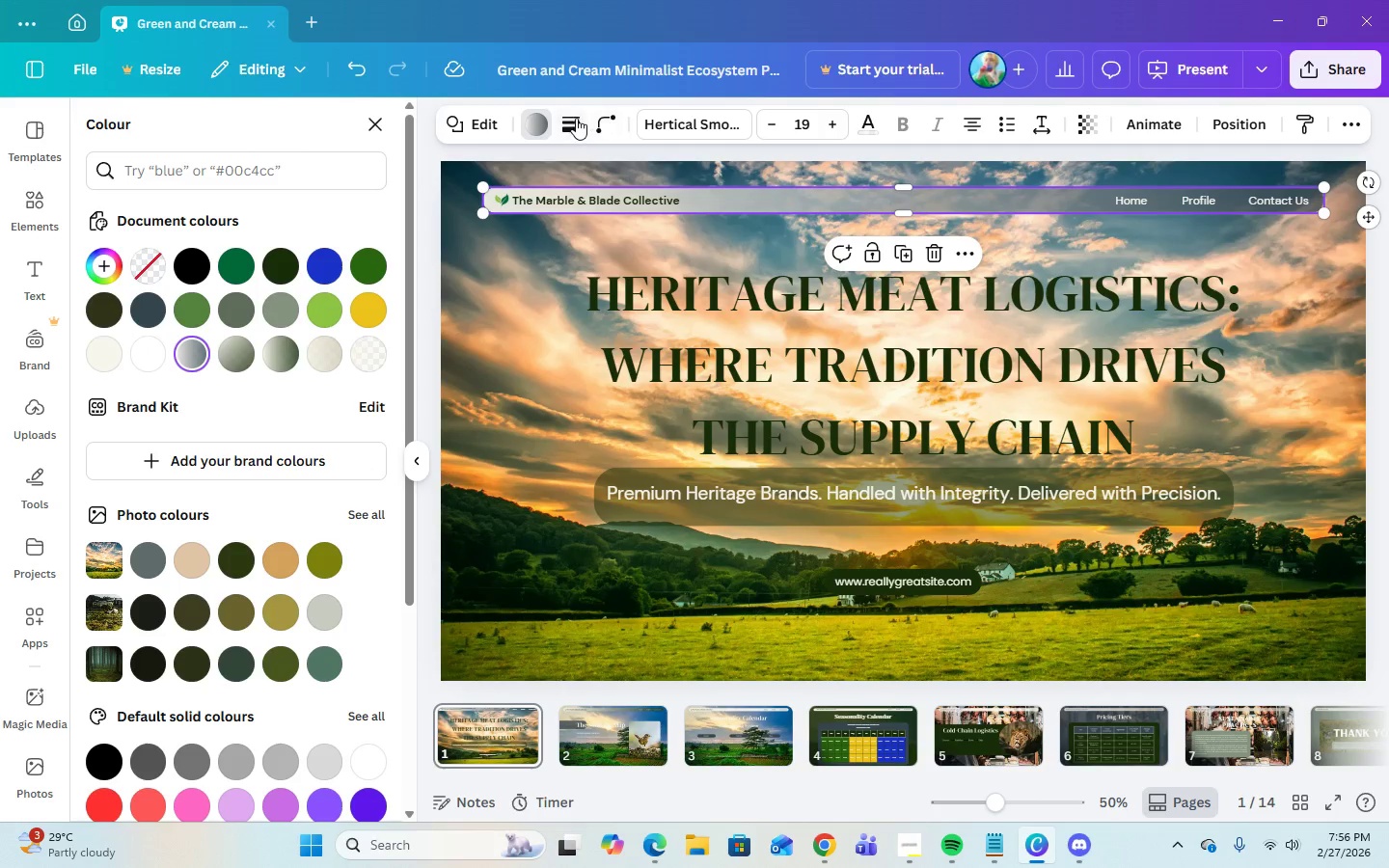 
left_click([530, 126])
 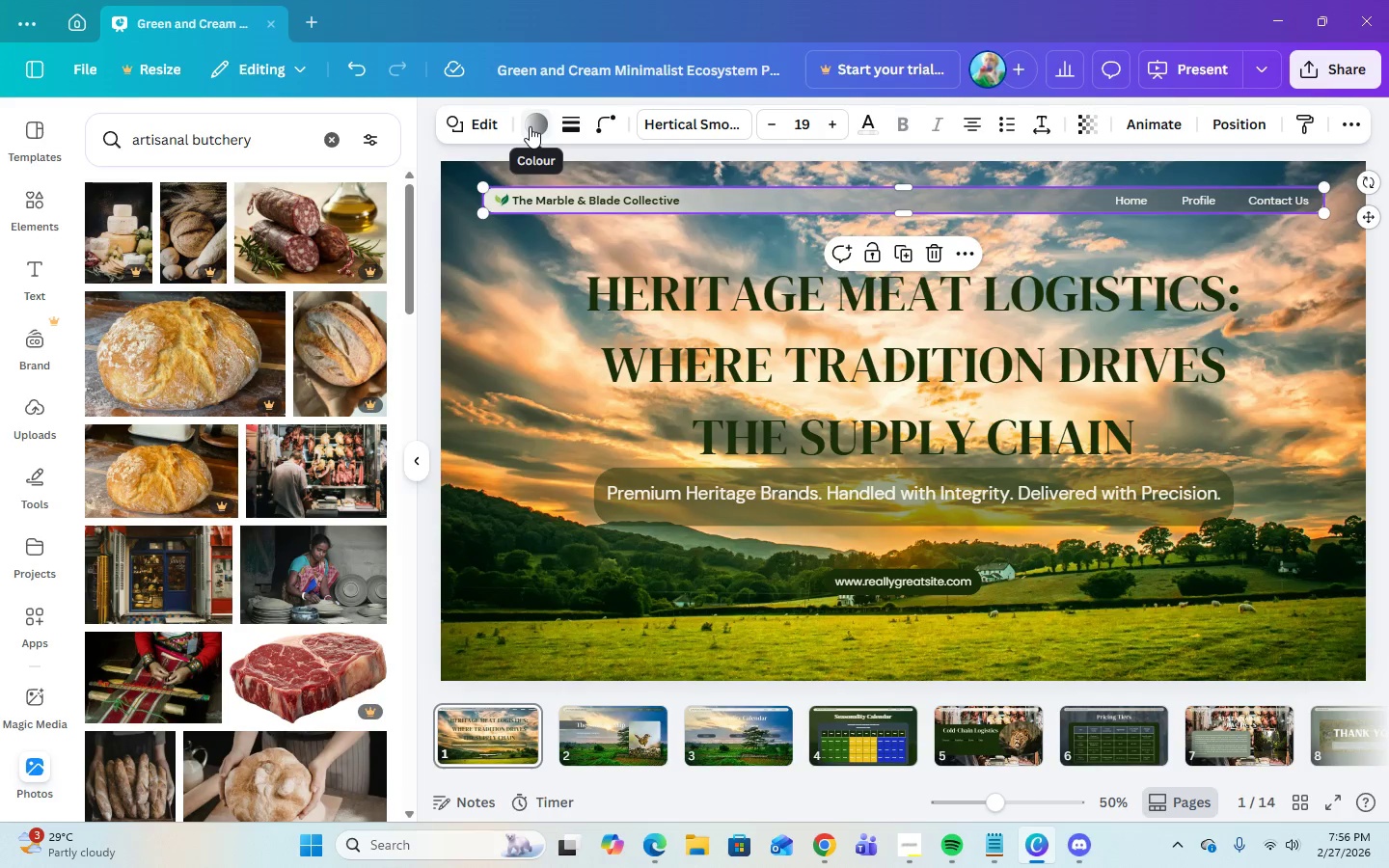 
left_click([530, 126])
 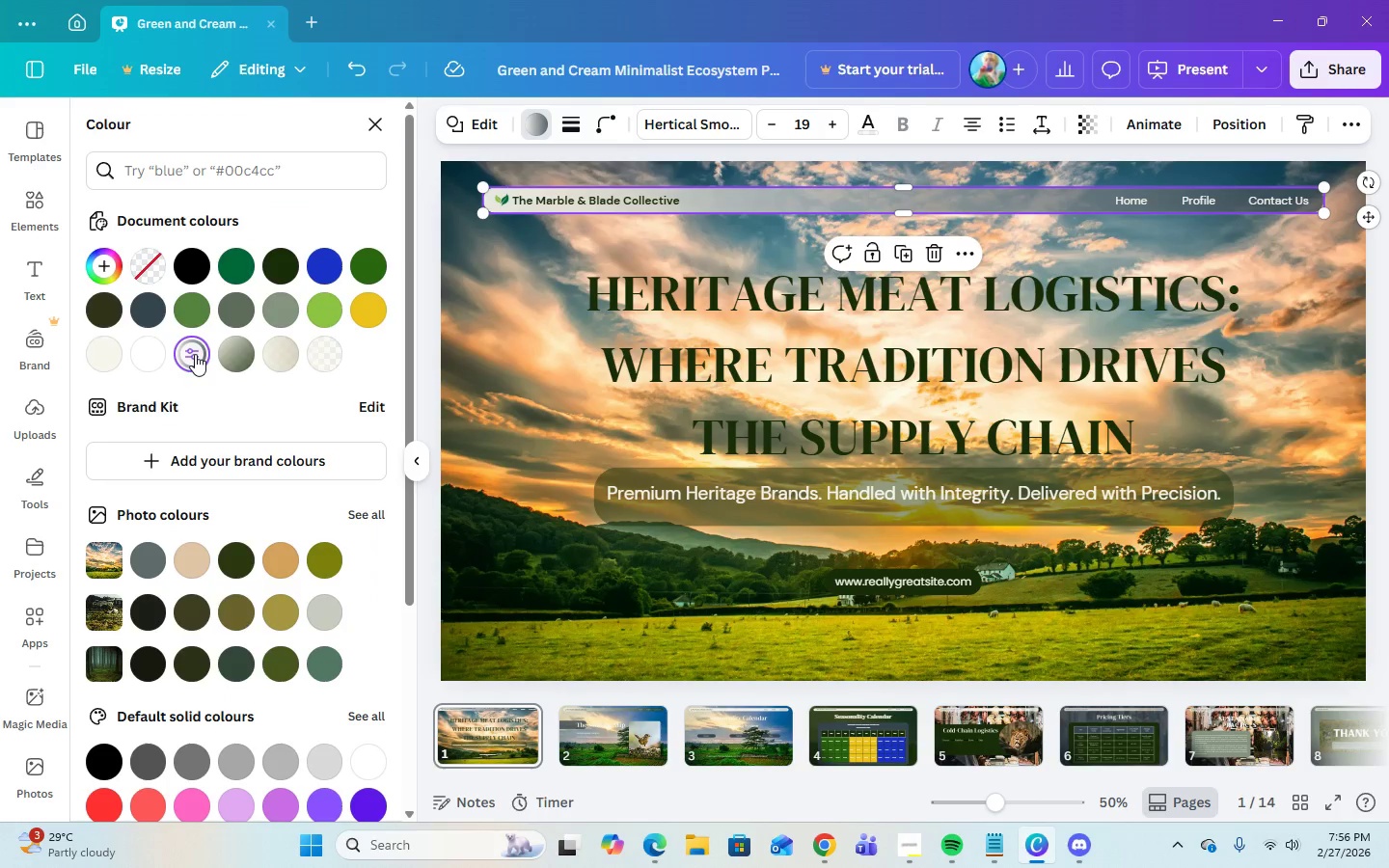 
left_click([195, 354])
 